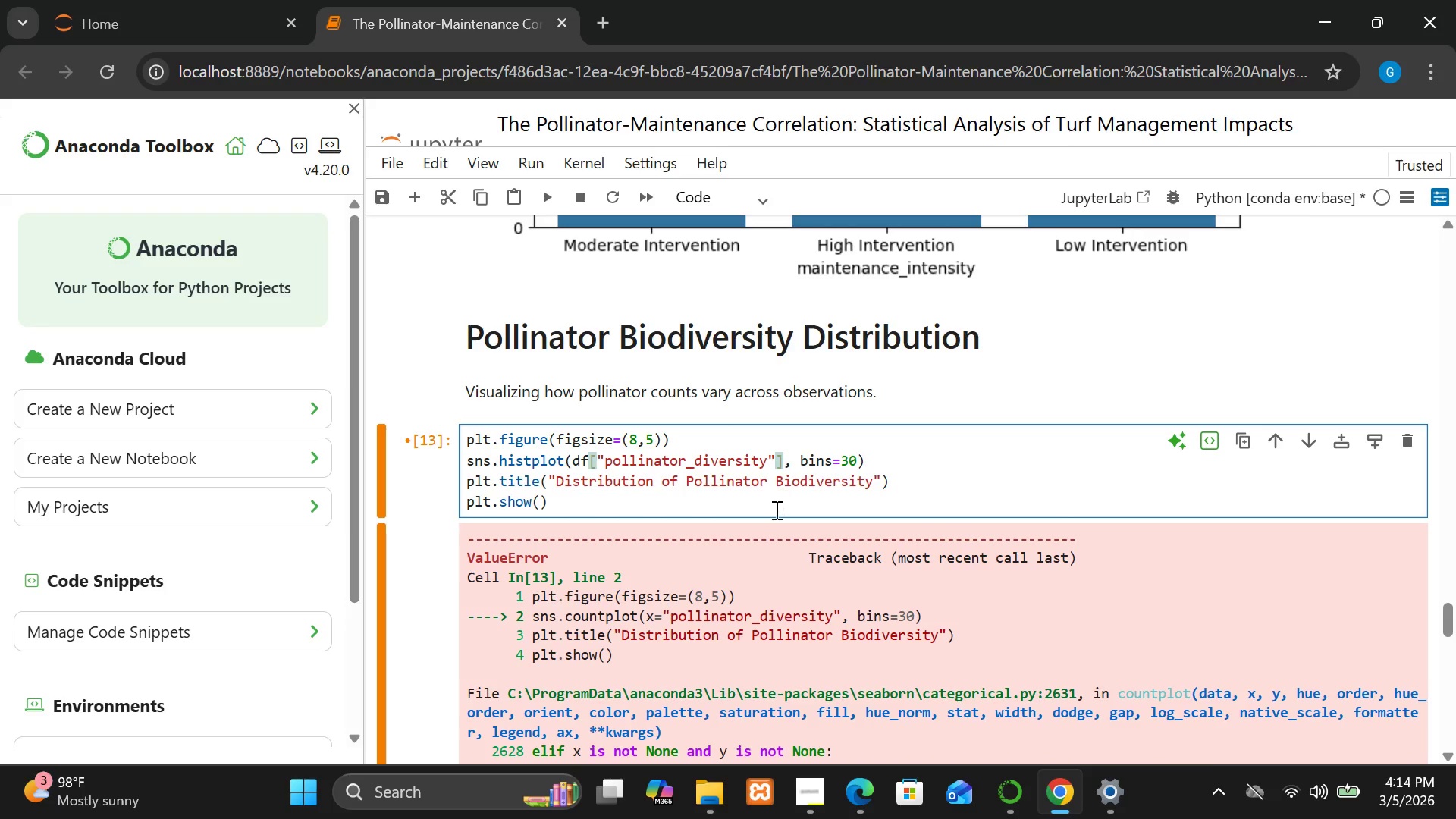 
key(Shift+ShiftRight)
 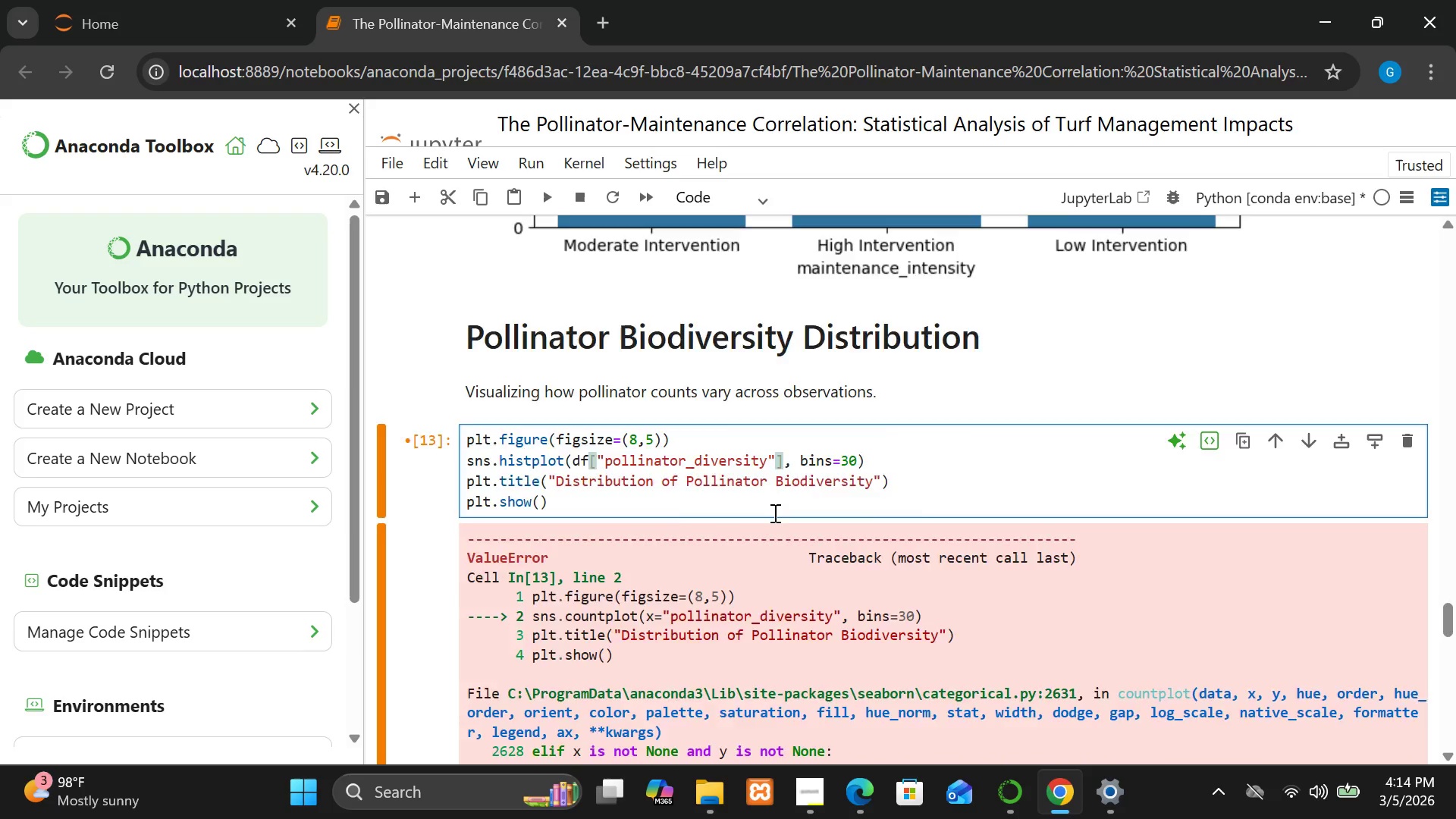 
key(Shift+Enter)
 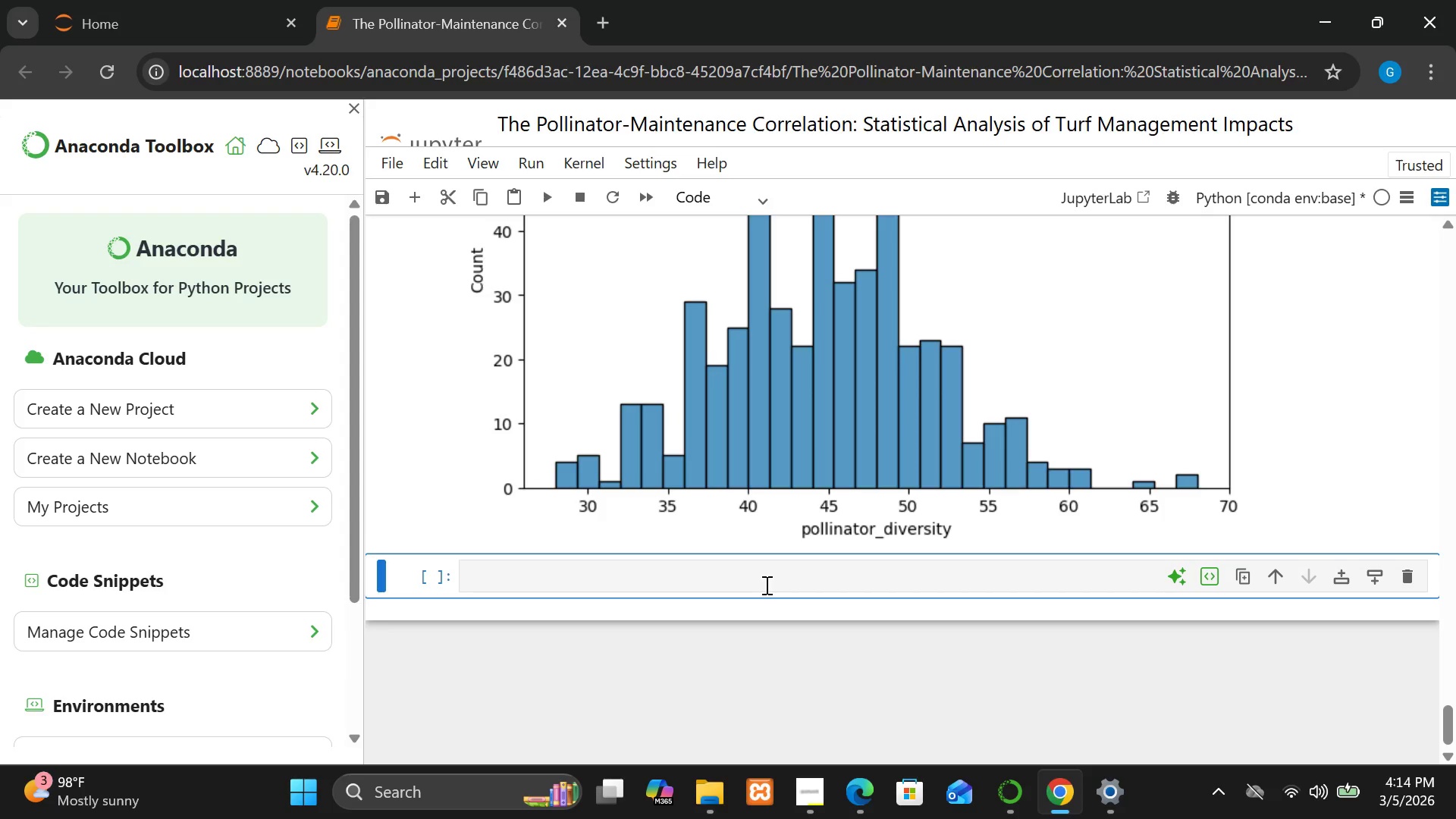 
wait(6.19)
 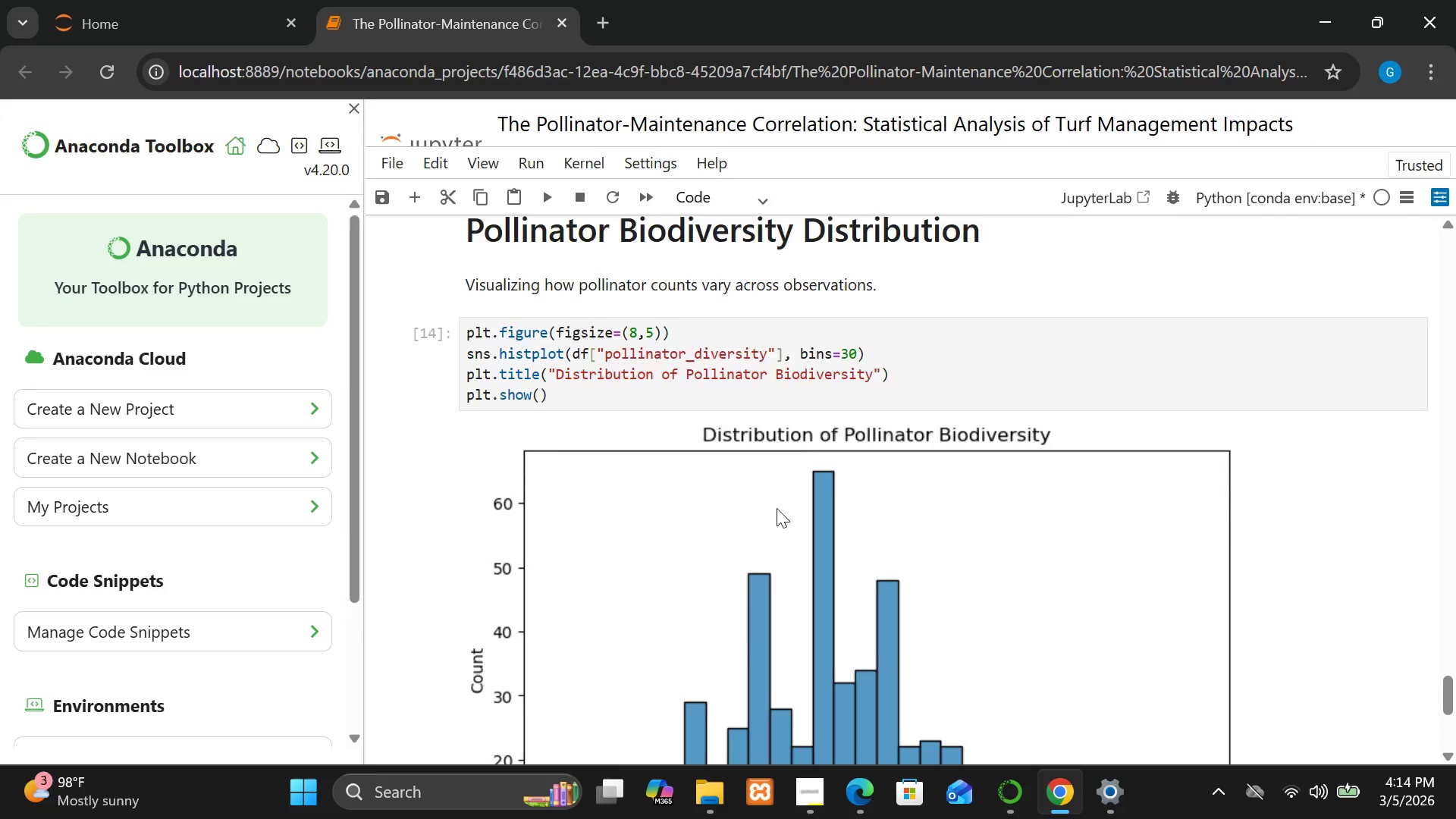 
left_click([765, 585])
 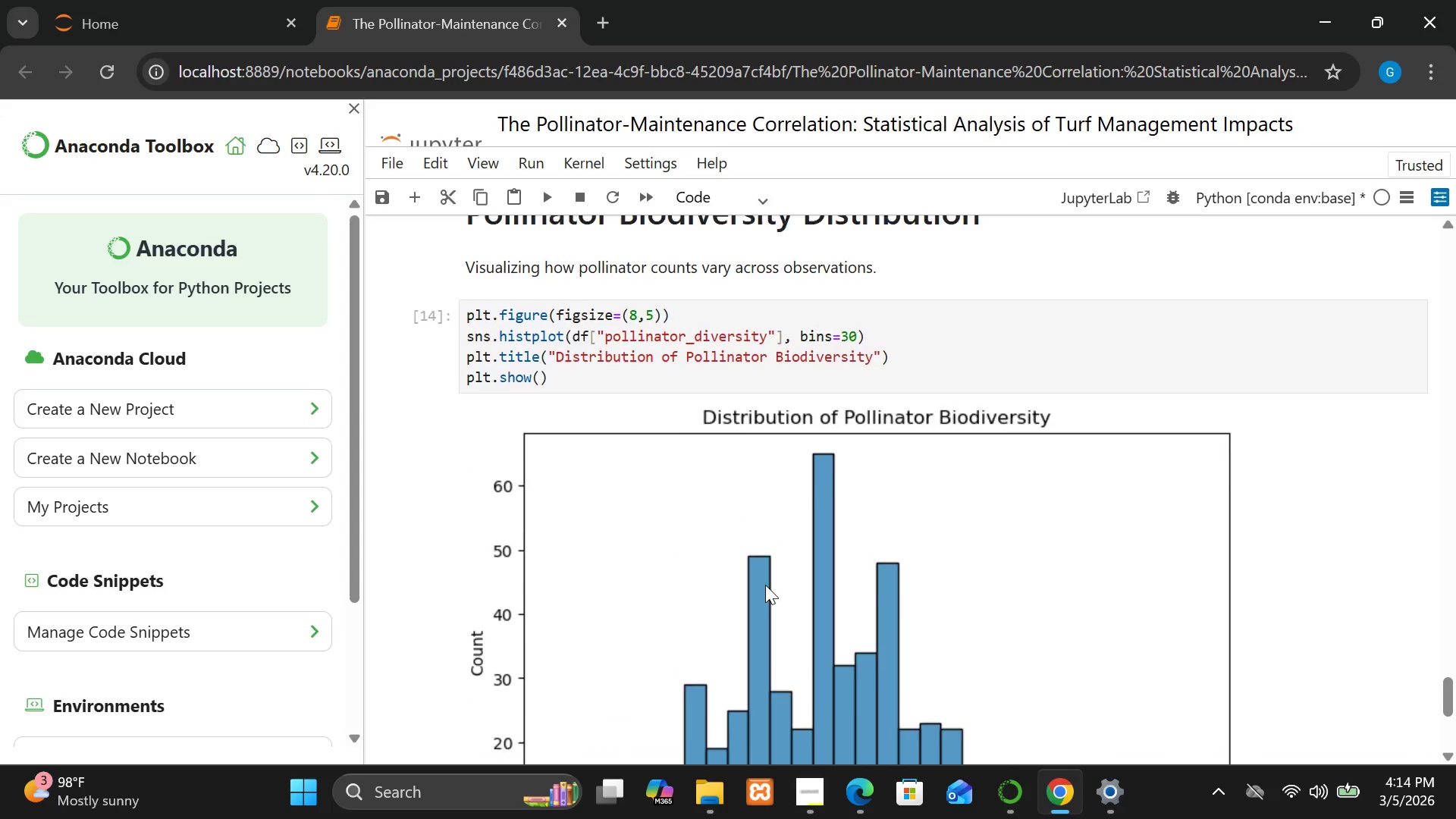 
wait(11.23)
 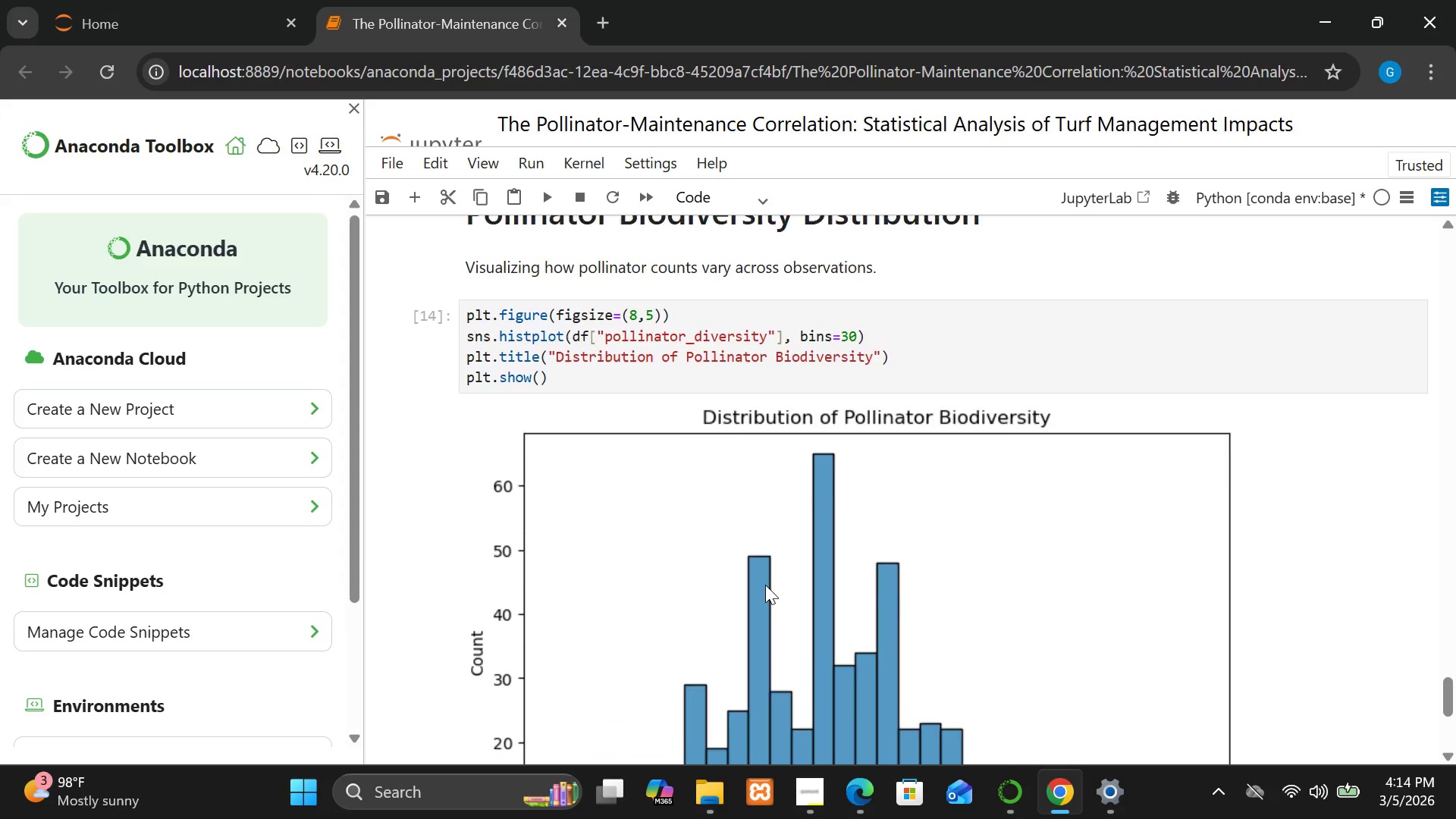 
left_click([735, 205])
 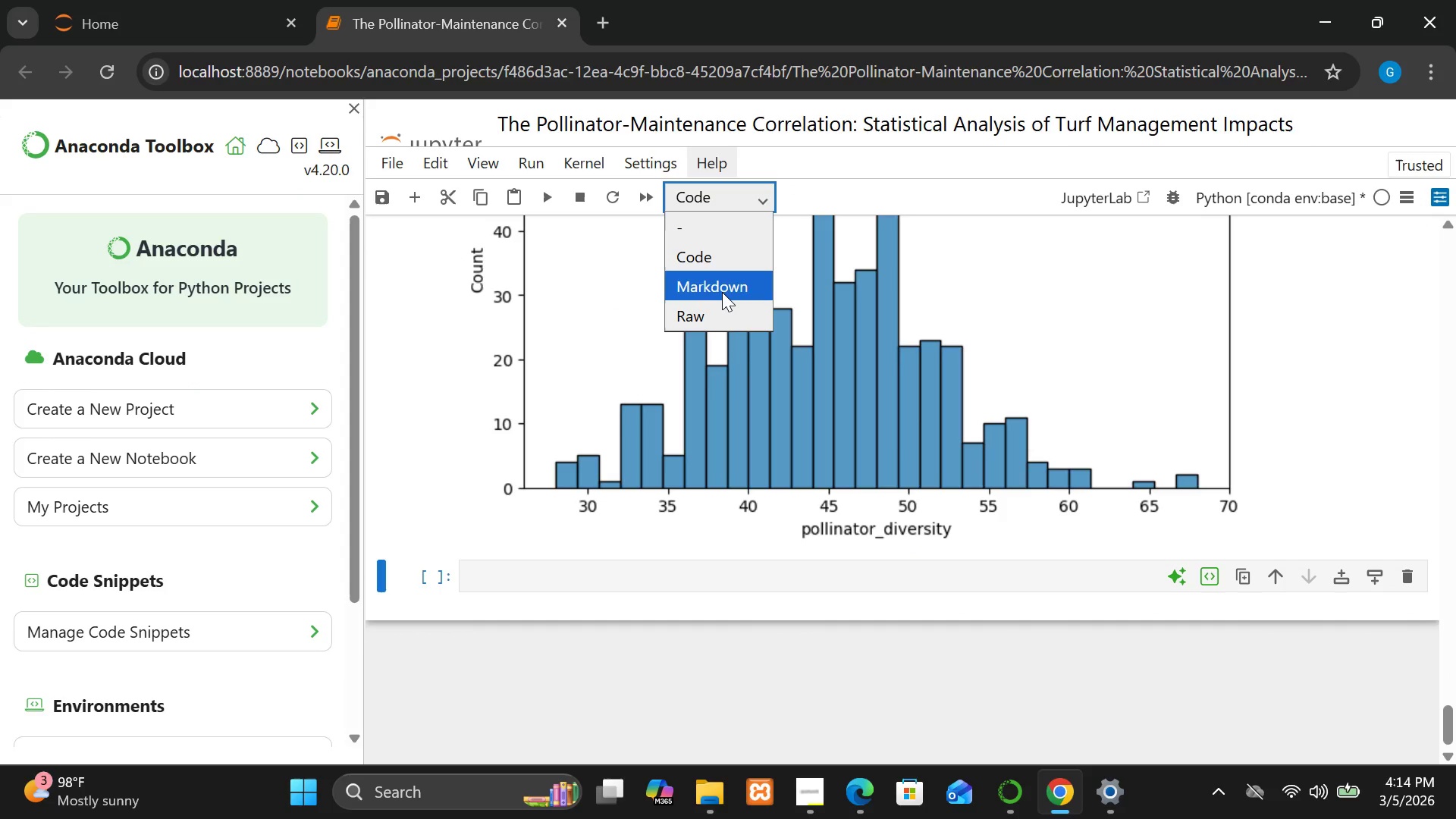 
left_click([722, 292])
 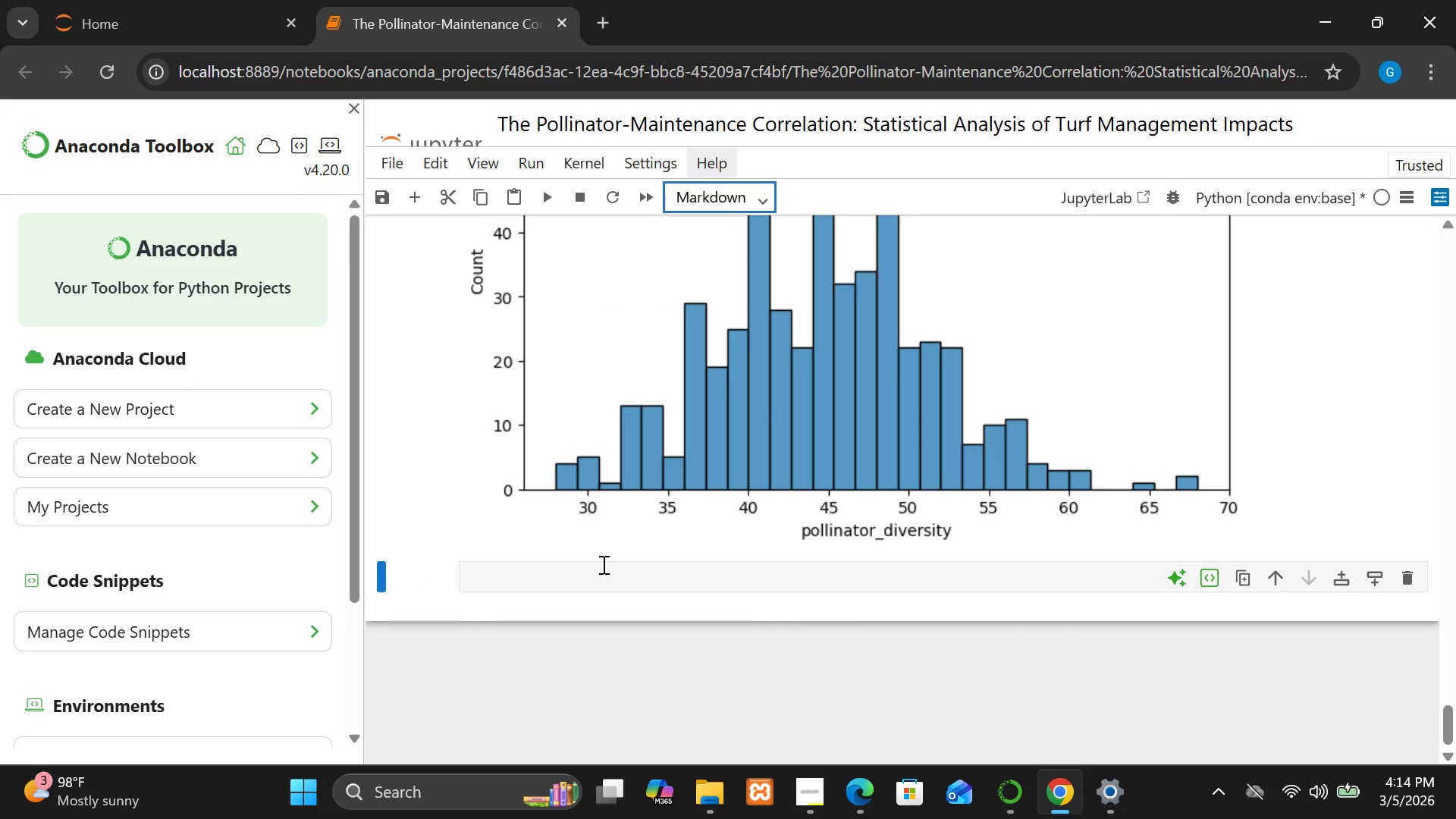 
left_click([598, 576])
 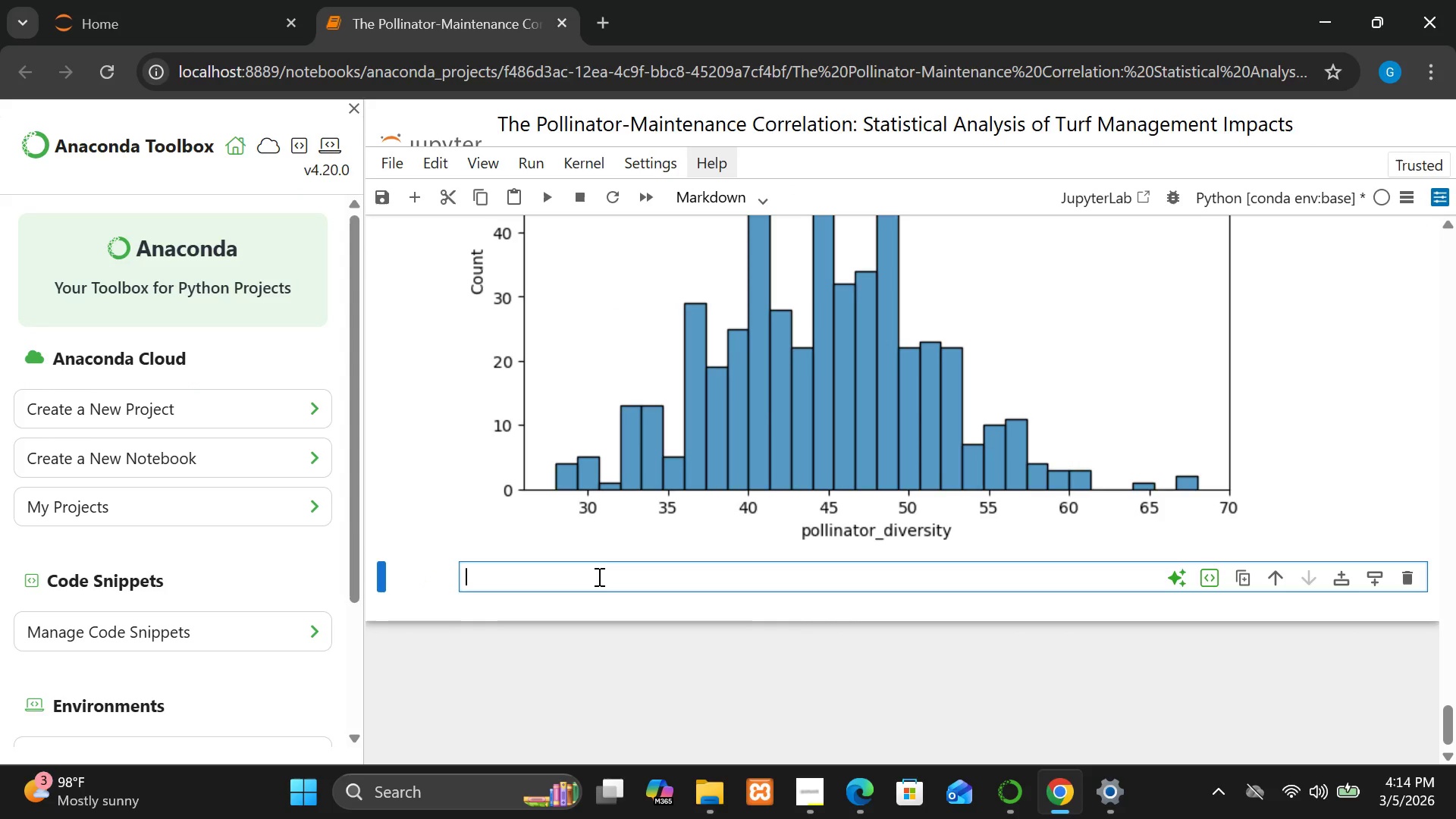 
type(# Core)
key(Backspace)
key(Backspace)
type(rrelation Analysis)
 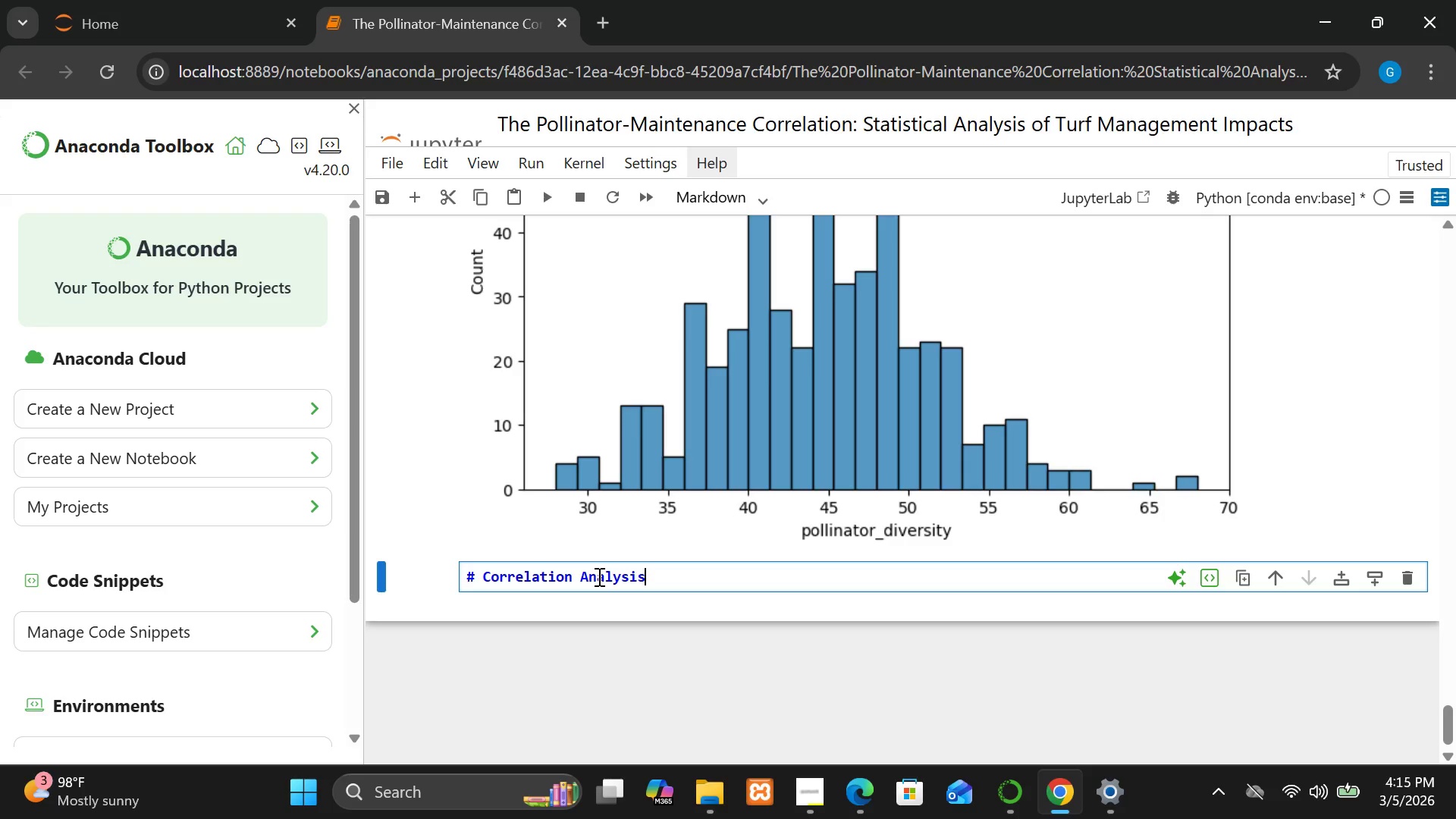 
key(Enter)
 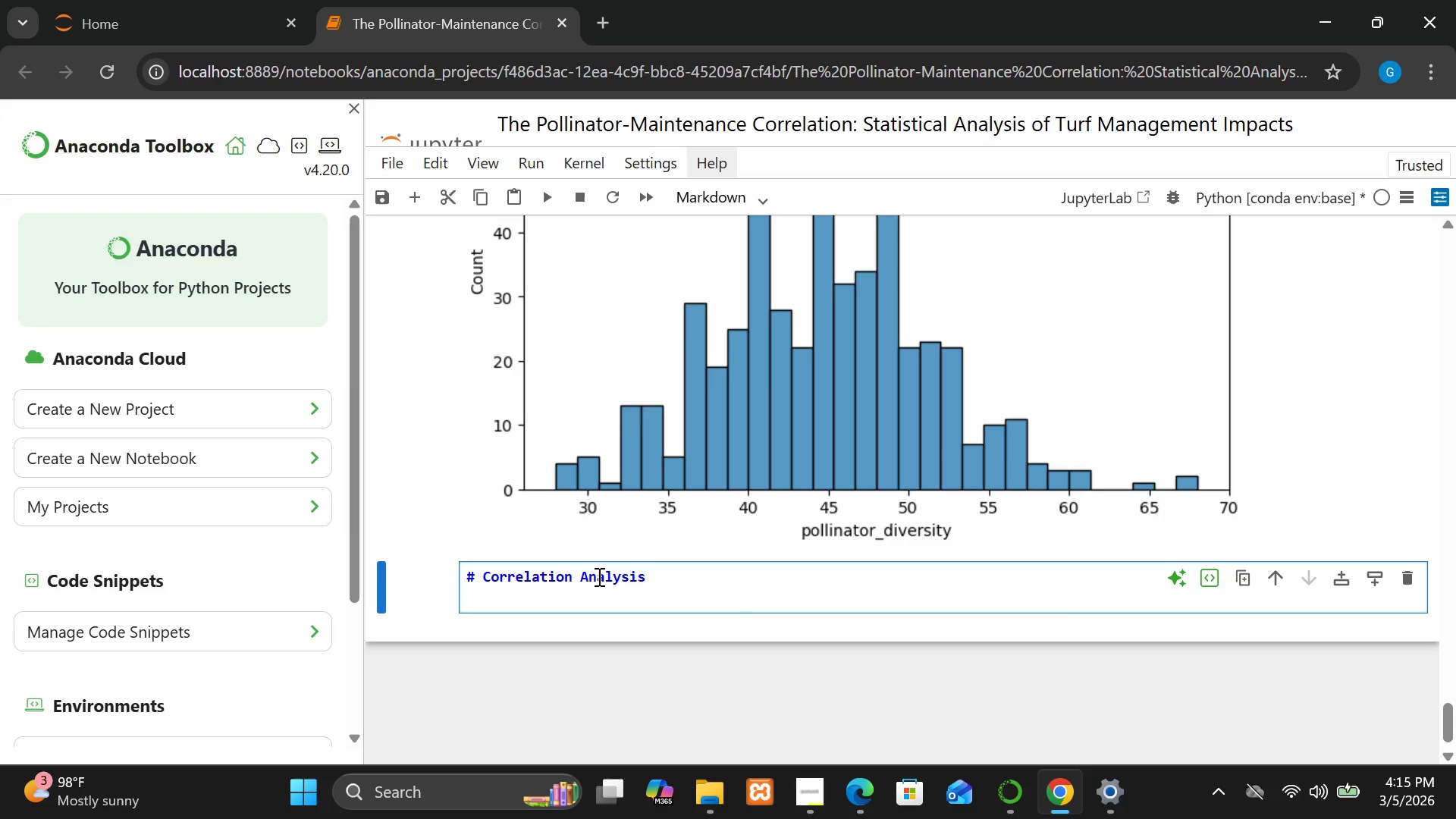 
key(Enter)
 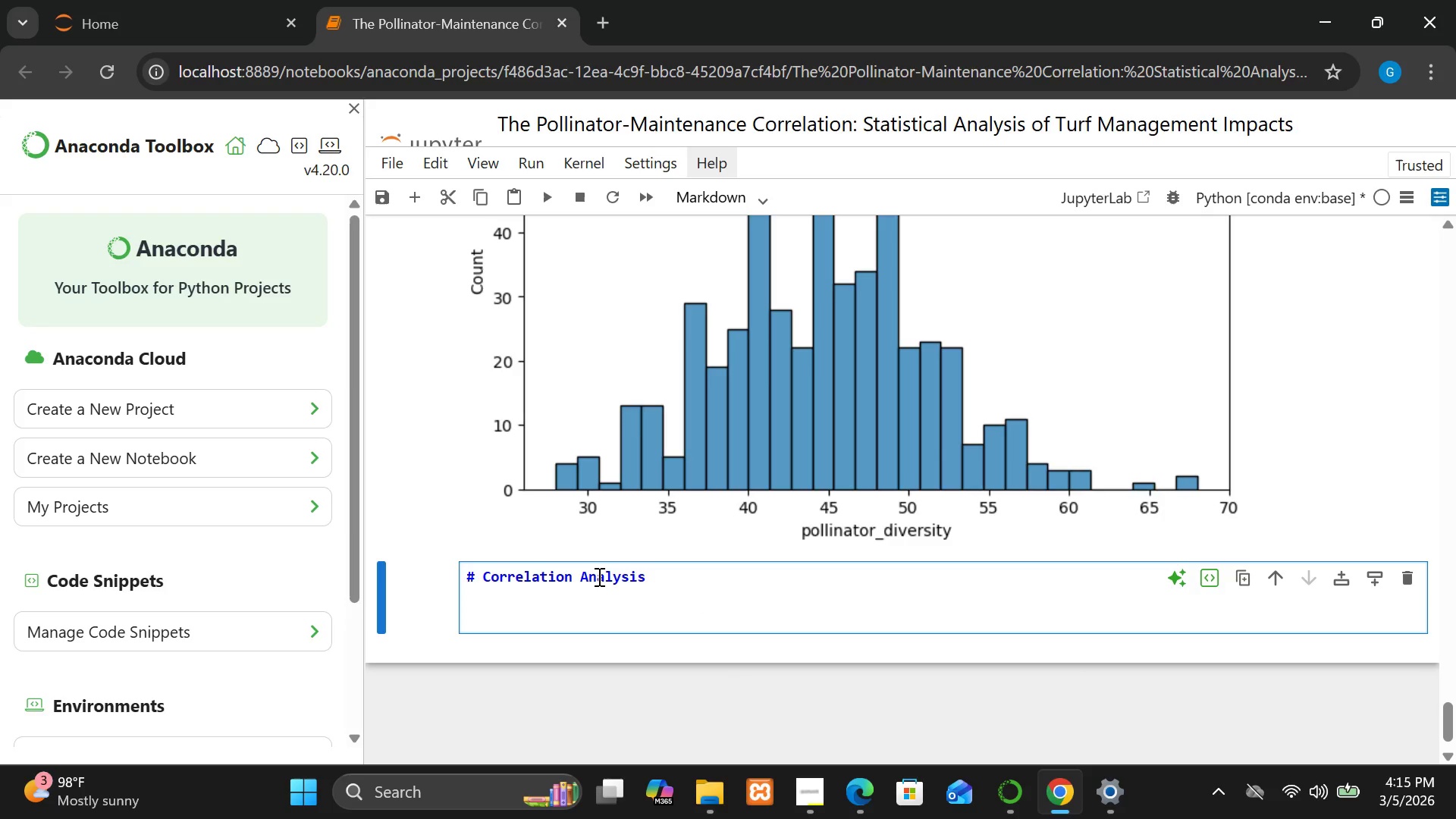 
type(Correlation matrics reveal relationd)
key(Backspace)
type(ships betwwe)
key(Backspace)
key(Backspace)
type(een enviromental)
 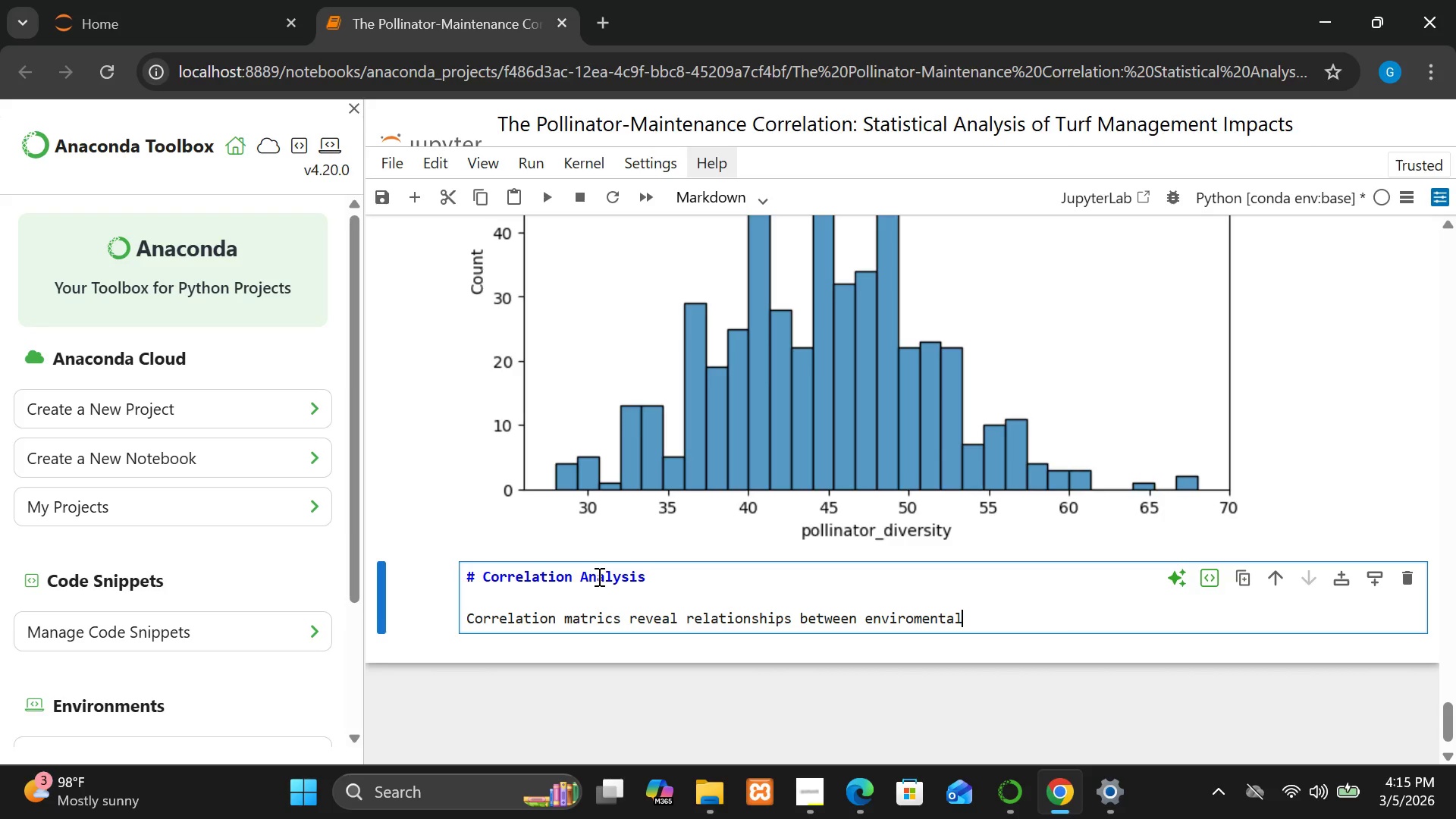 
type( variables and pollinator biodiversity.)
 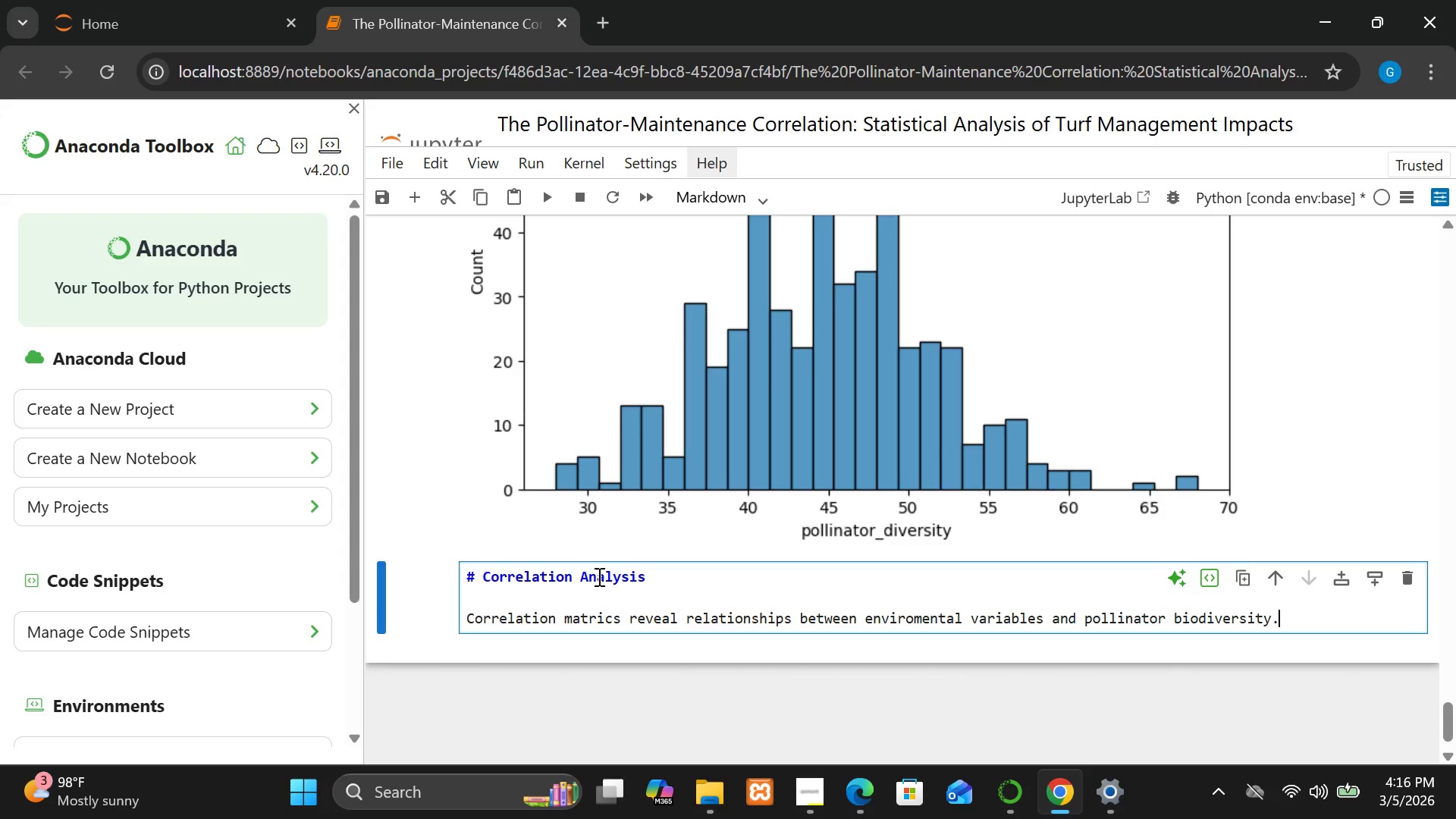 
wait(6.72)
 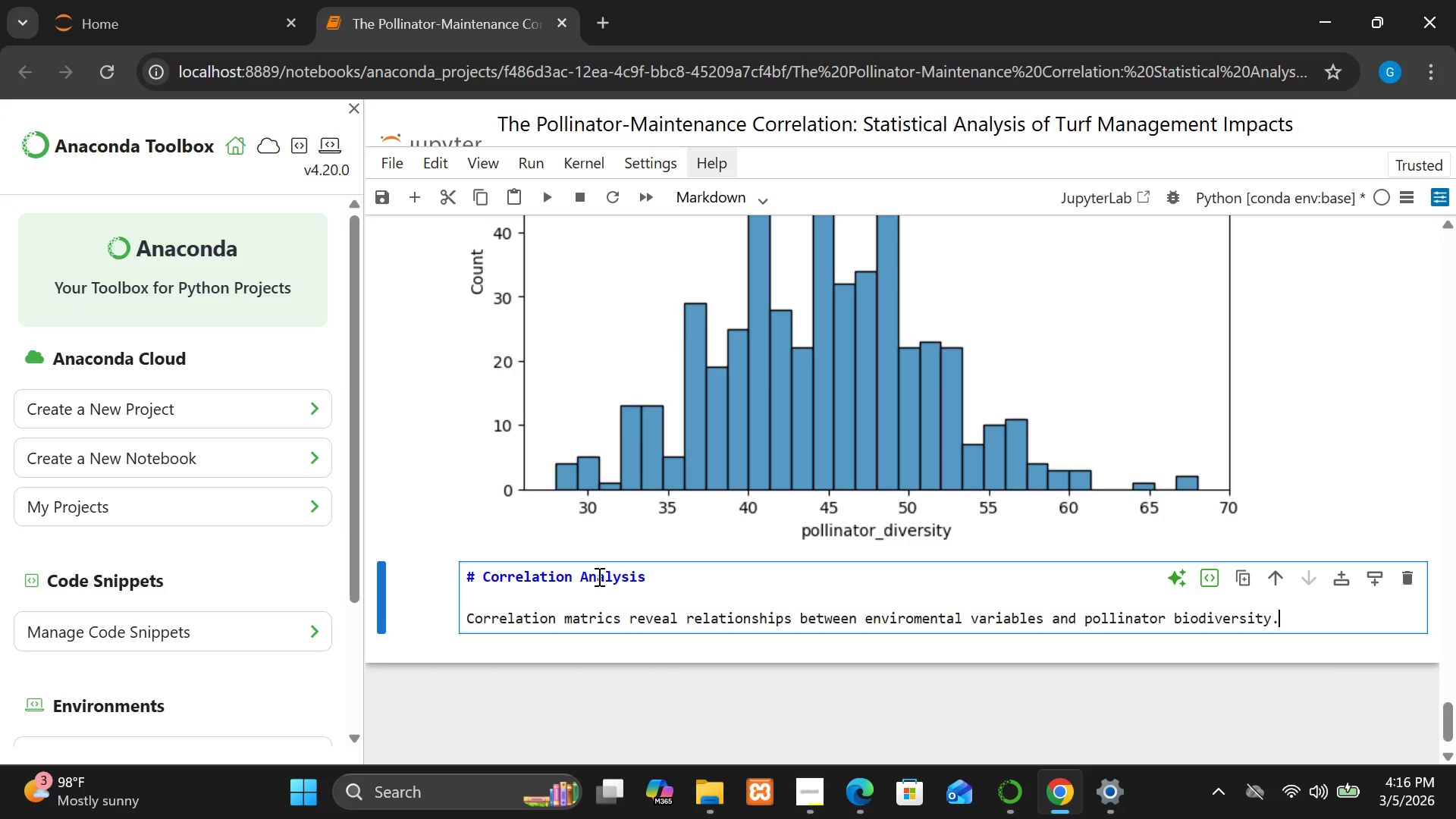 
key(Shift+ShiftRight)
 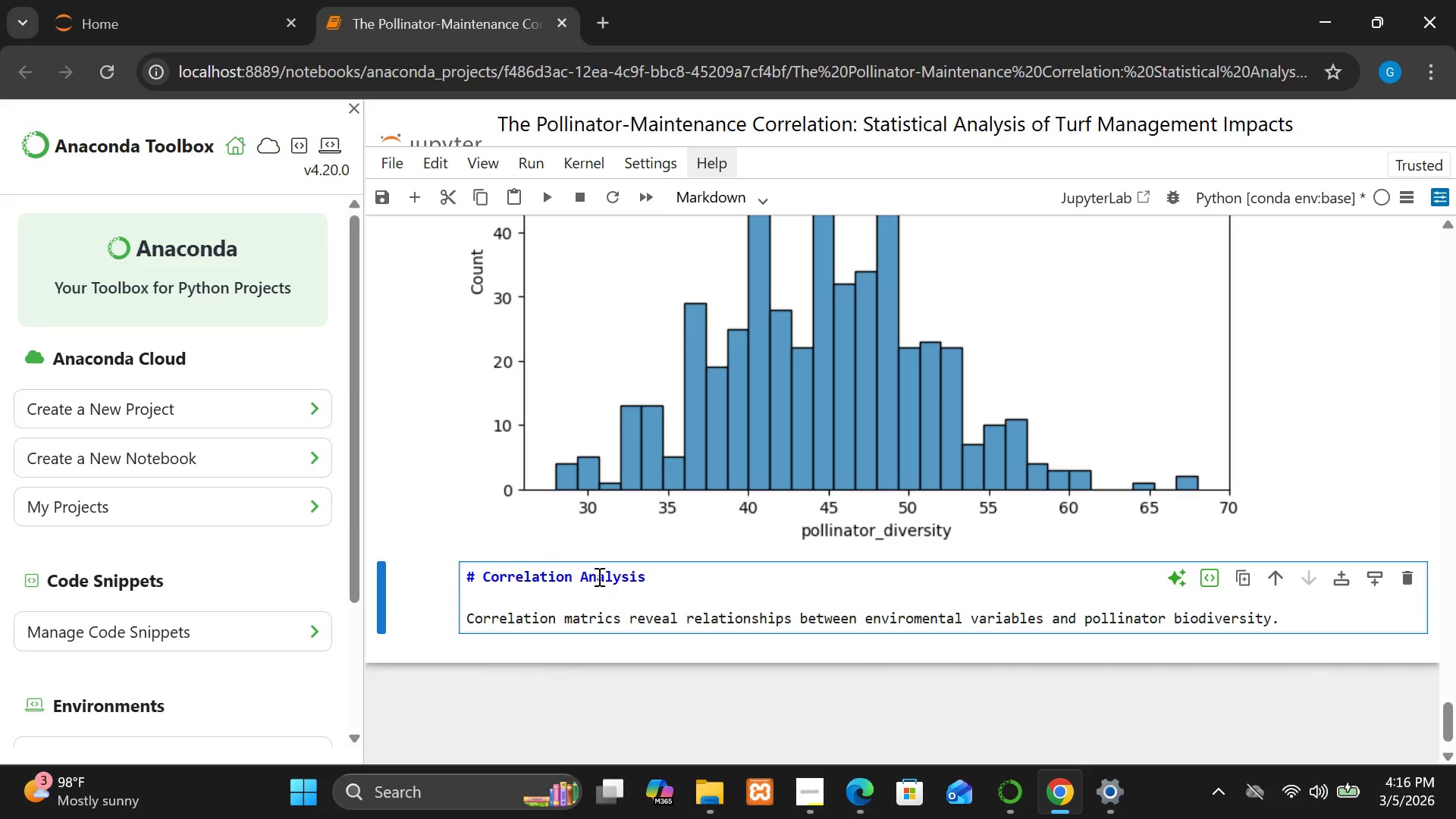 
key(Shift+Enter)
 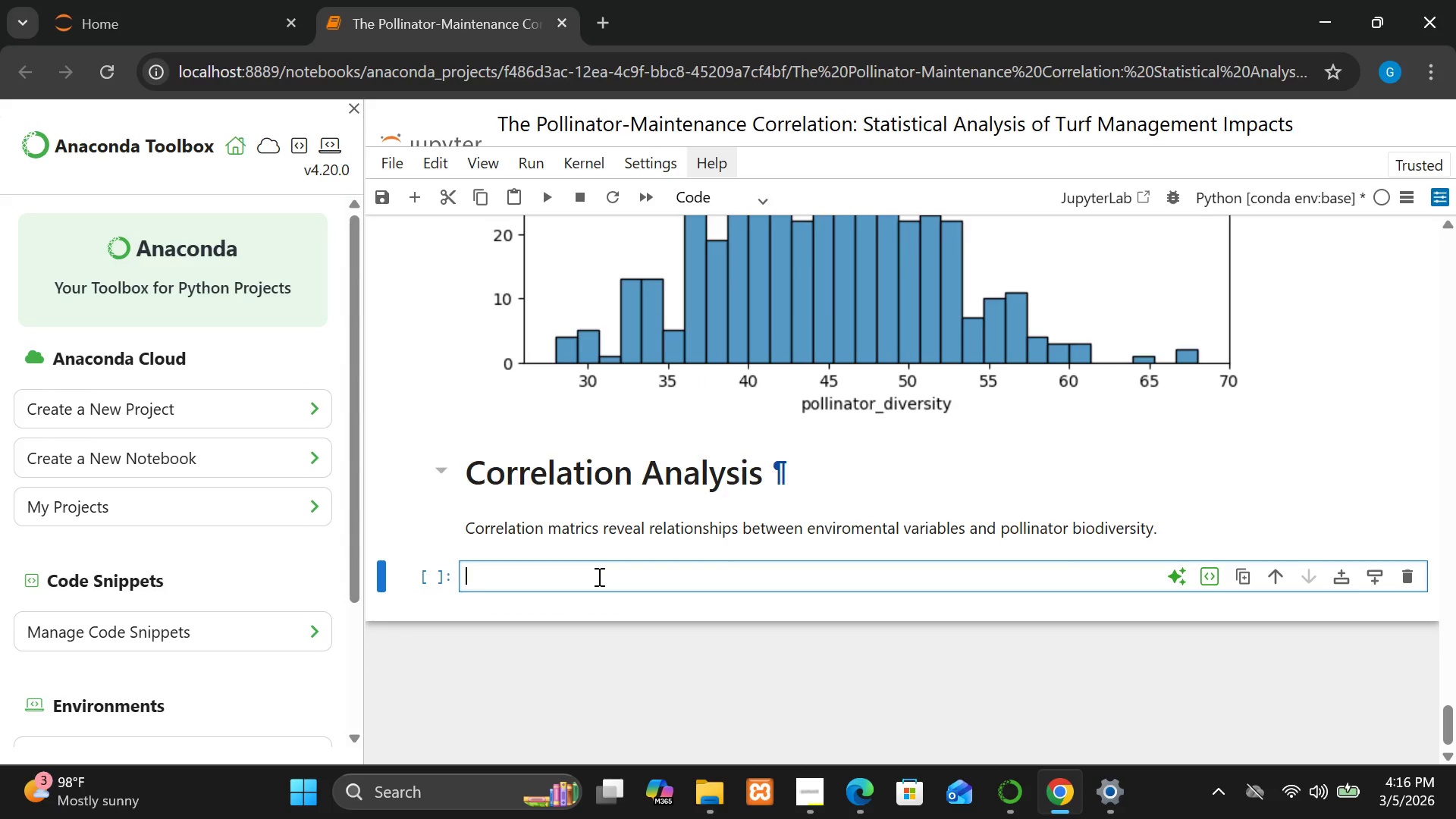 
left_click([598, 576])
 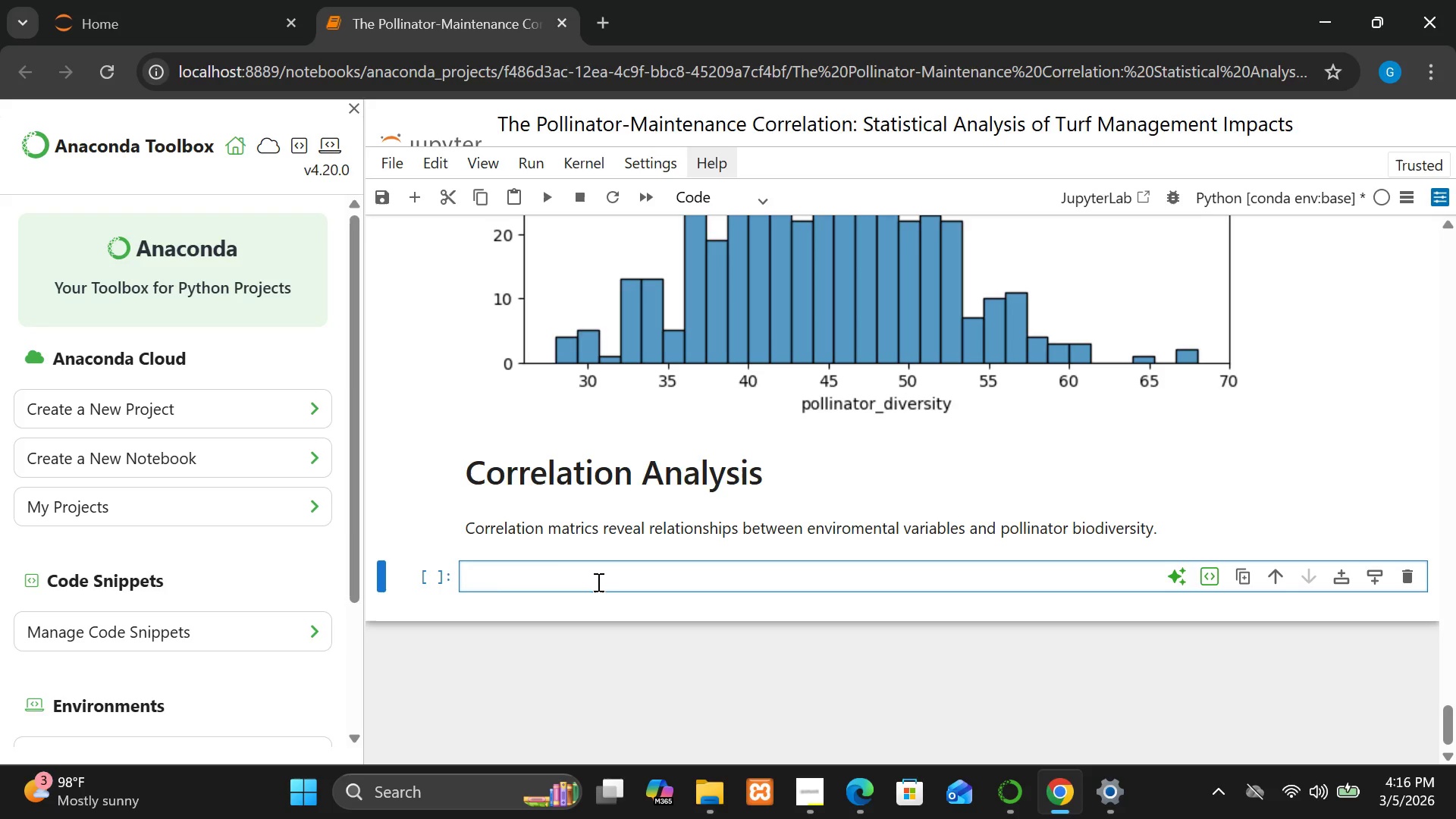 
wait(6.99)
 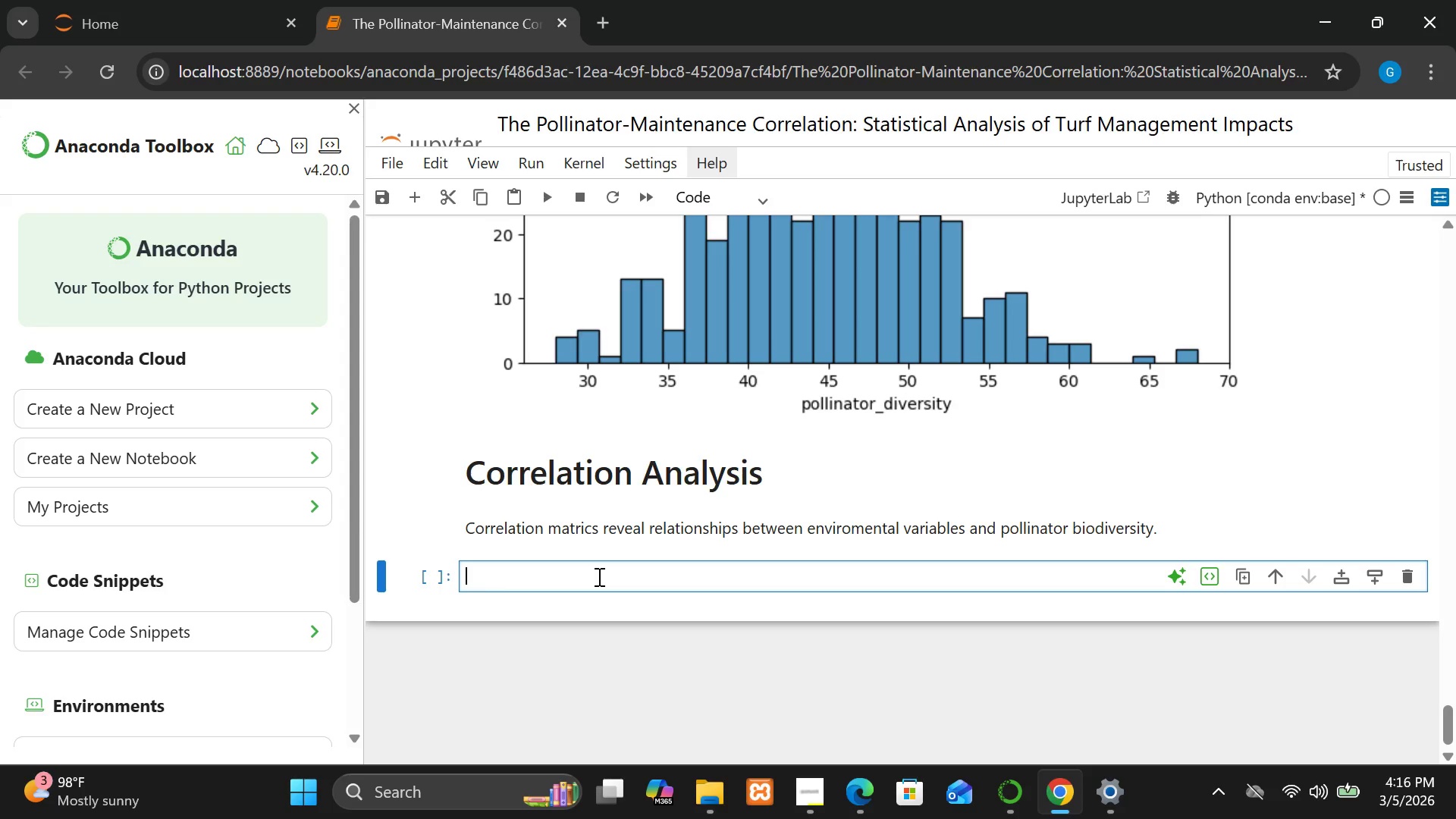 
type(corr = f)
key(Backspace)
type(df.select_dtypes(include=np.number).corr())
 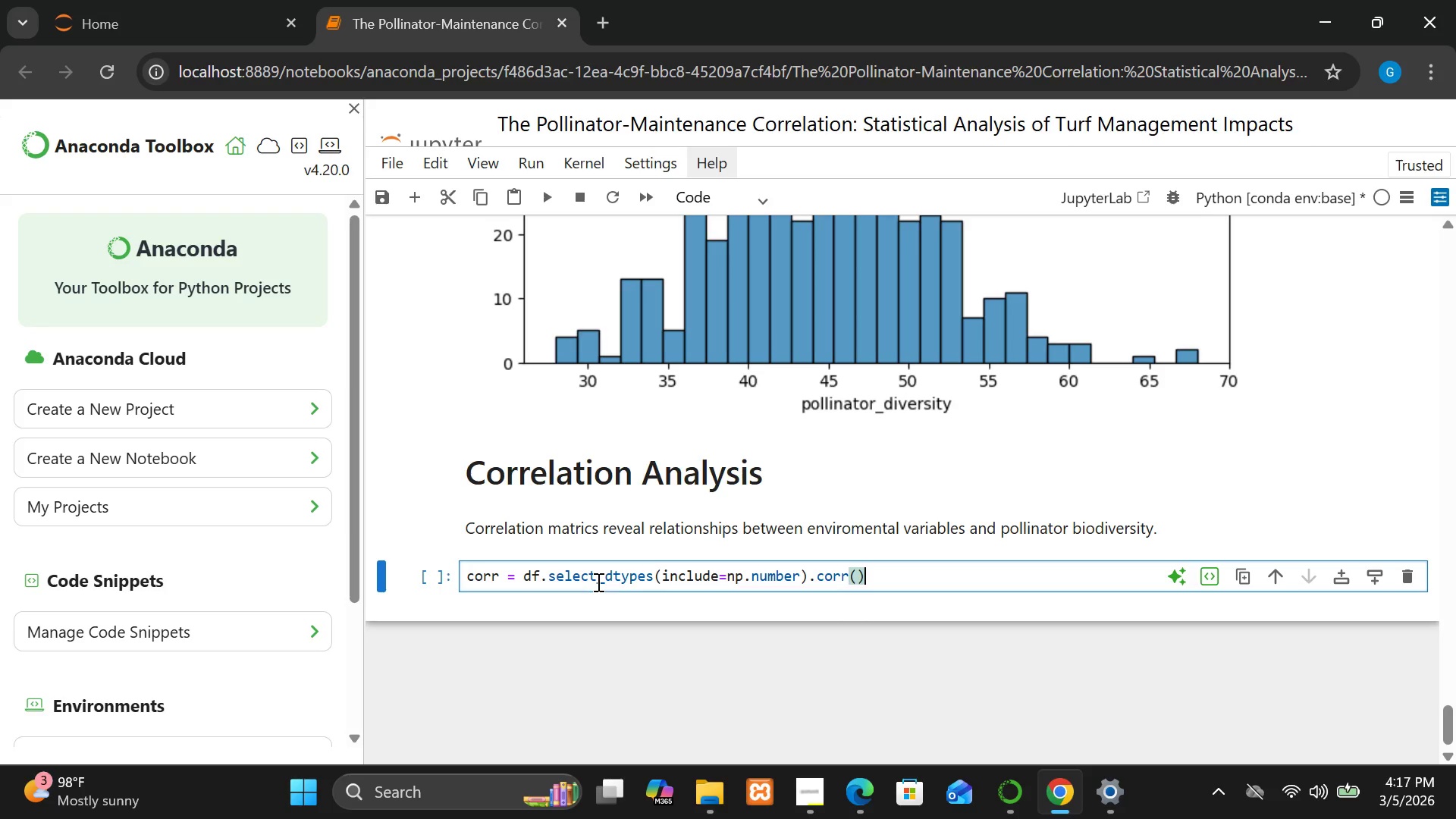 
key(Enter)
 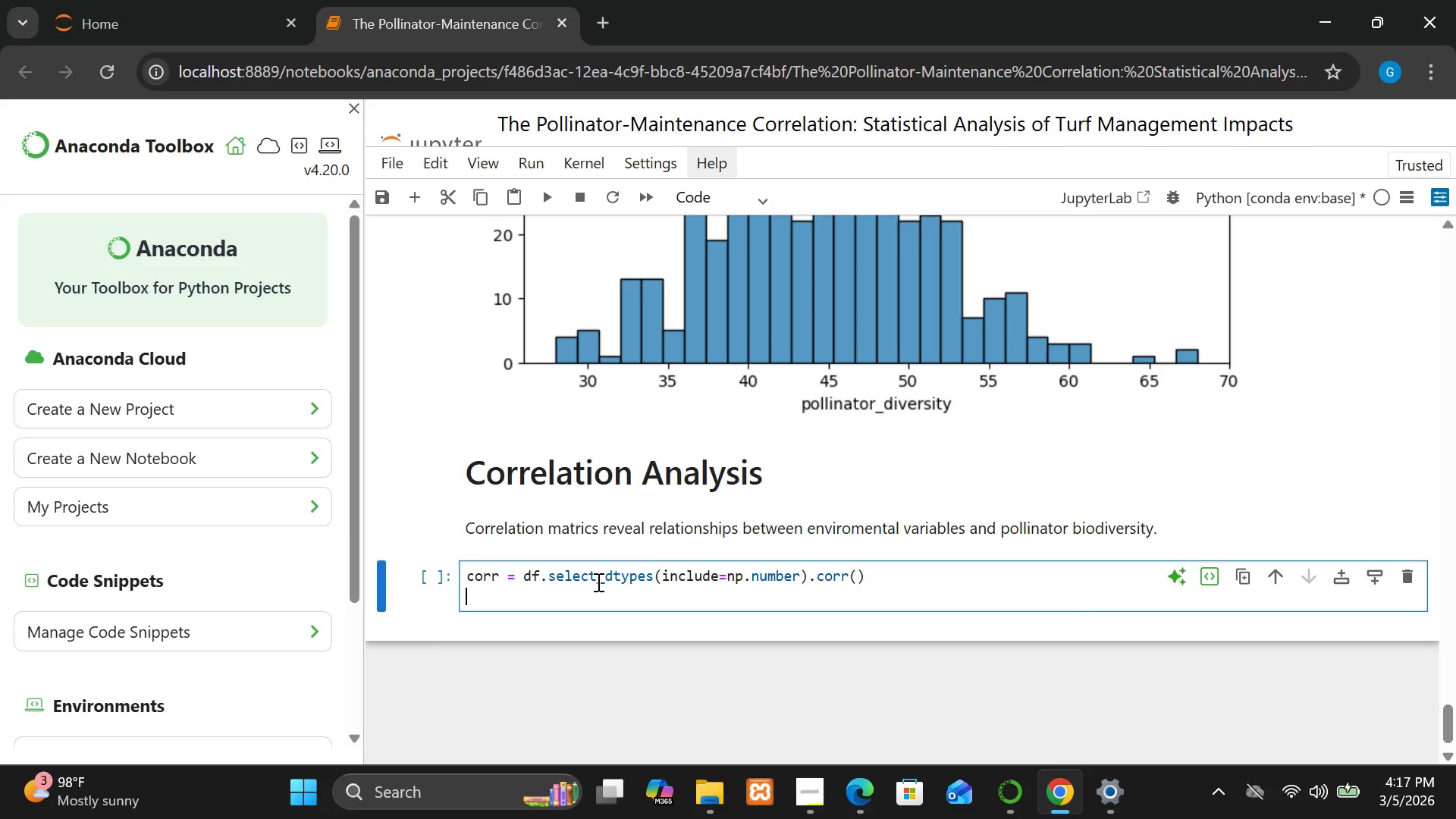 
key(Enter)
 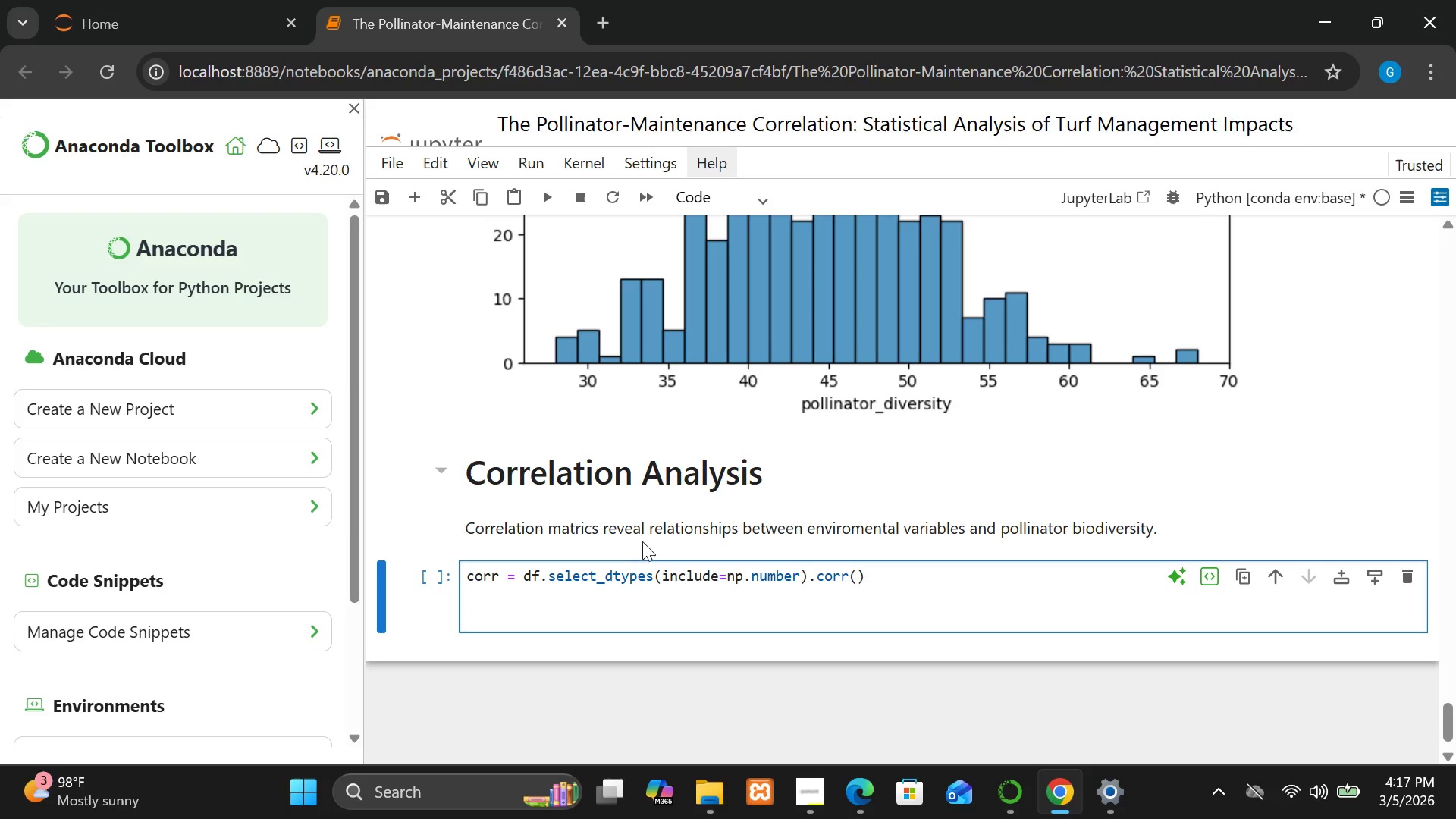 
wait(8.44)
 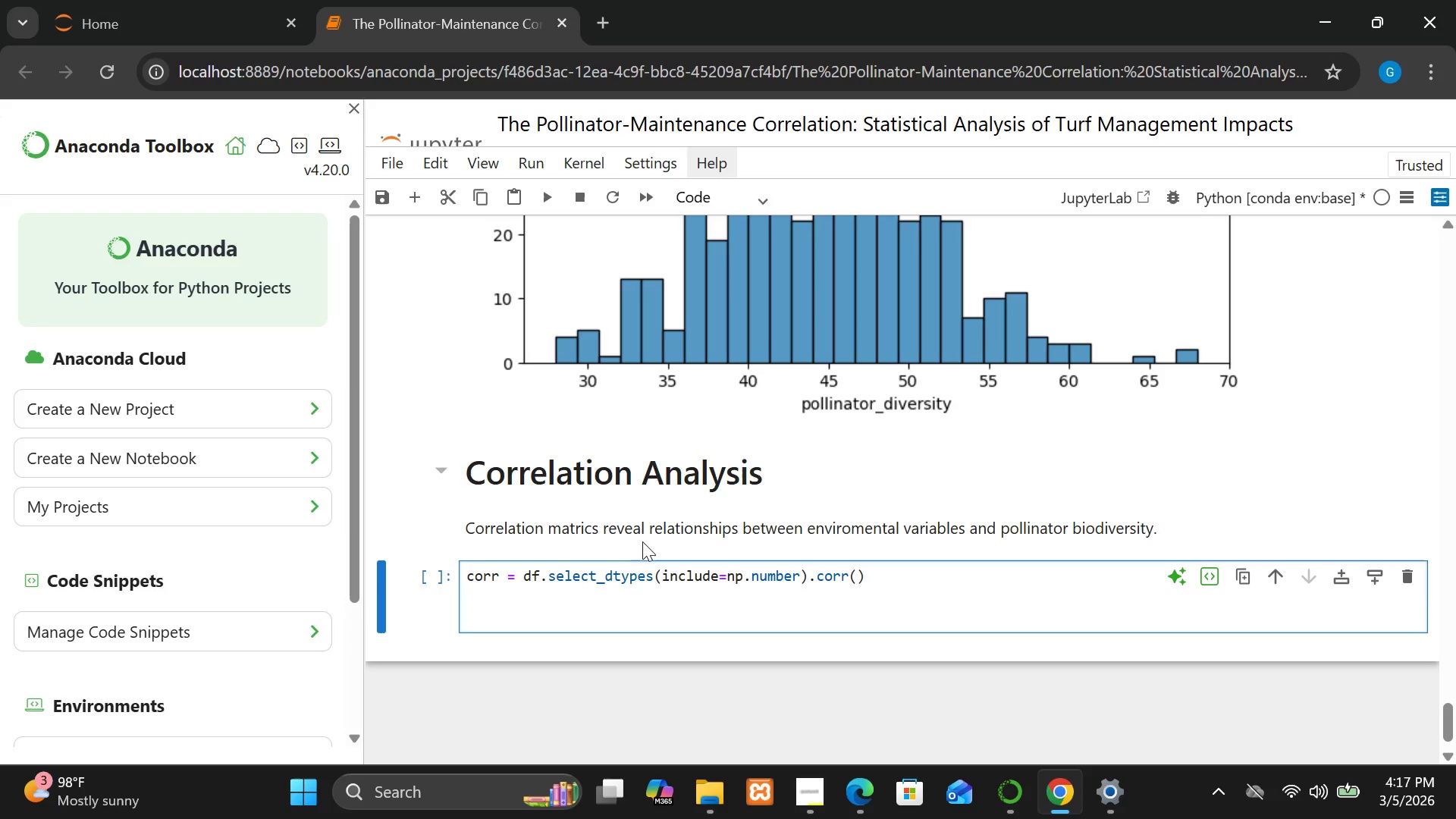 
type(plt.figure(figsize)
 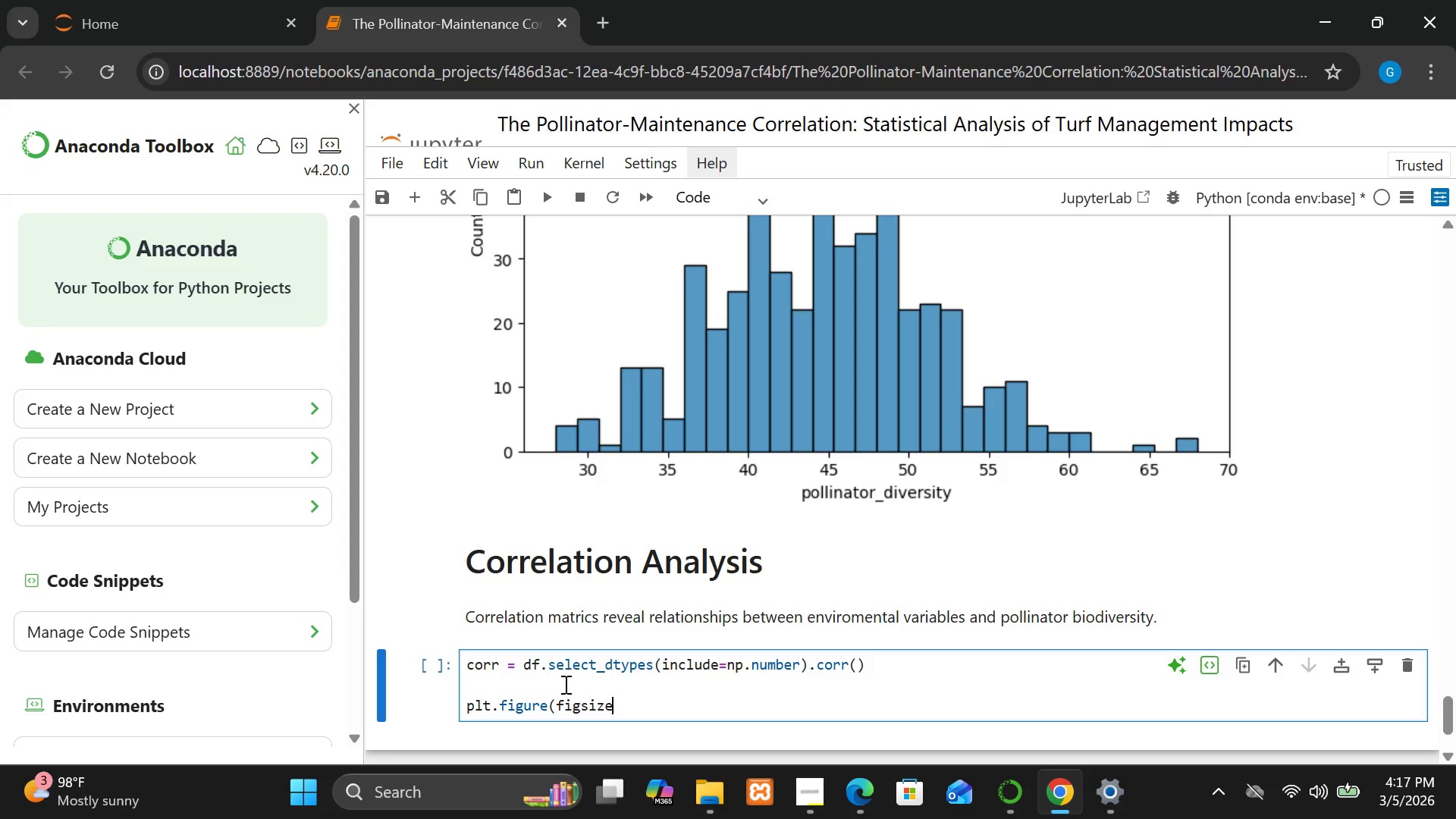 
type(=(8,)
 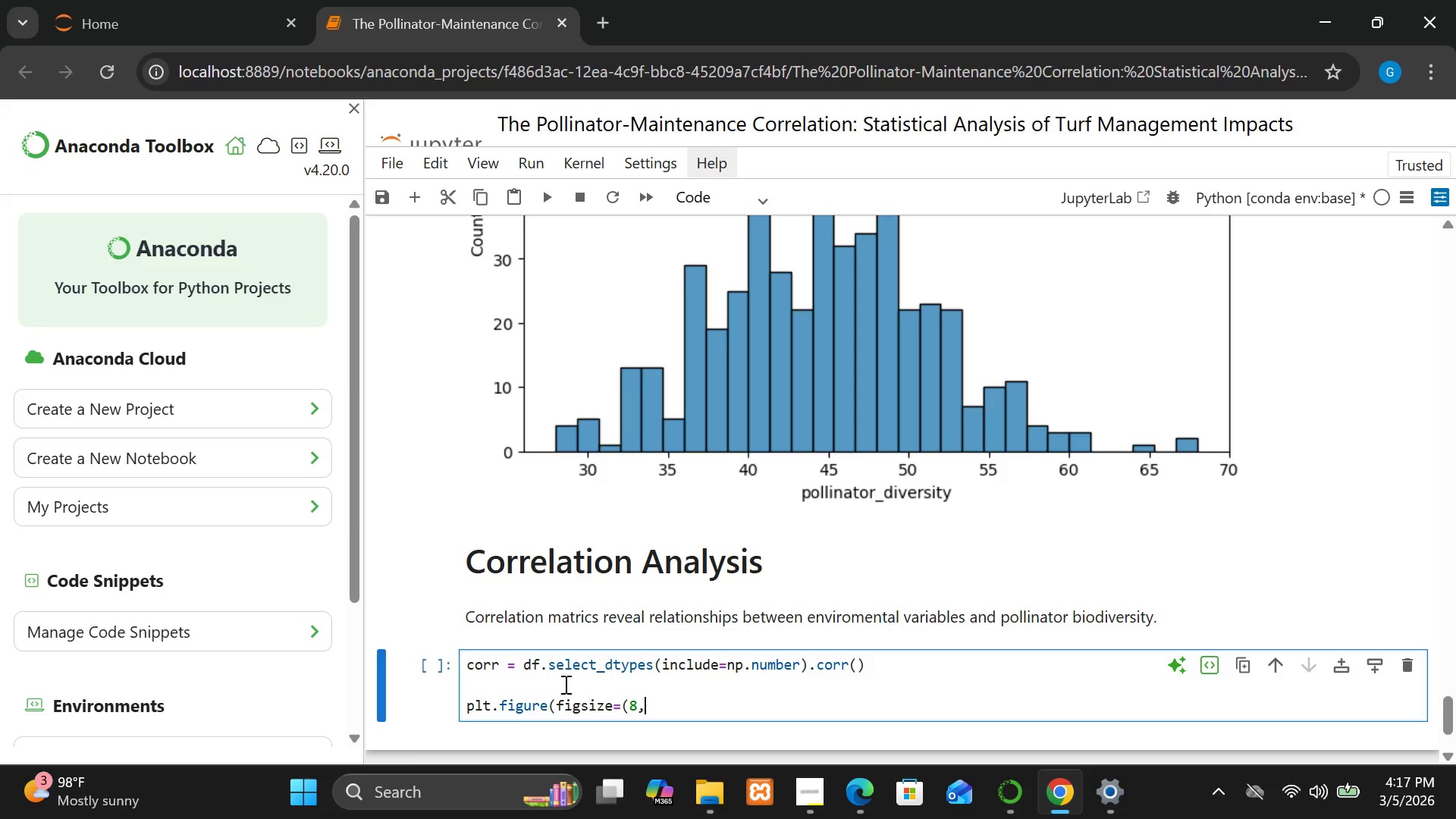 
wait(5.58)
 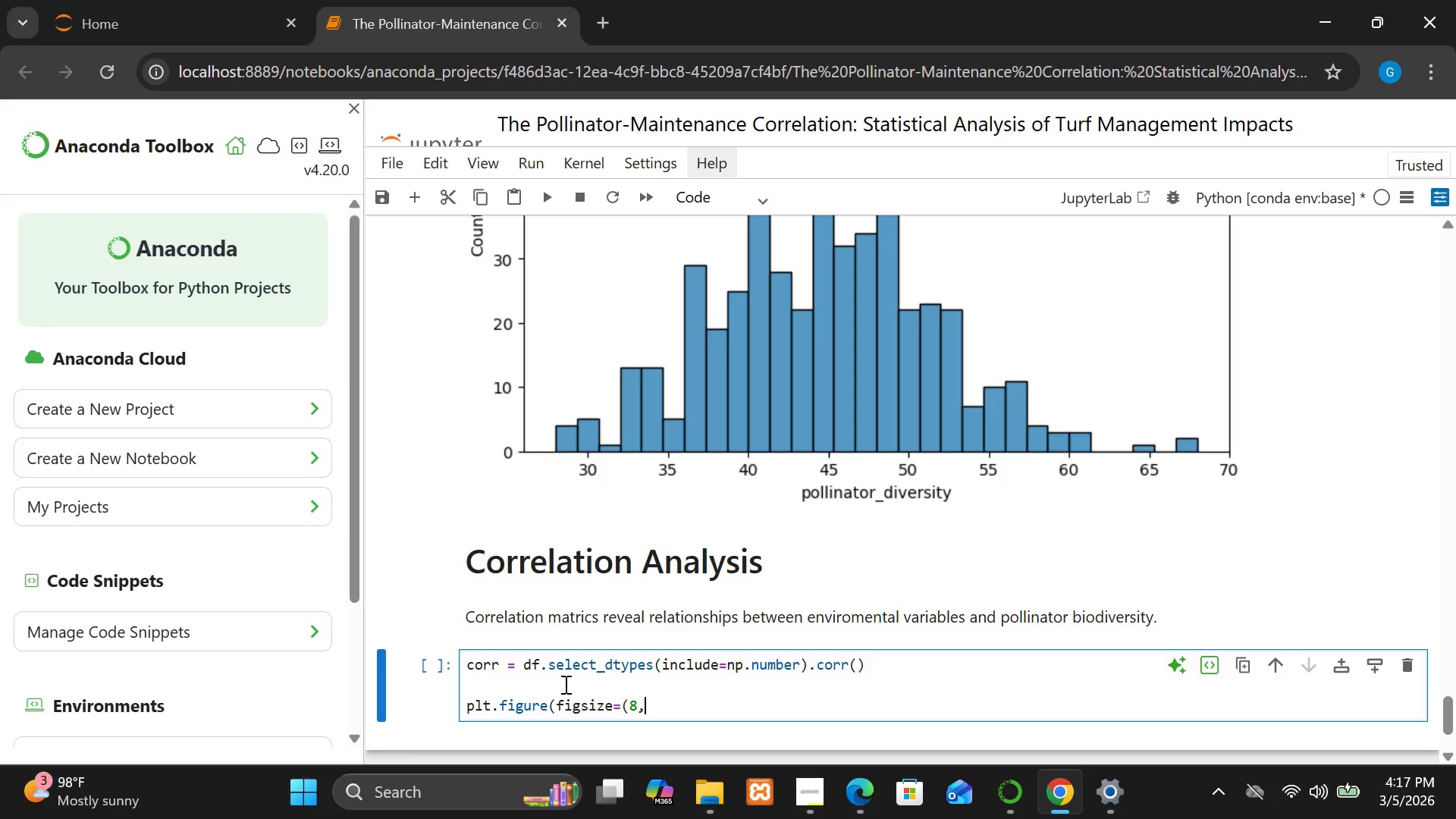 
key(Backspace)
 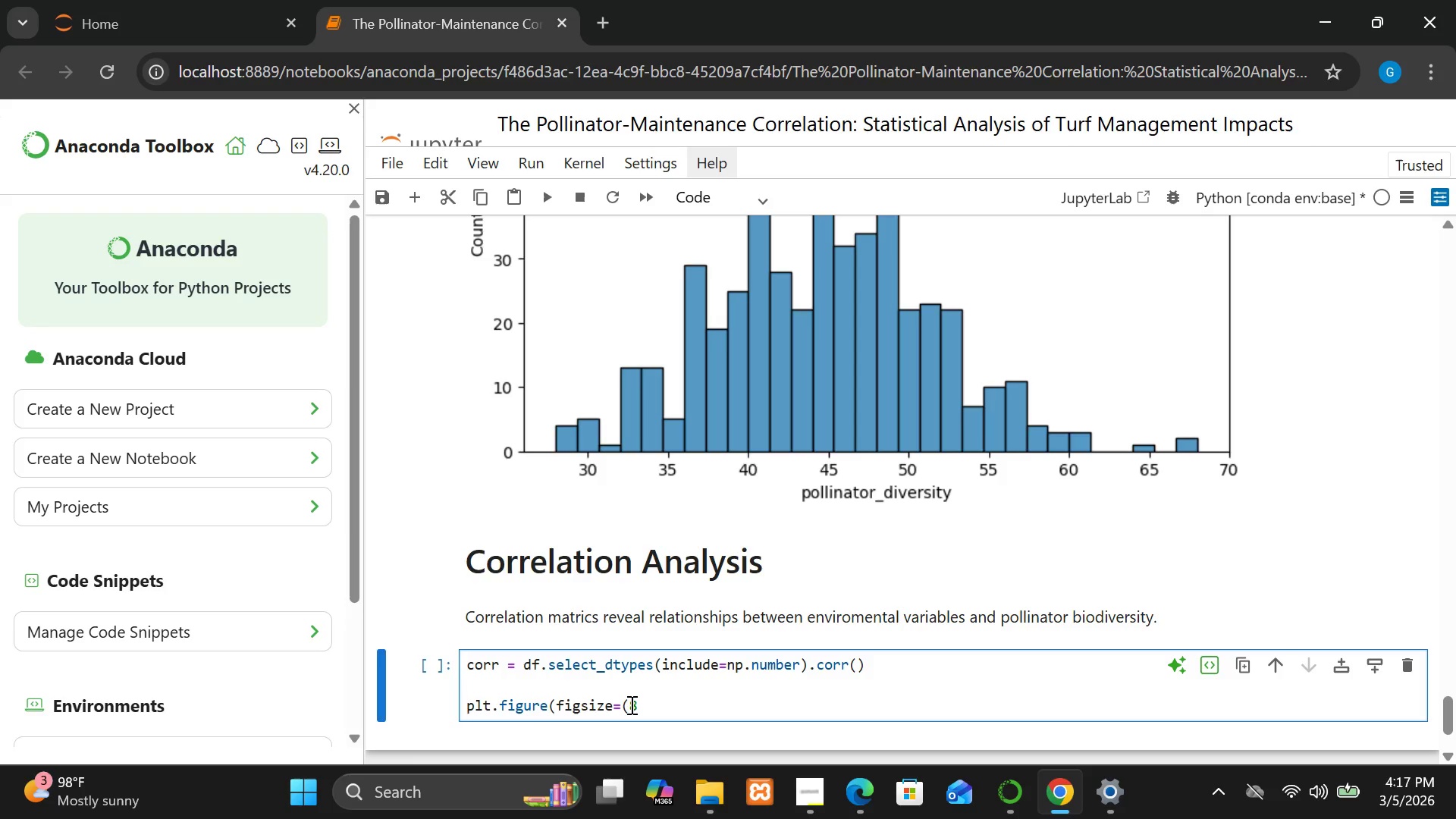 
left_click([630, 704])
 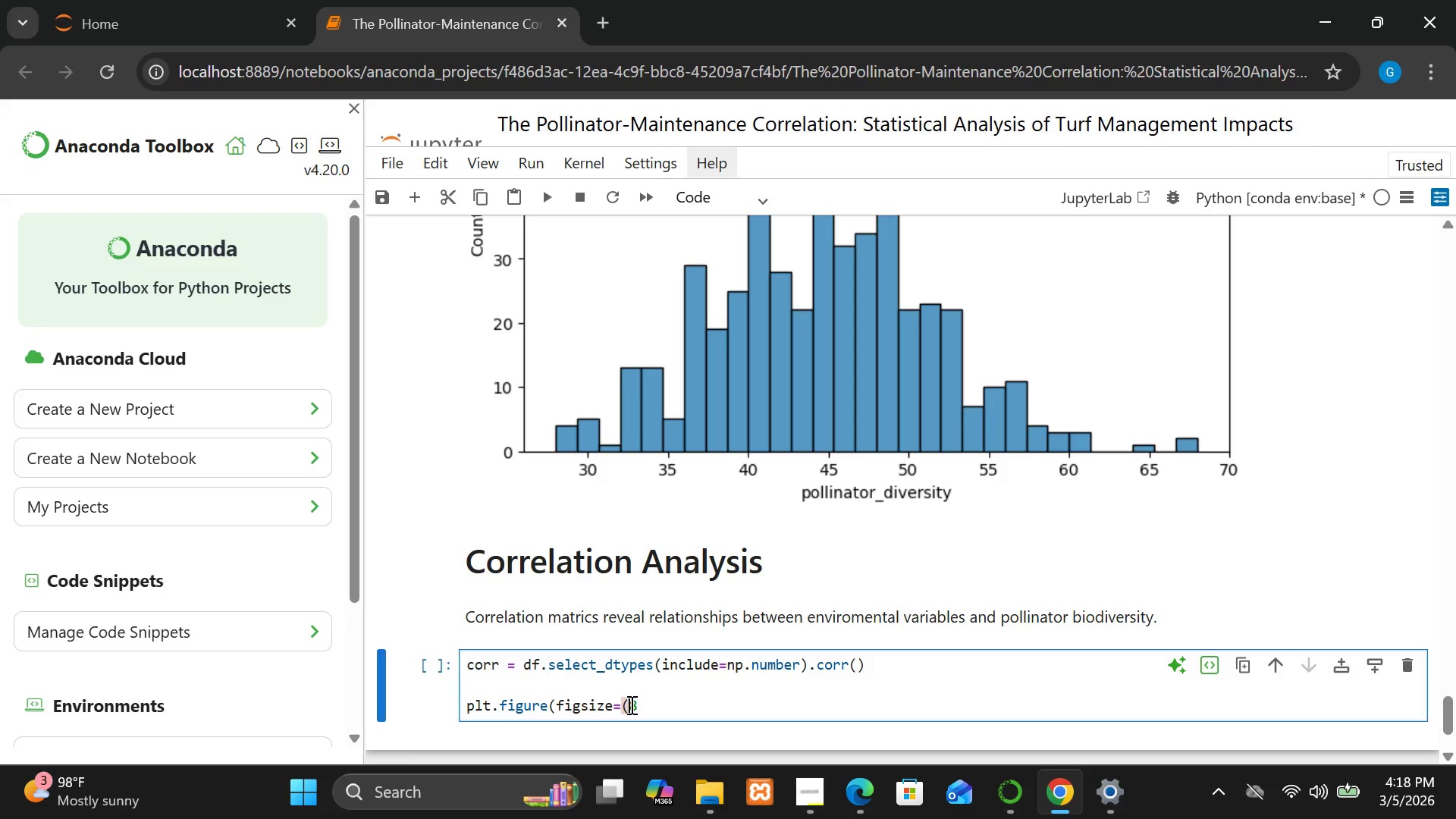 
type(10,)
 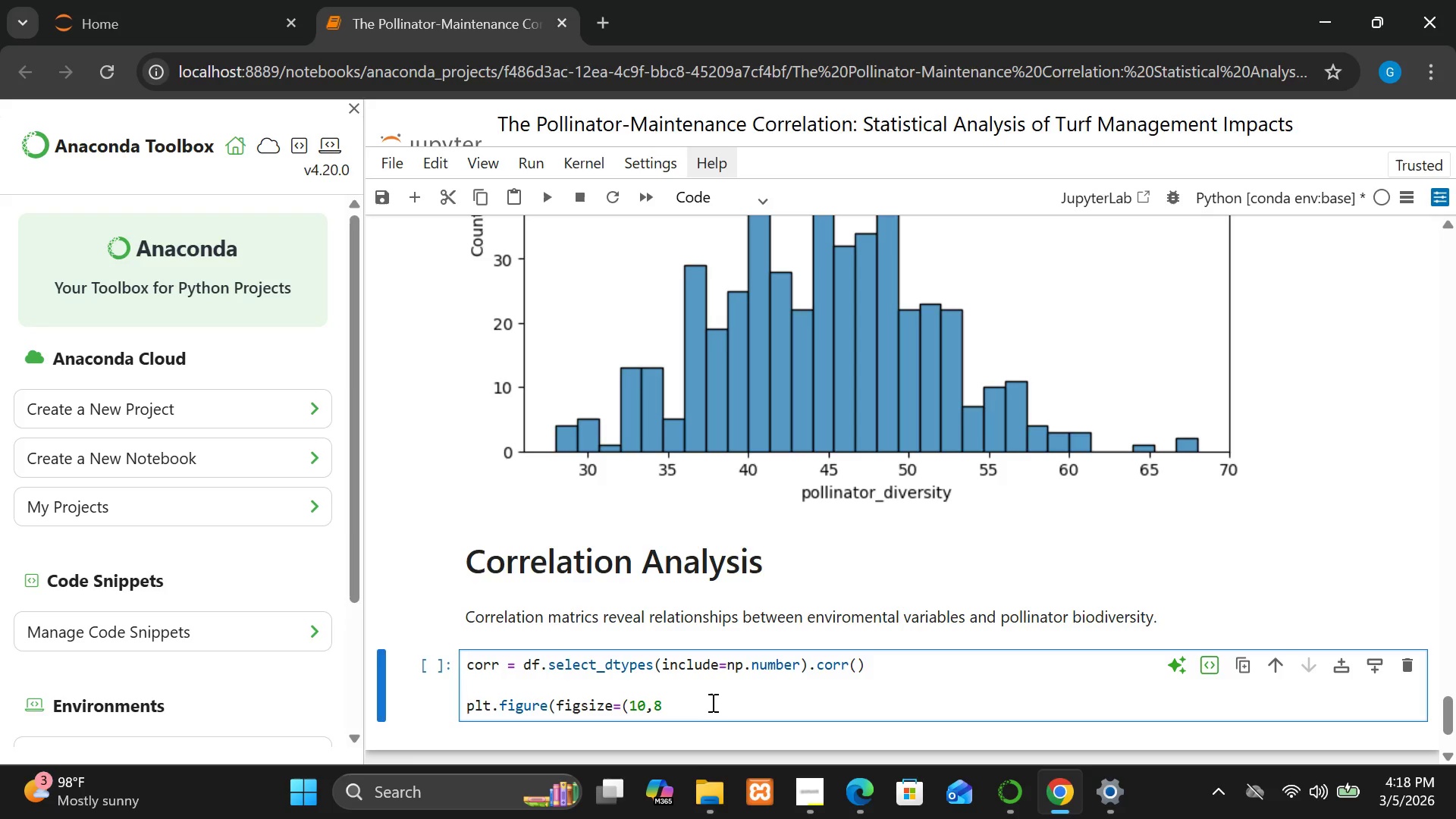 
left_click([674, 703])
 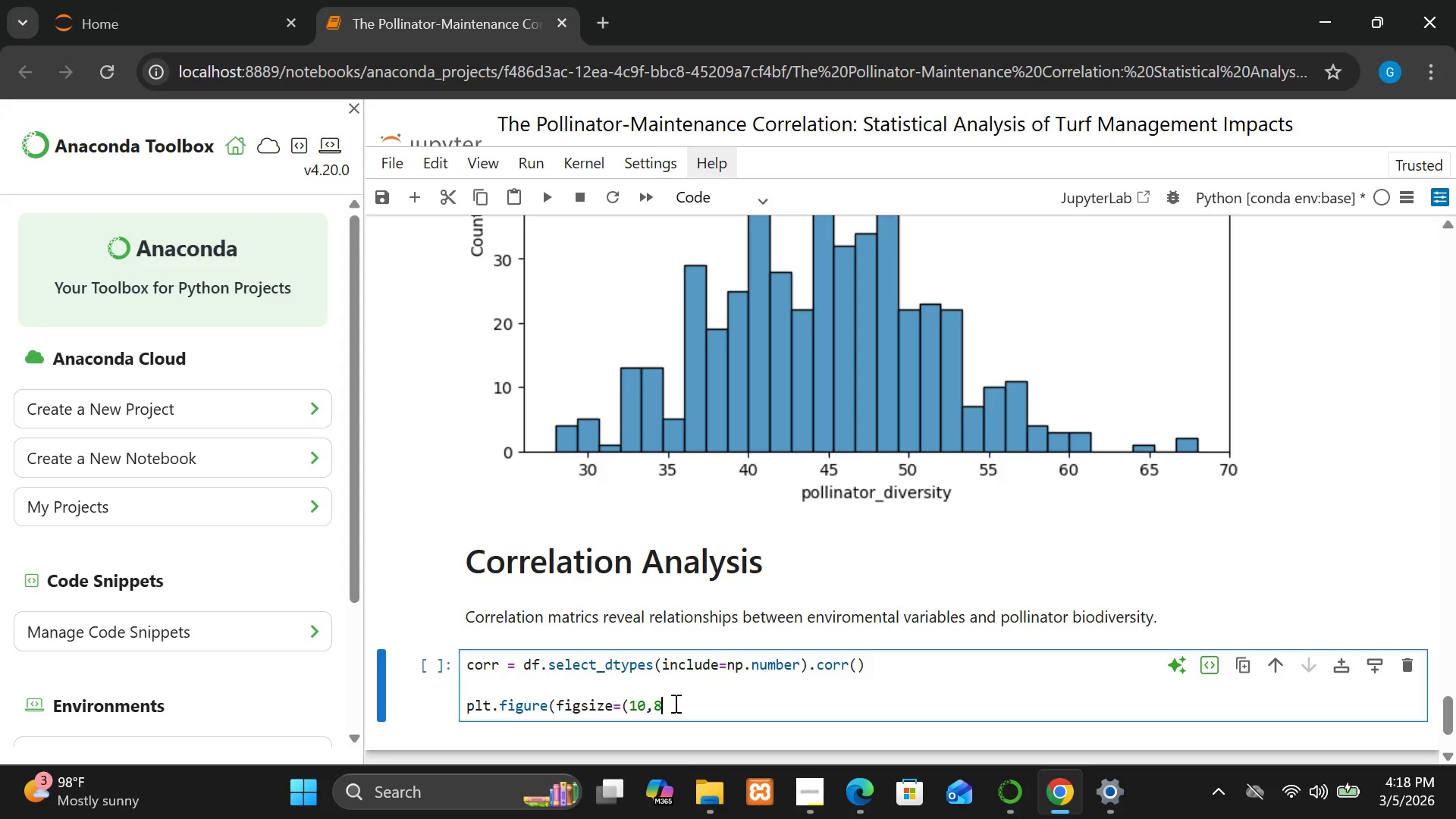 
key(Shift+0)
 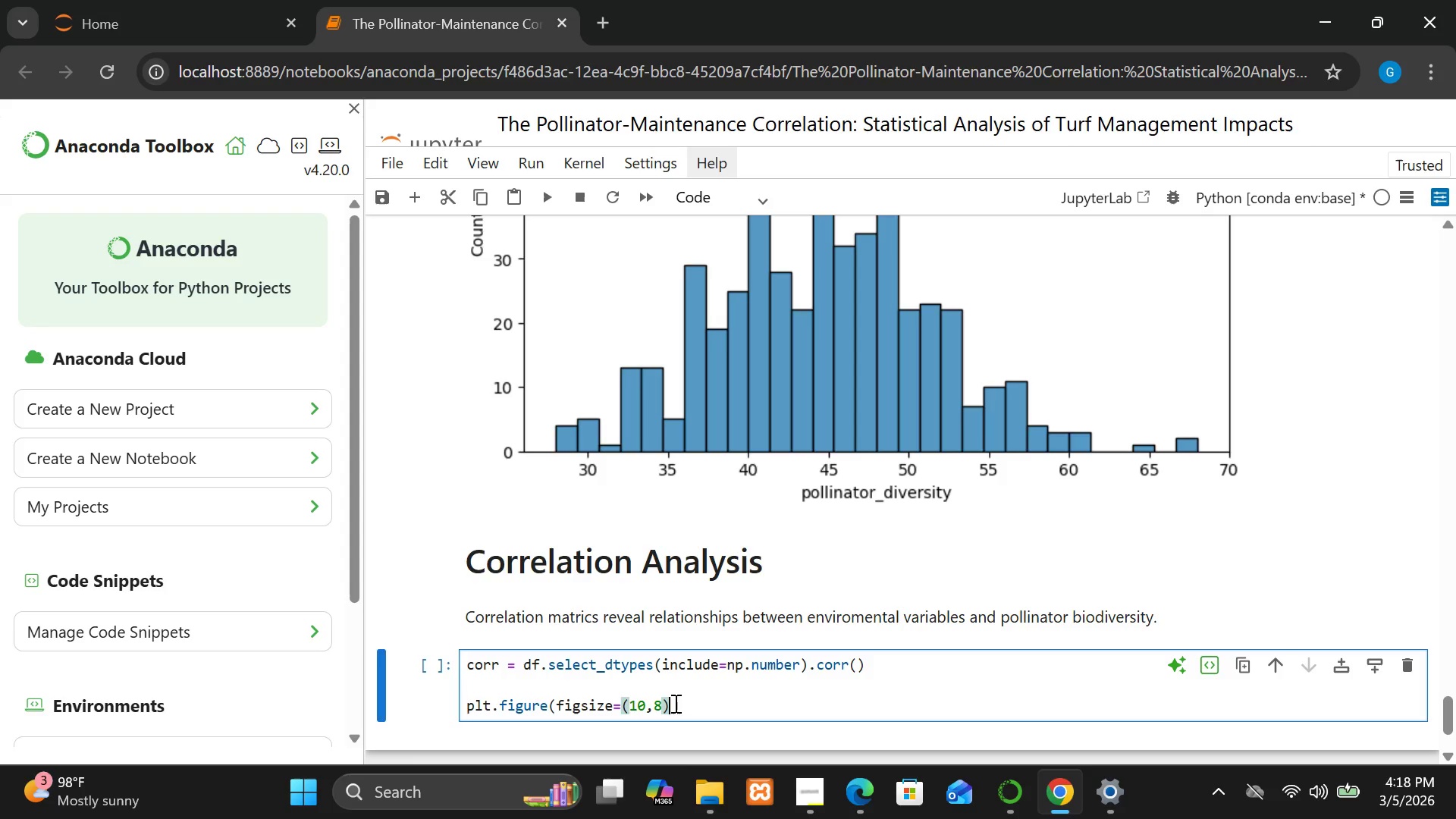 
key(Shift+ShiftRight)
 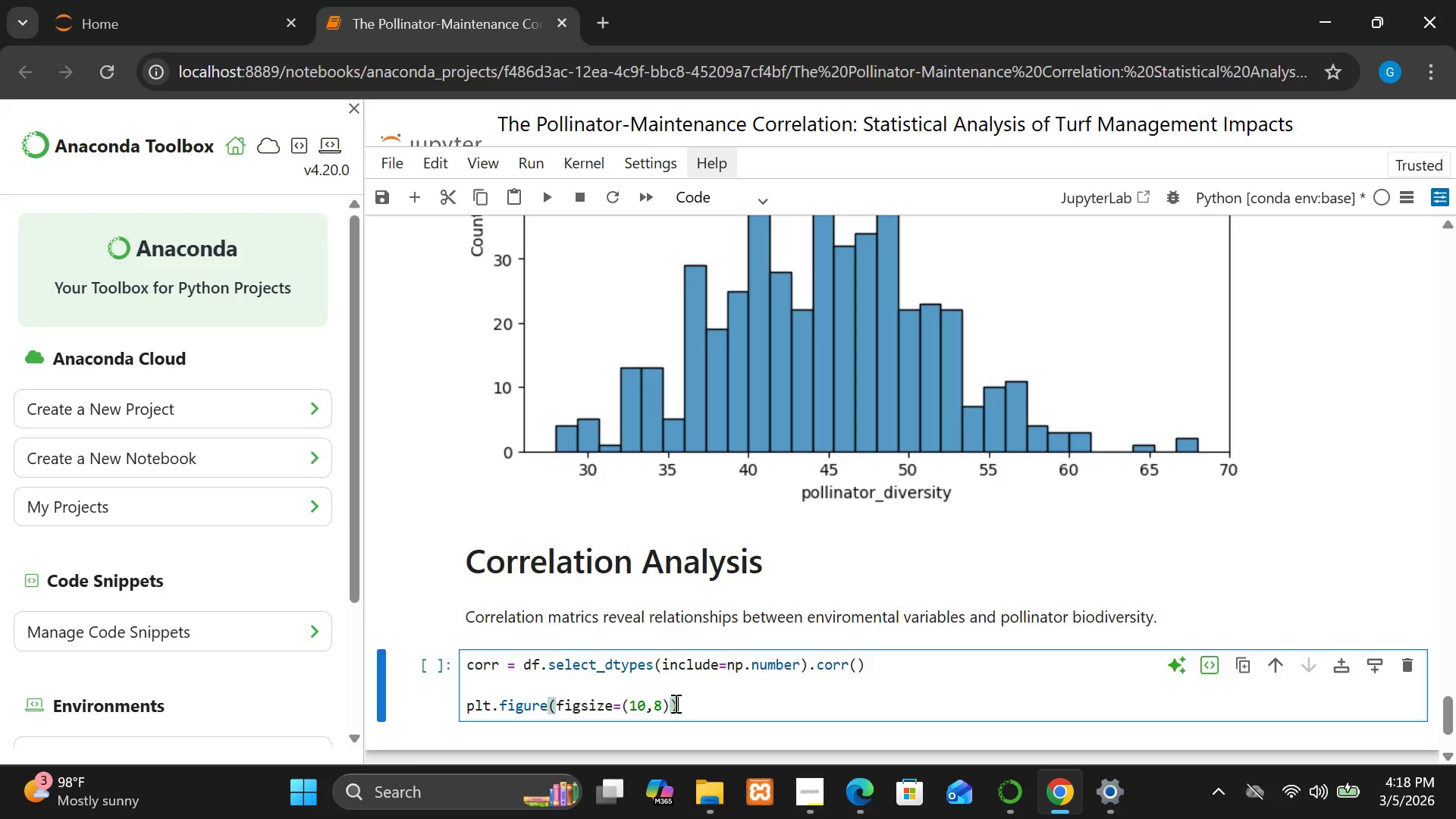 
key(Shift+0)
 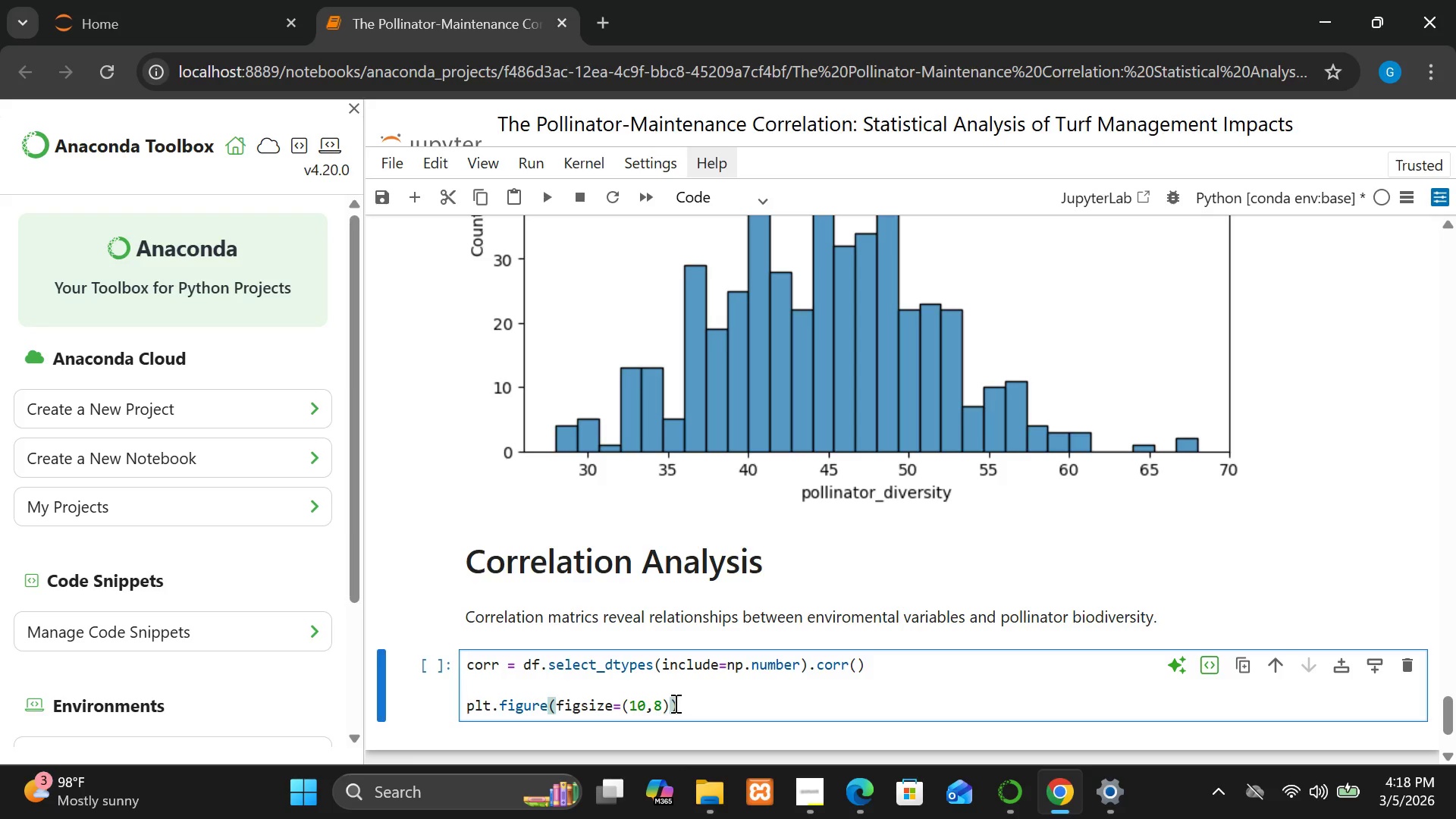 
key(Enter)
 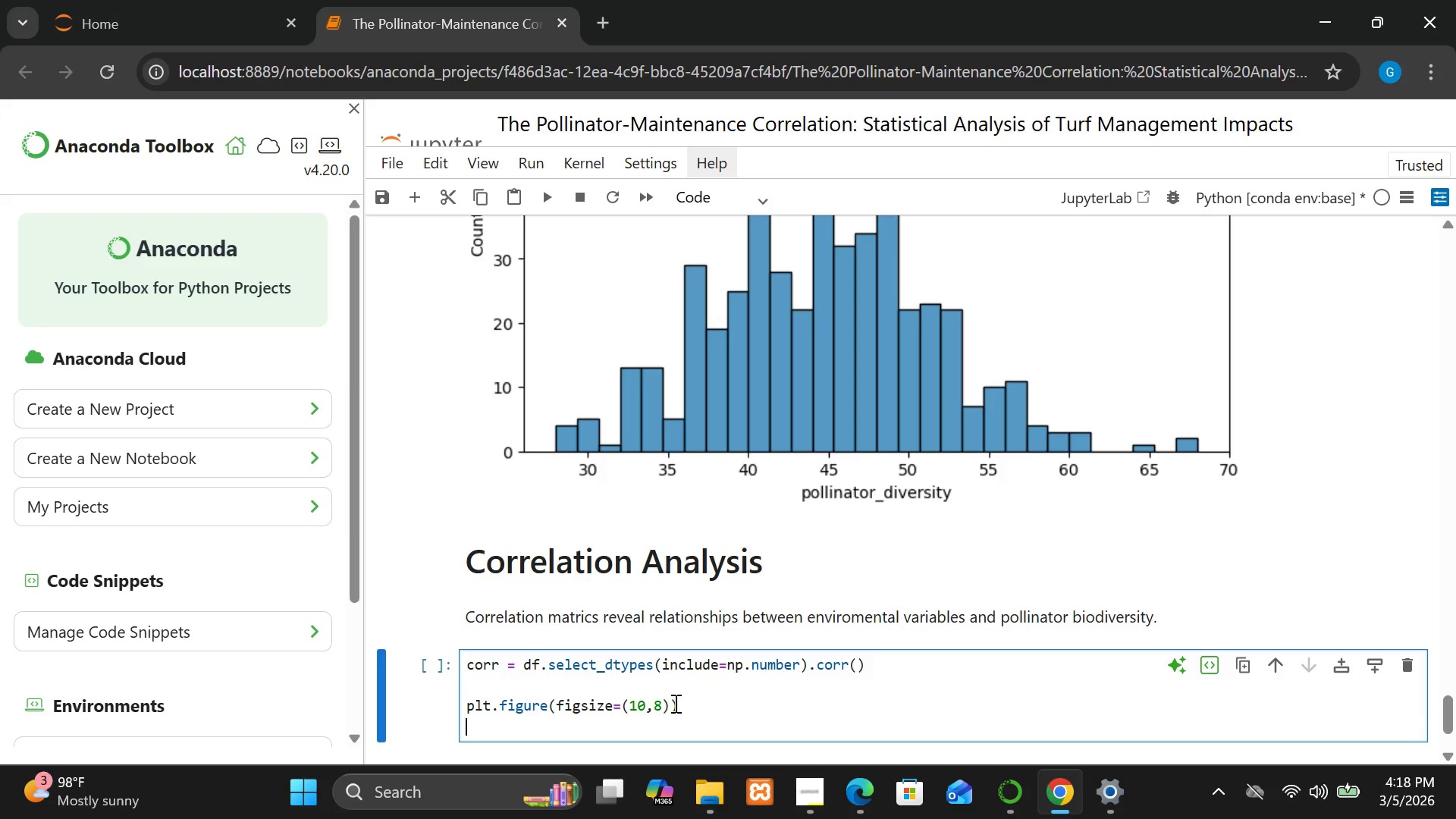 
type(sns.heatmap()
 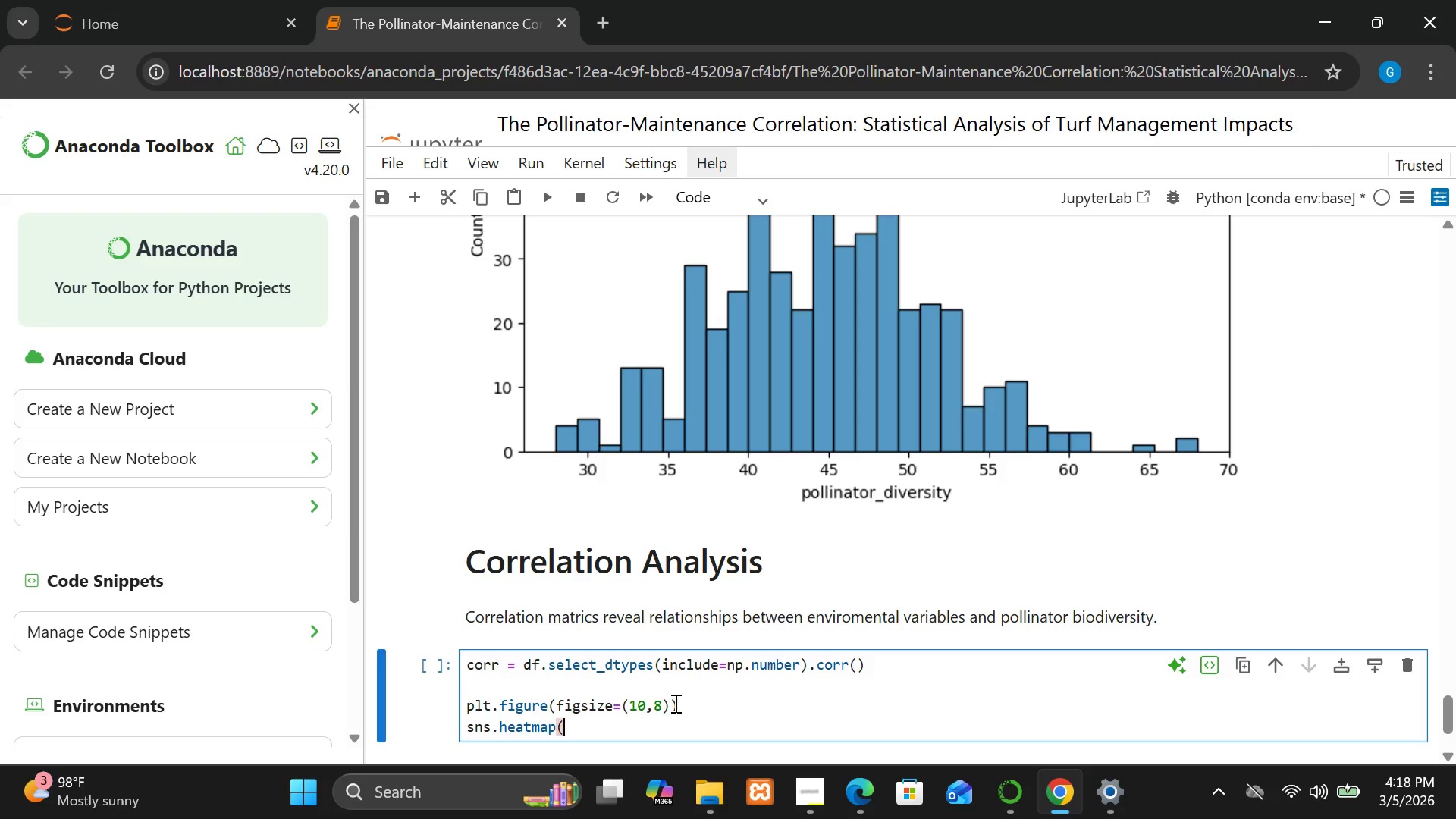 
type((x)
key(Backspace)
type(corrr)
key(Backspace)
 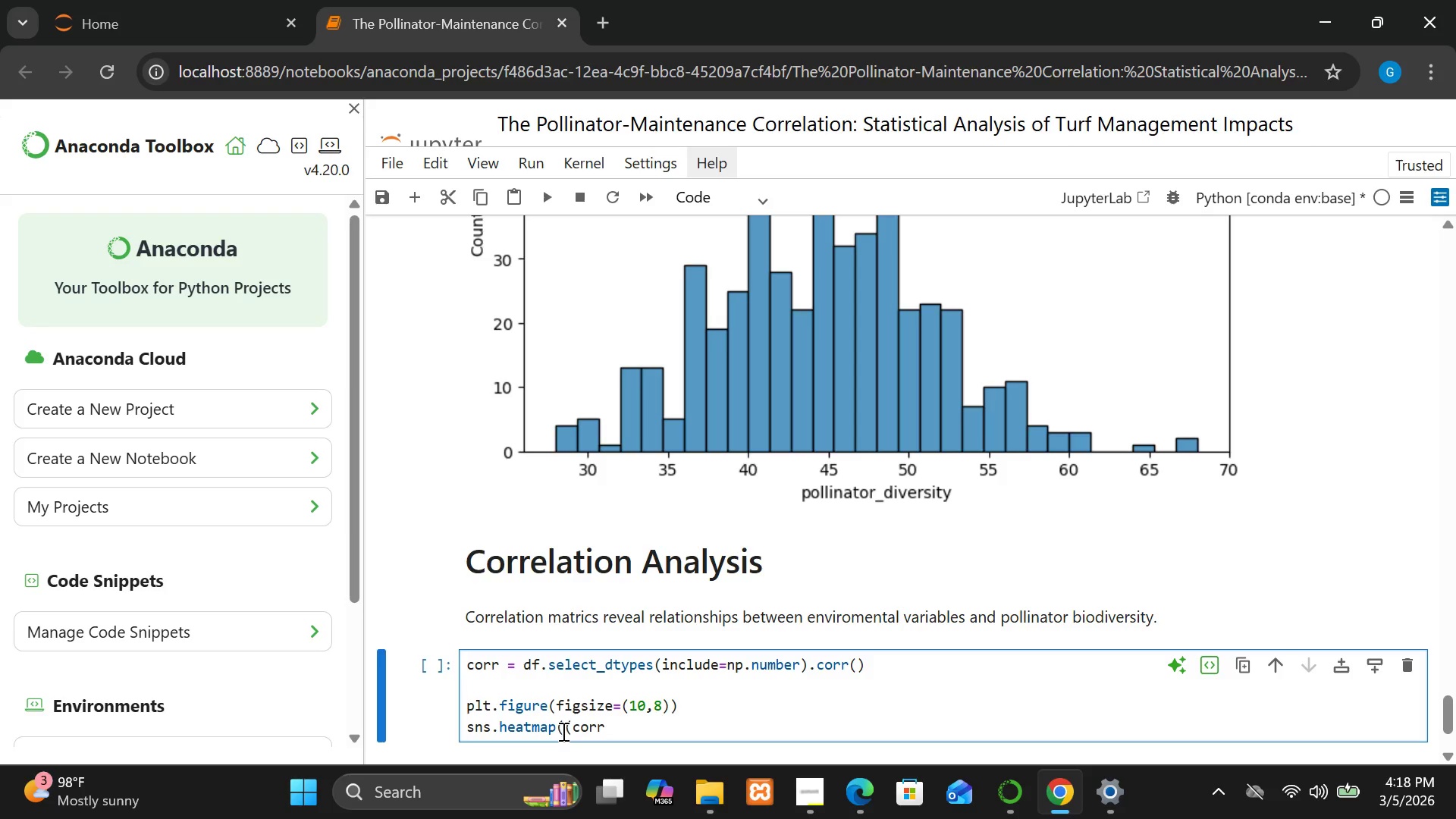 
left_click([563, 727])
 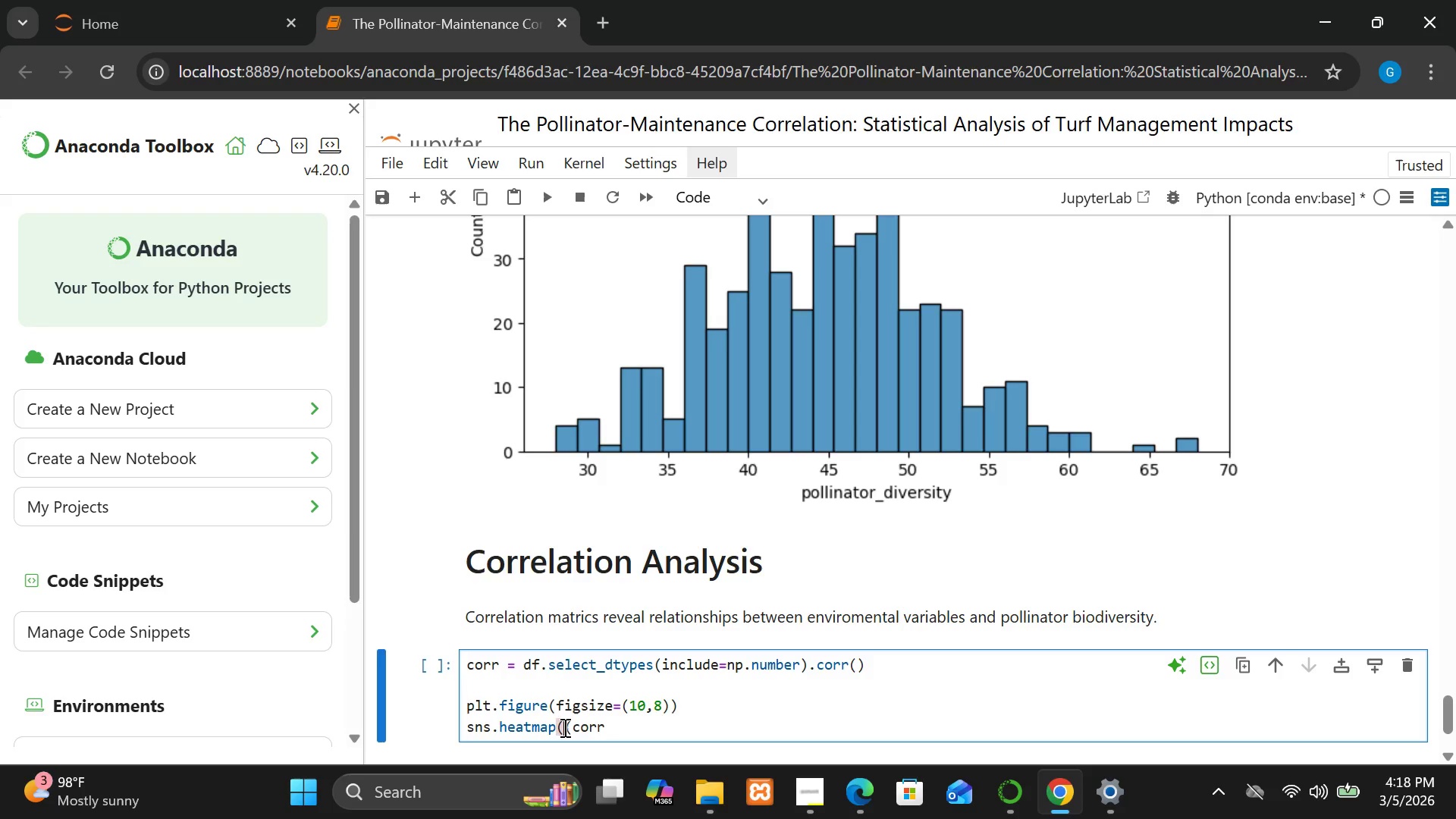 
key(Backspace)
 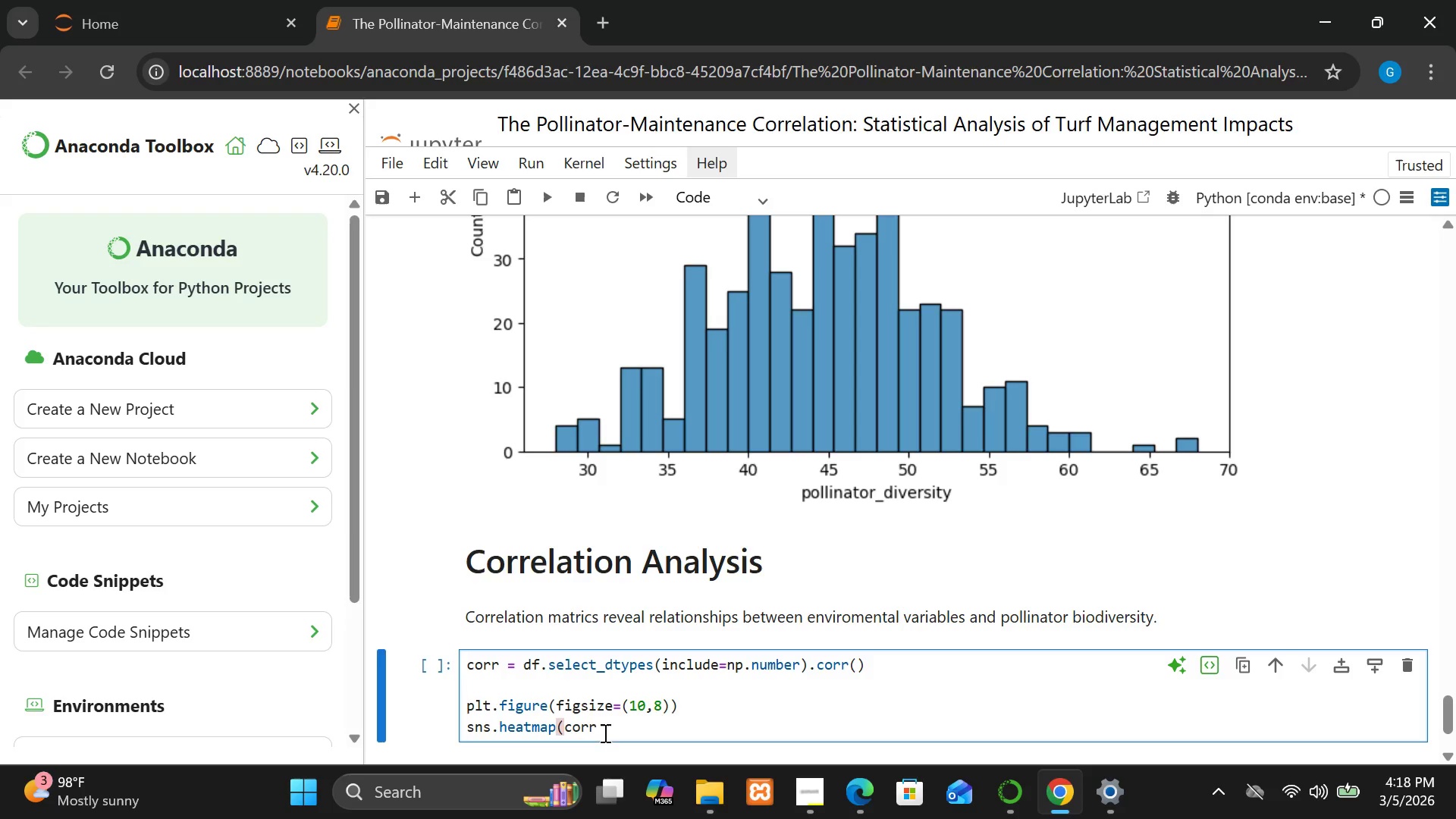 
left_click([604, 730])
 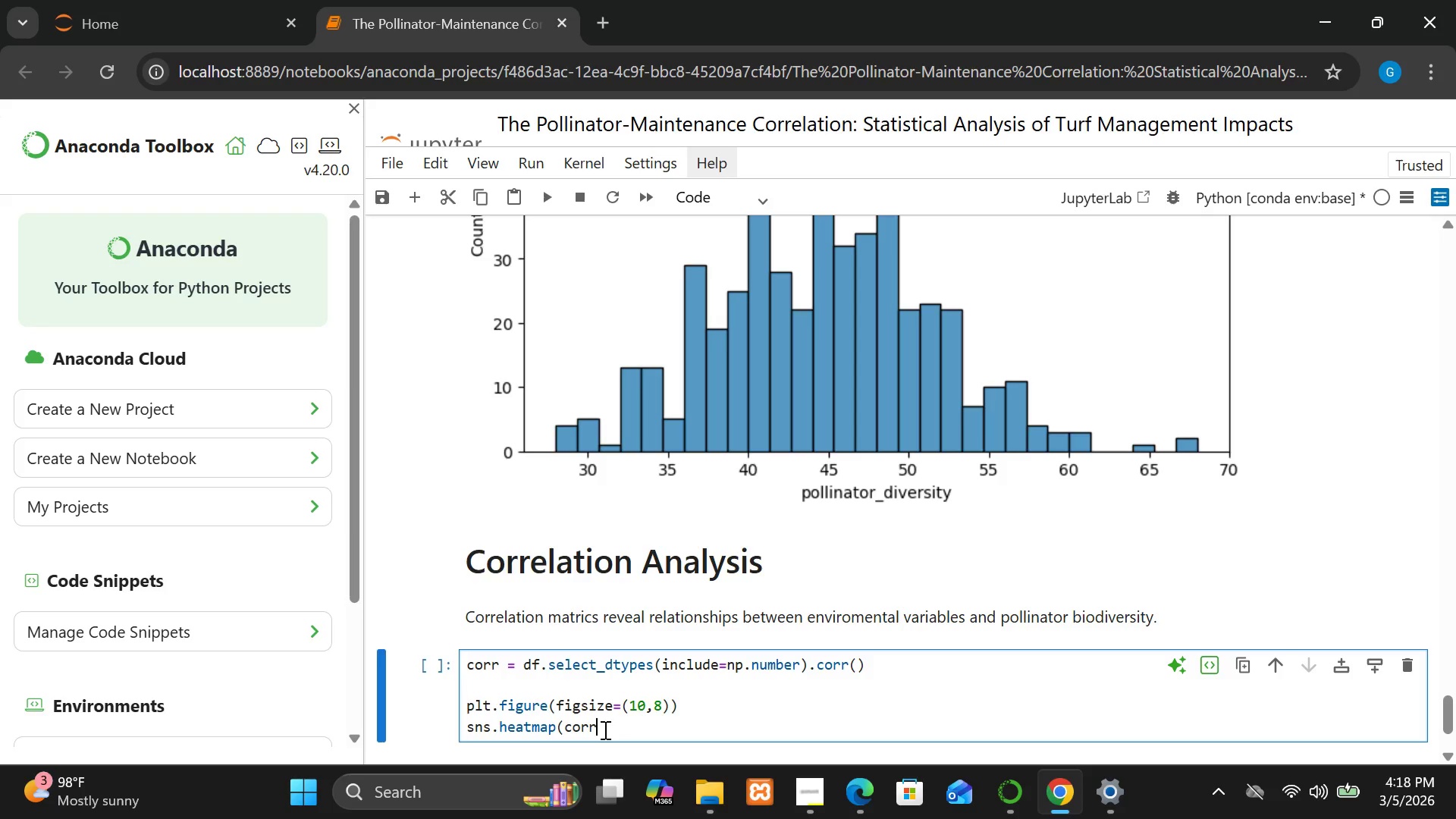 
type(, annot)
 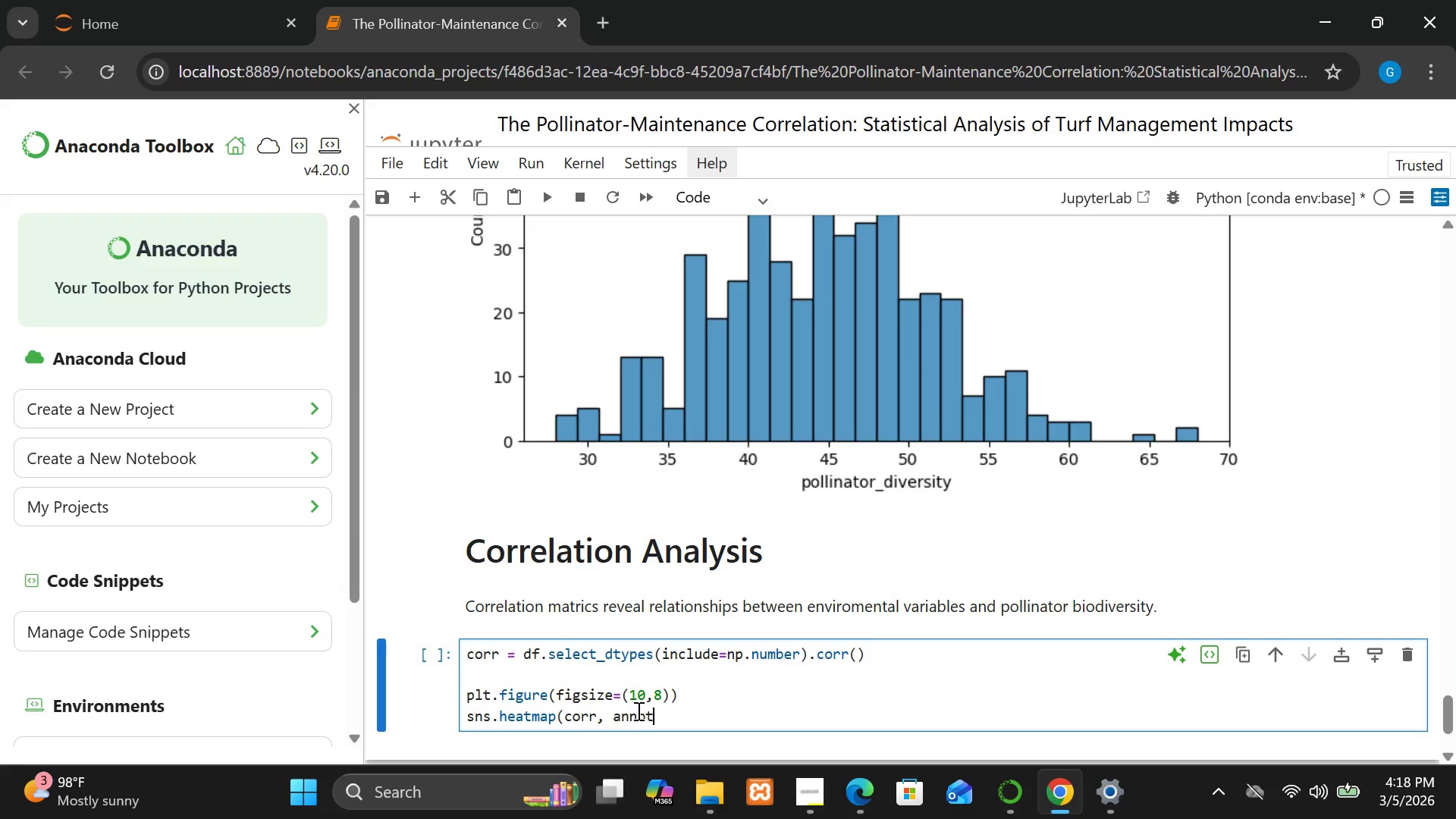 
wait(6.98)
 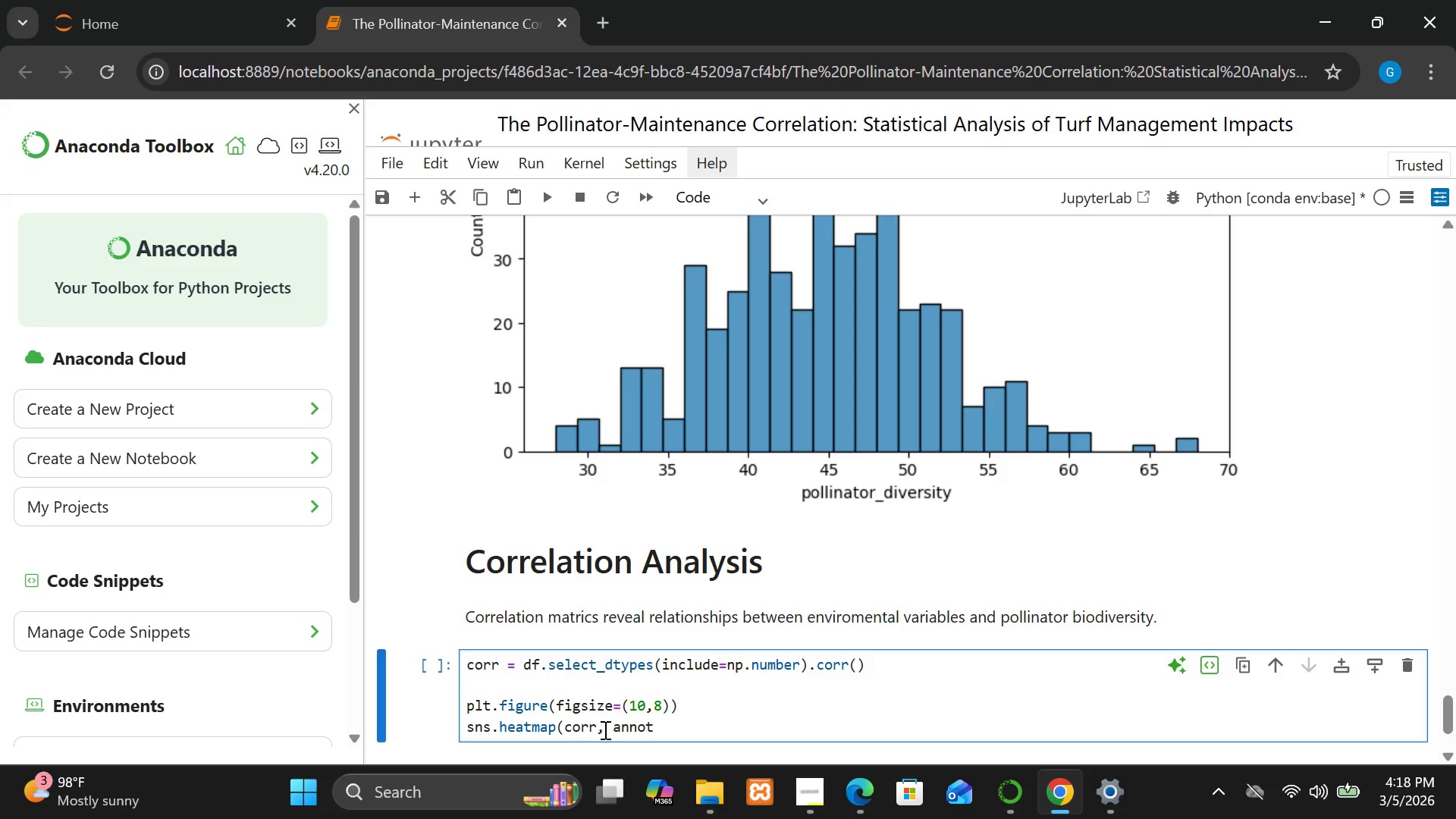 
type(=True, cmap="coo)
 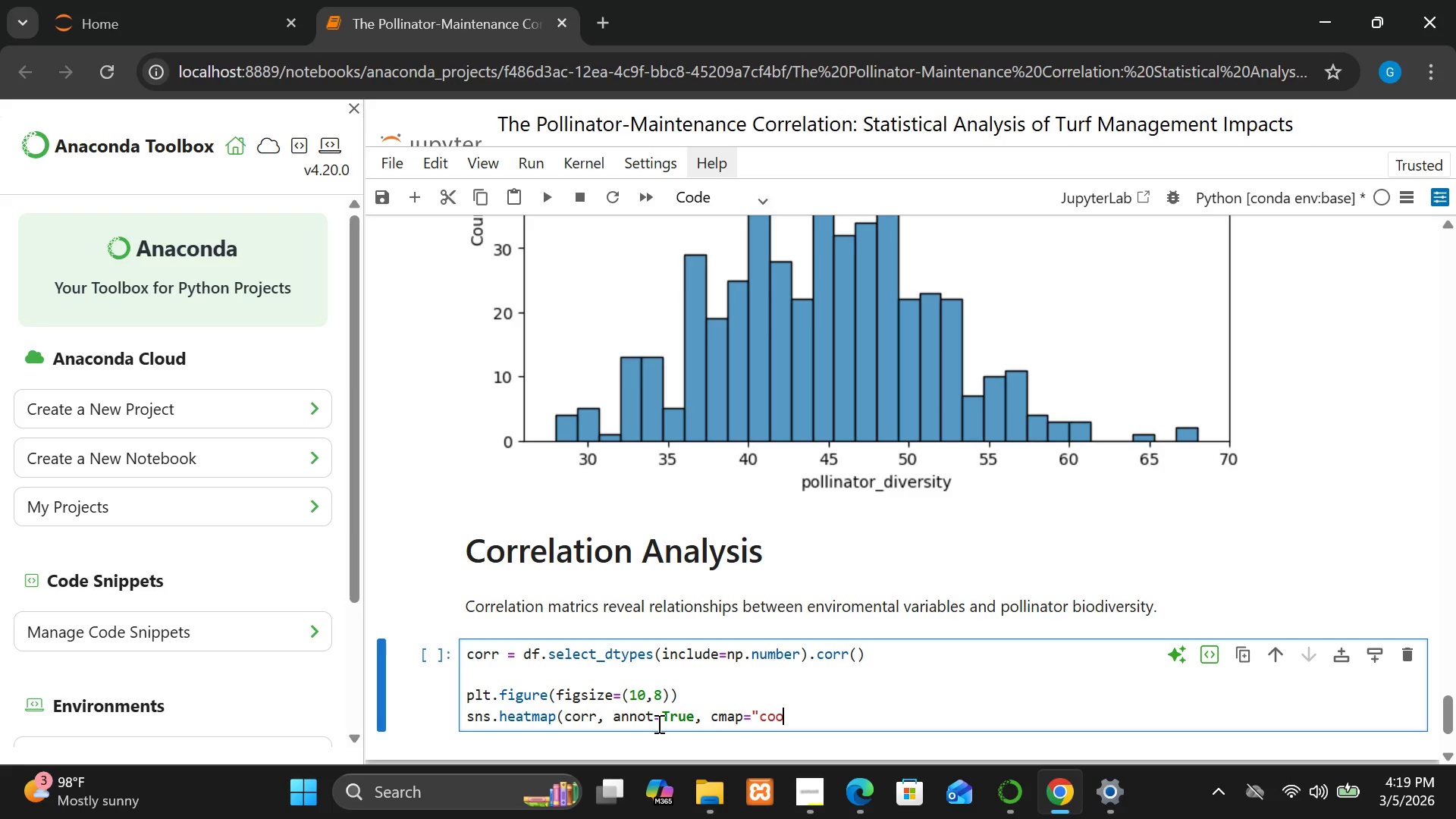 
key(Backspace)
type(l)
key(Backspace)
type(olwarm"))
 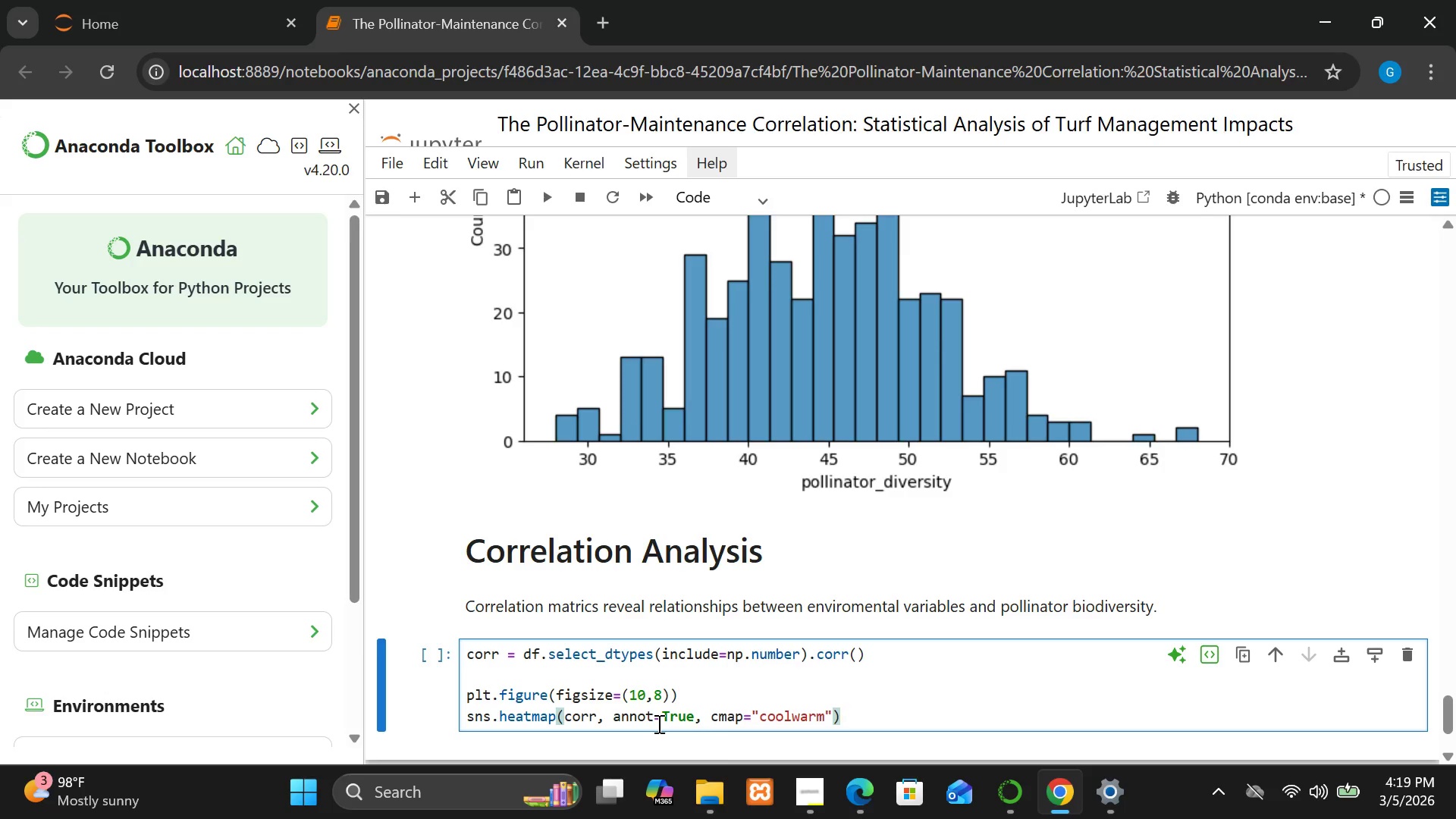 
key(Enter)
 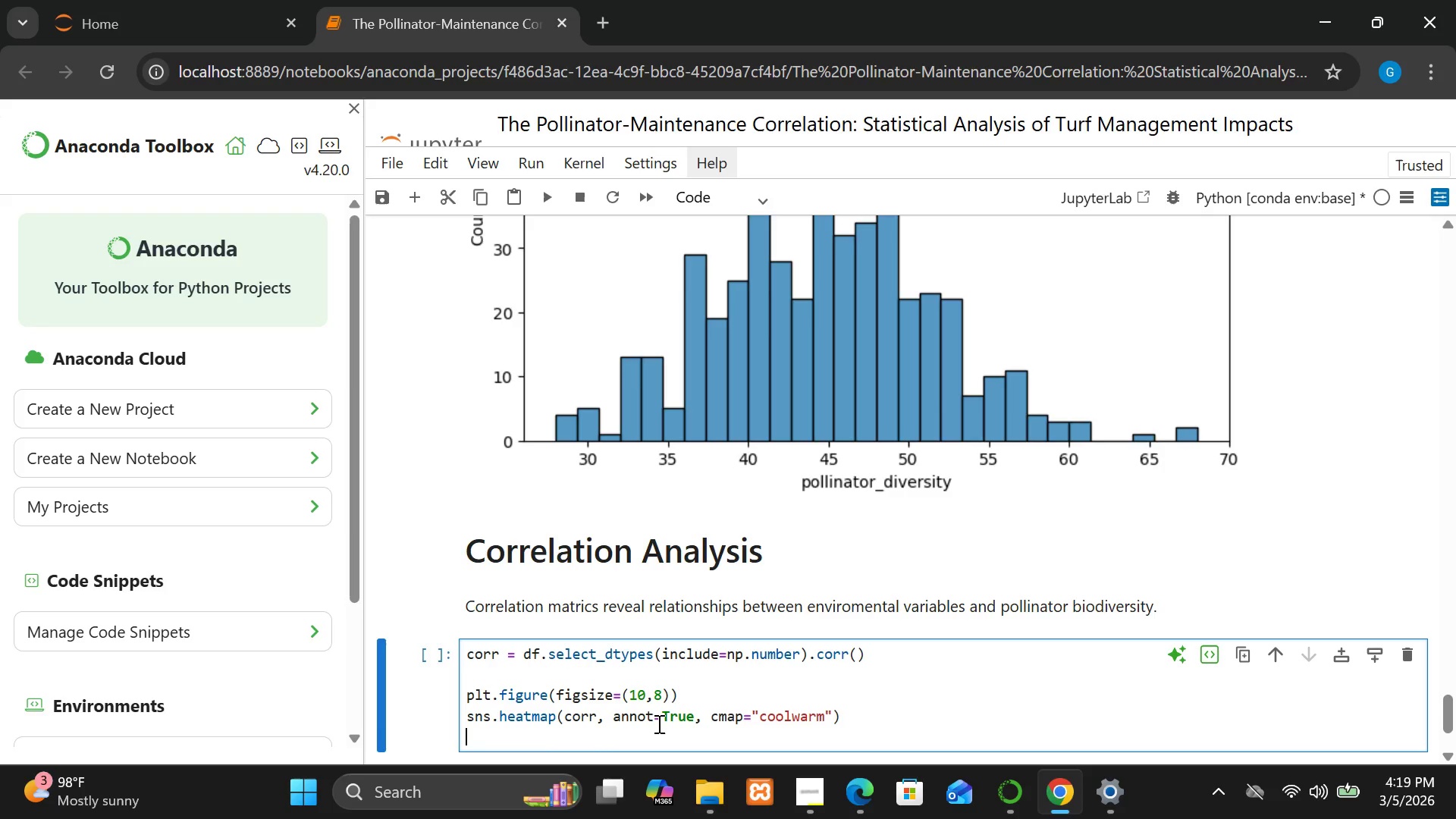 
type(plt.titlr)
key(Backspace)
type(e)
 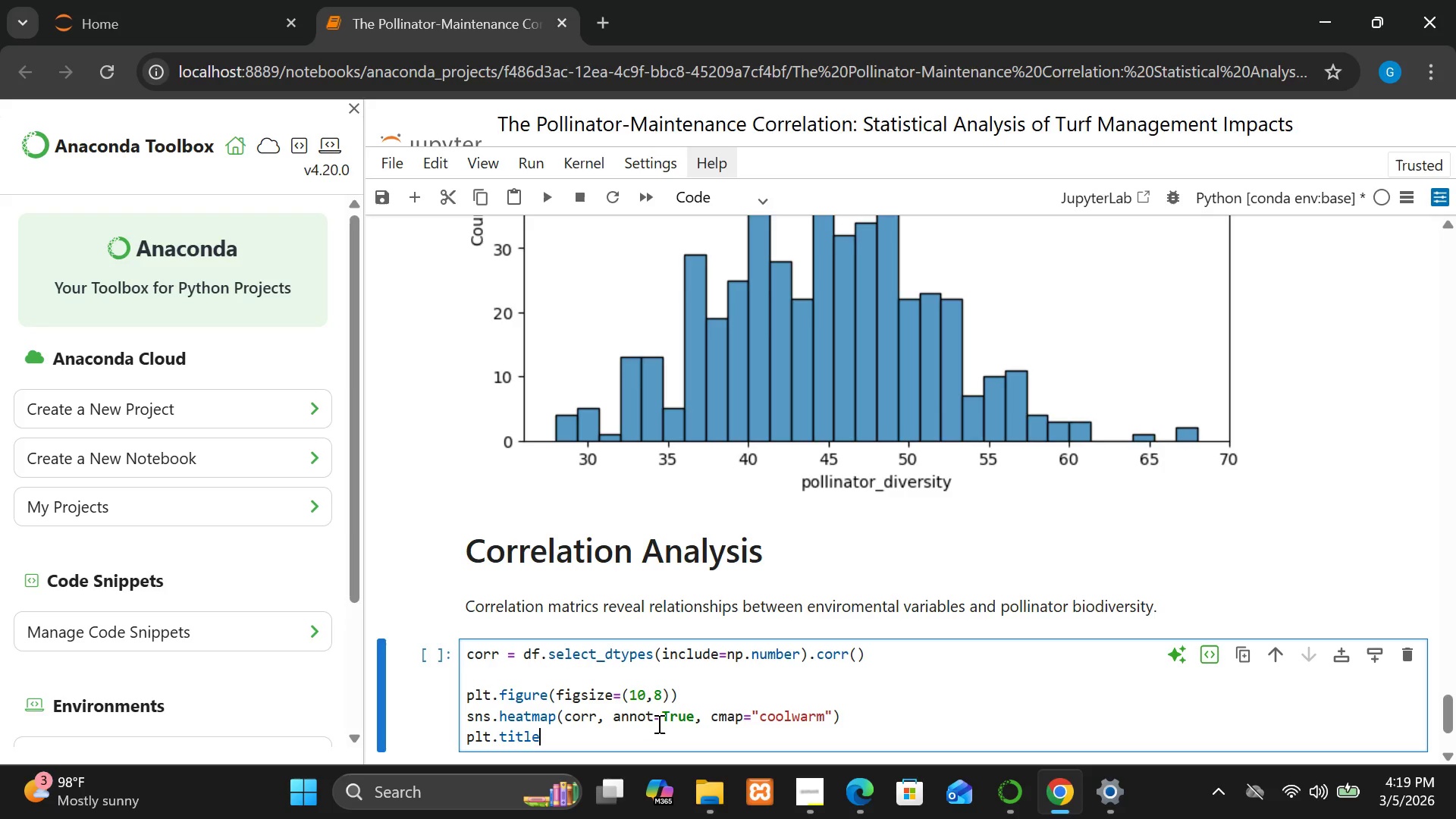 
key(Shift+9)
 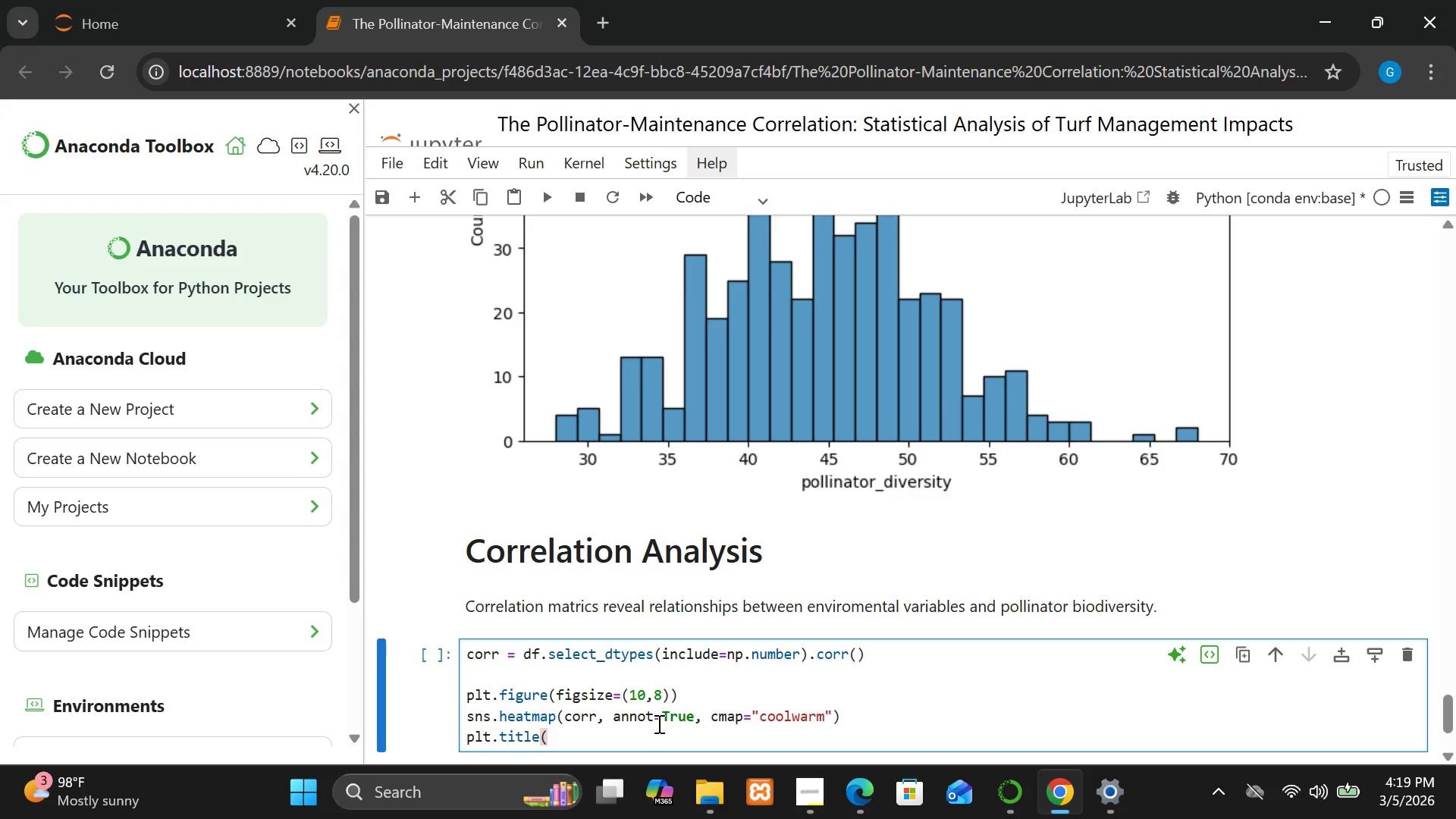 
type("Correlation Matrix"))
 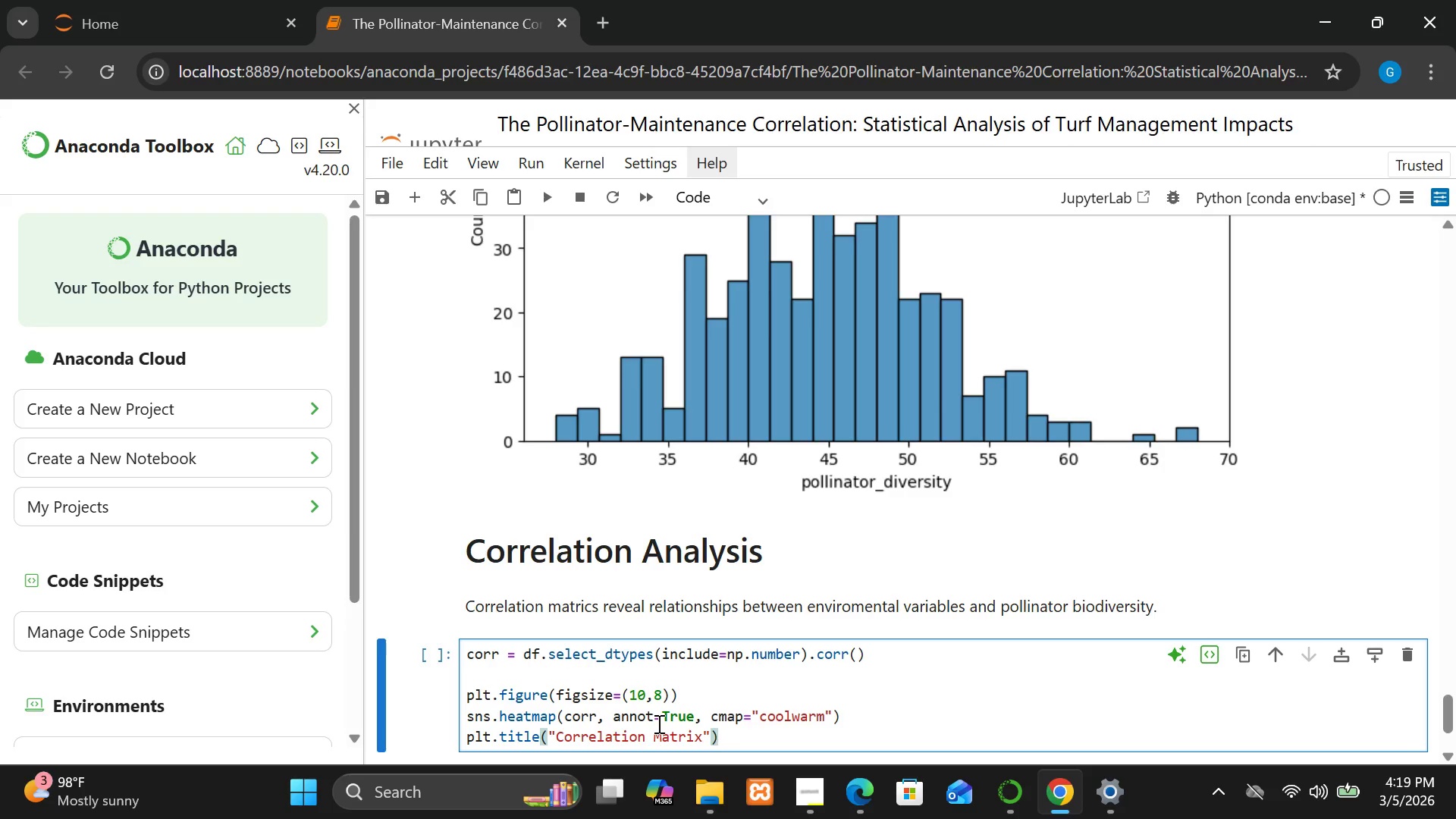 
key(Enter)
 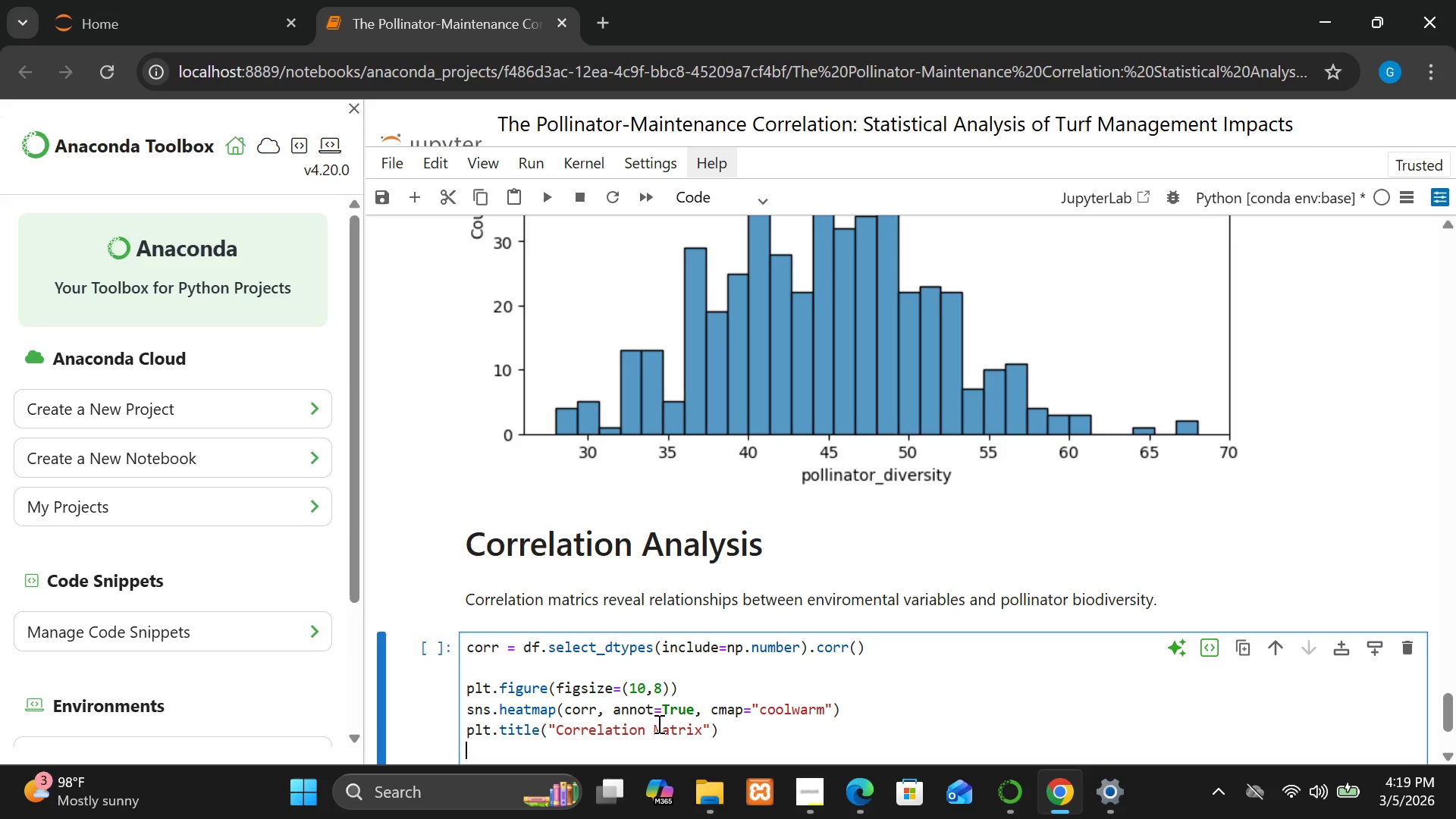 
type(plt.show())
 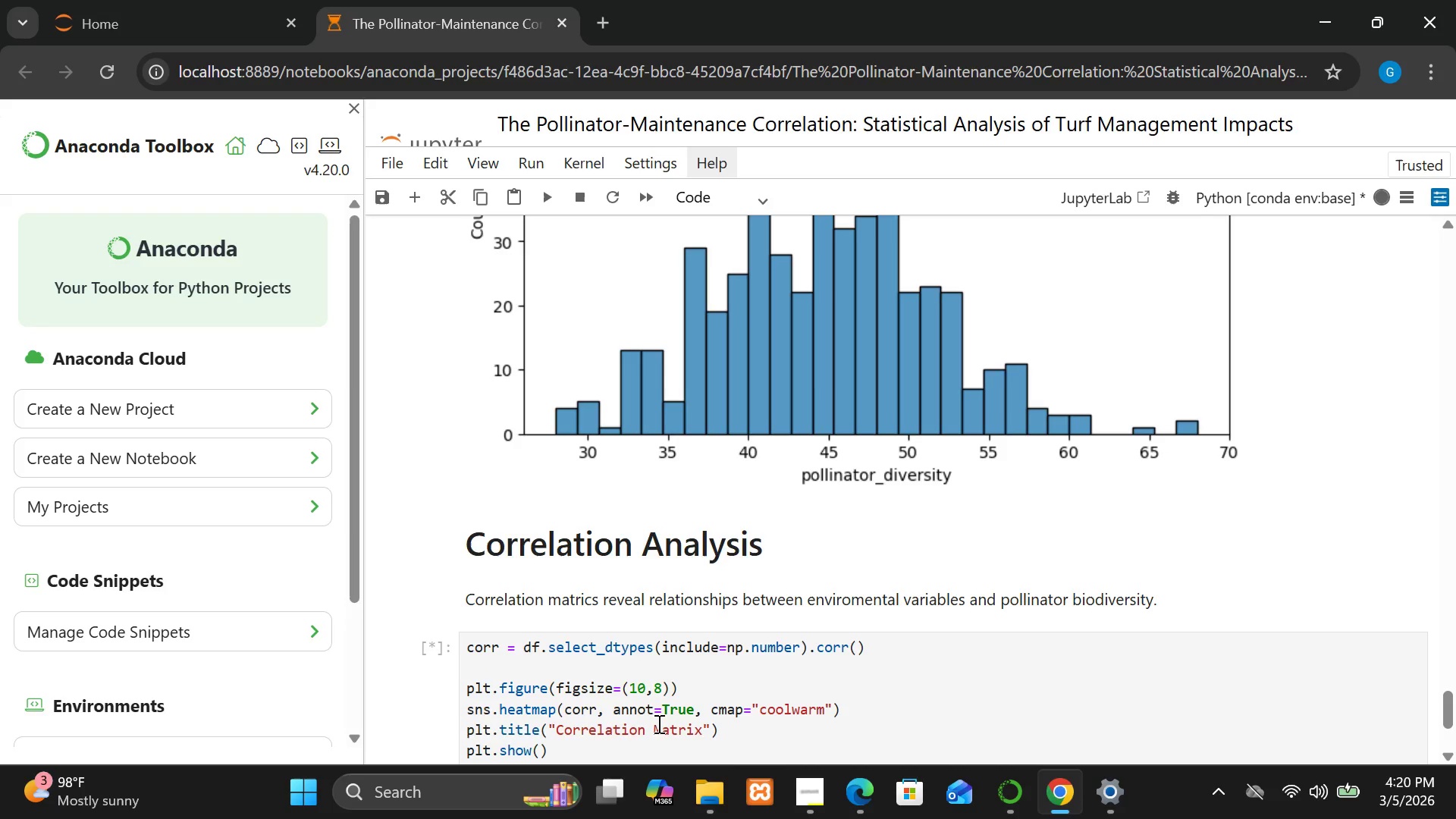 
 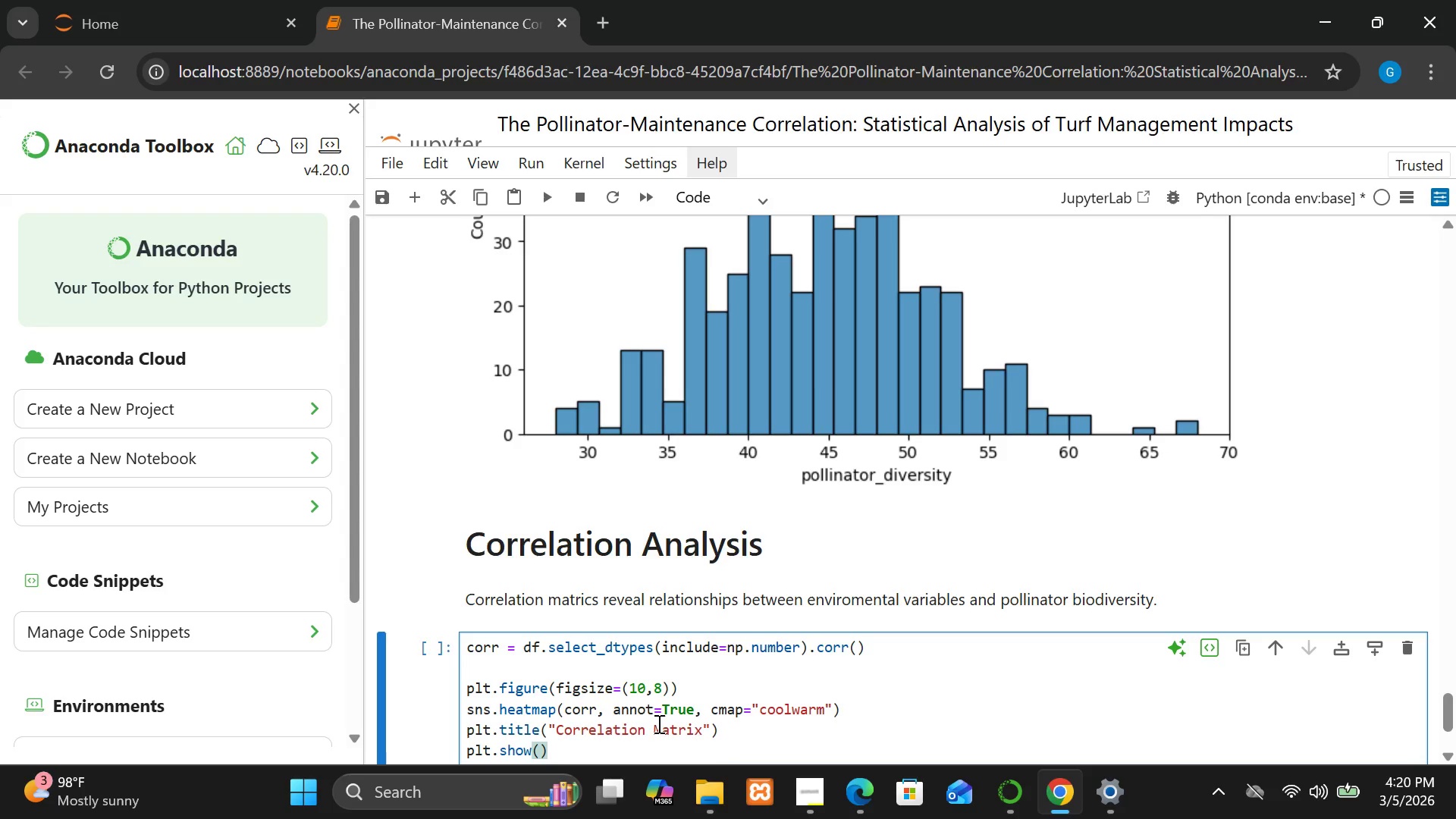 
key(Shift+Enter)
 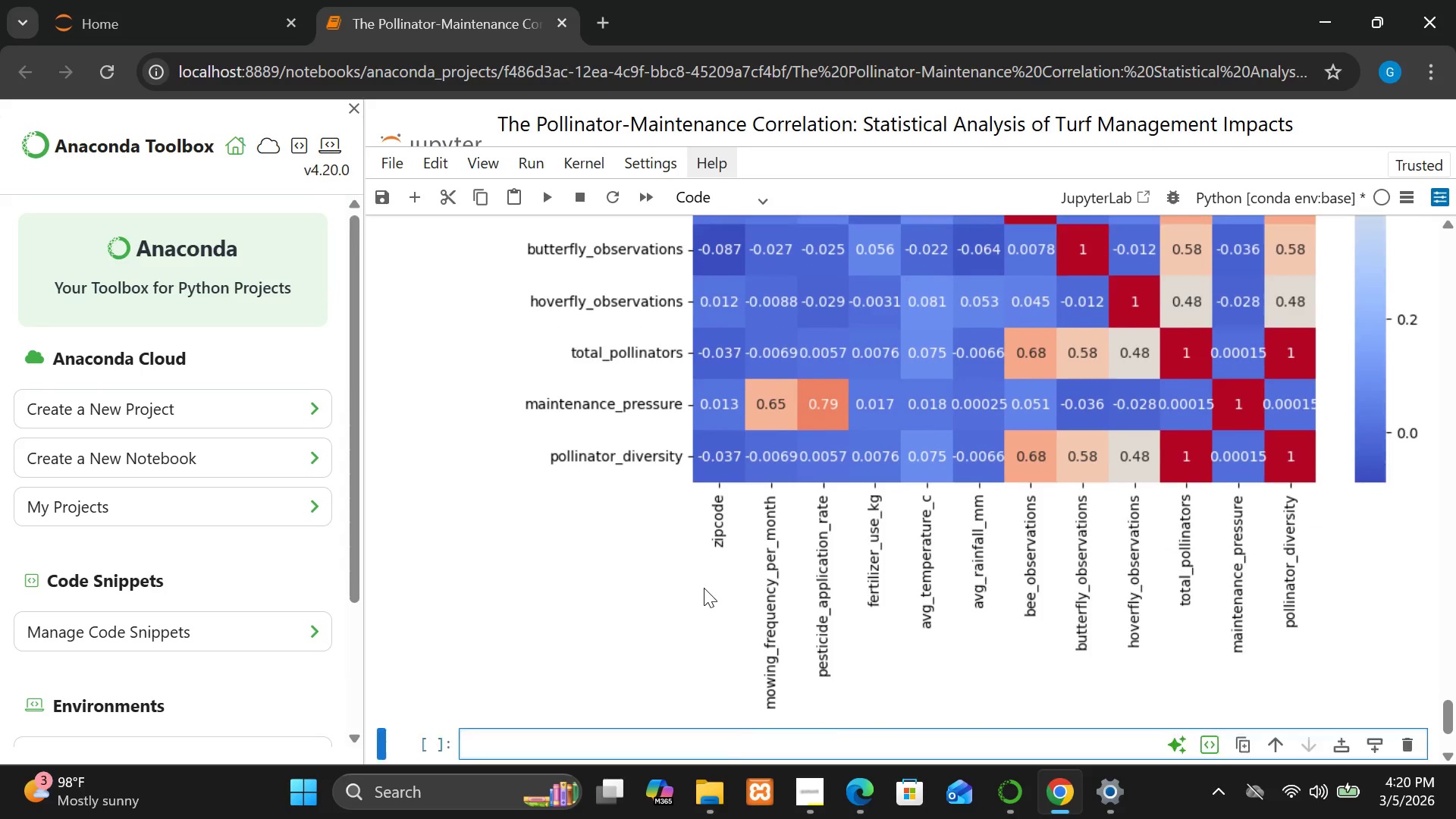 
wait(7.56)
 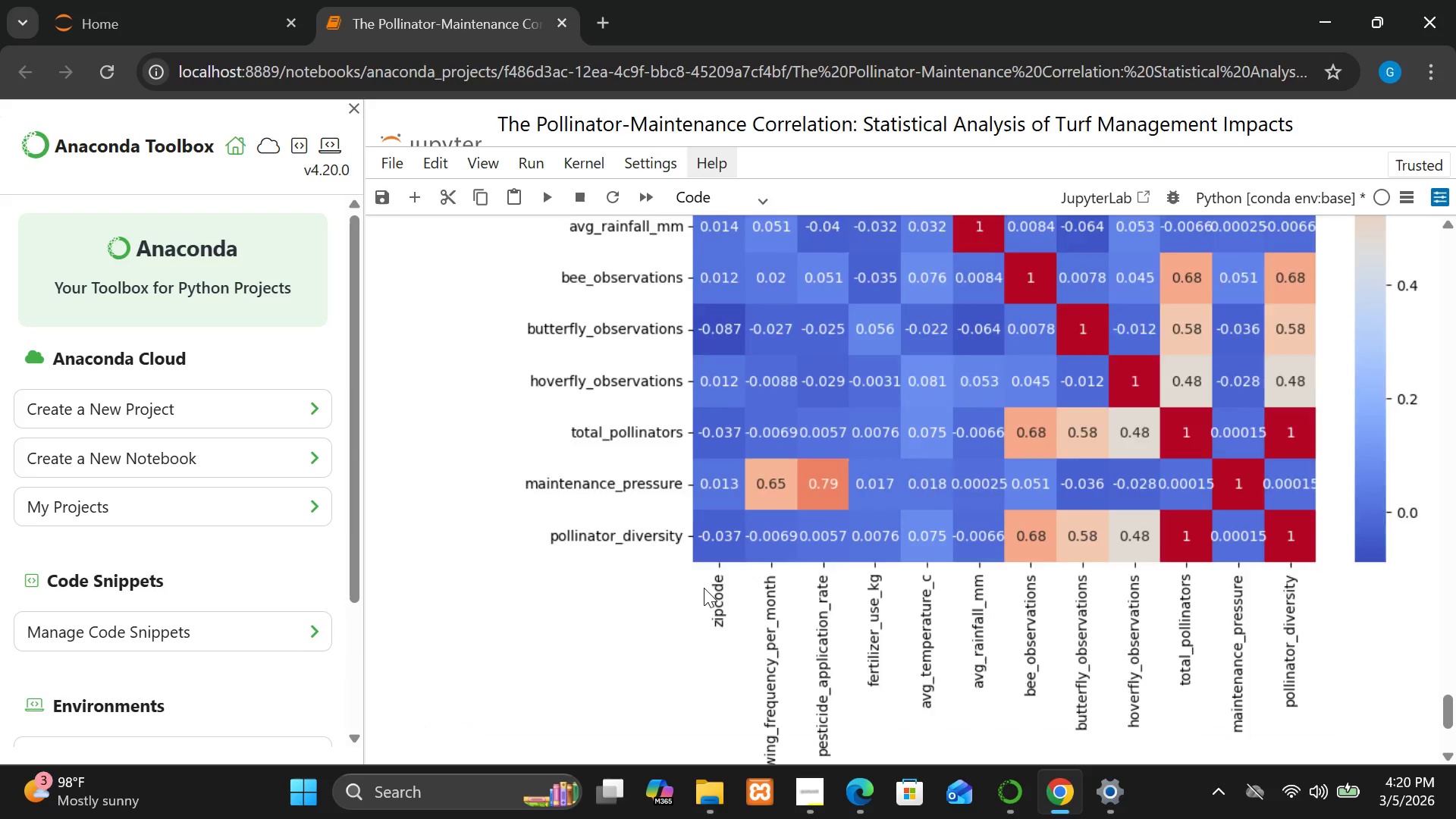 
left_click([740, 622])
 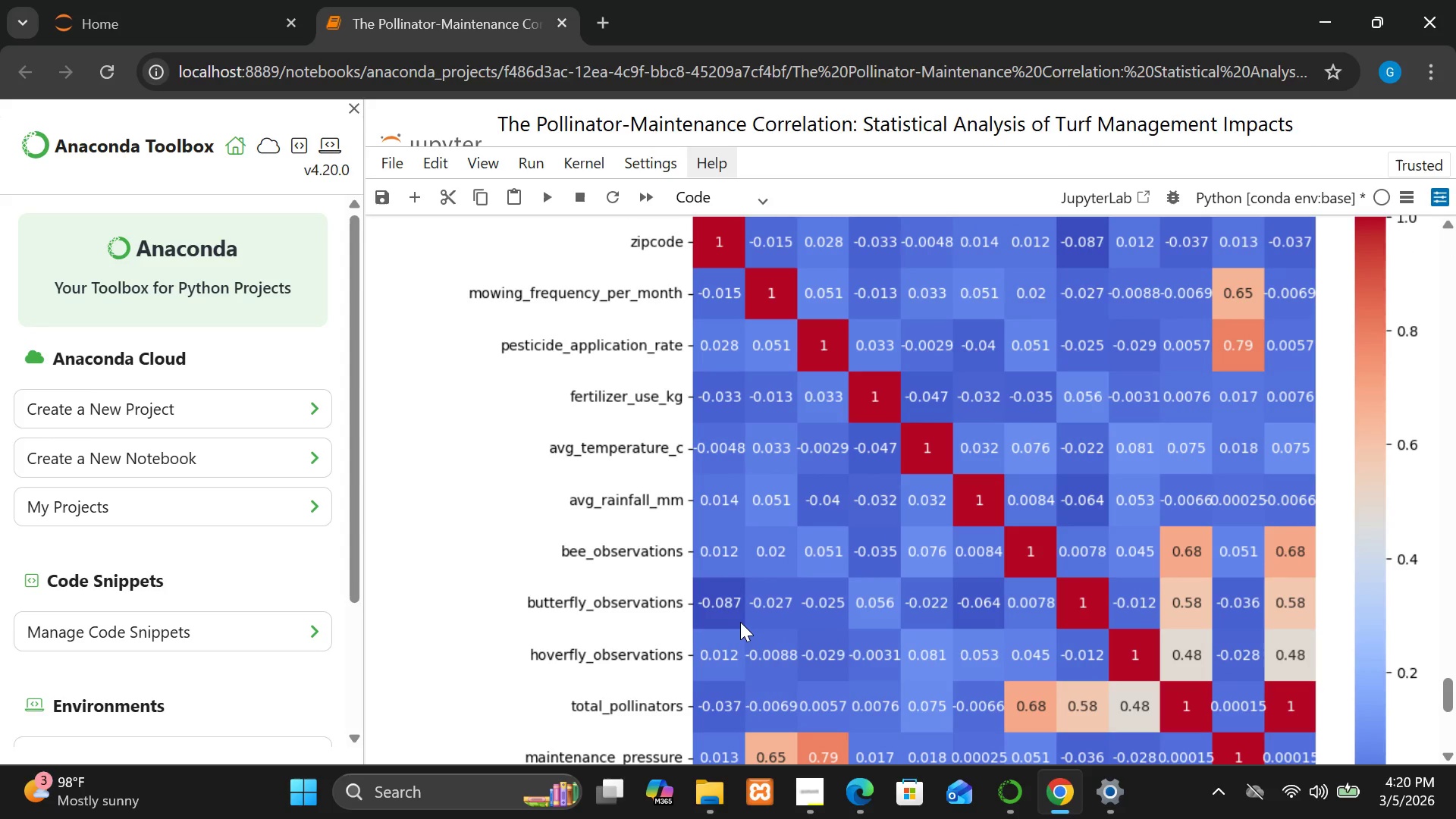 
wait(27.62)
 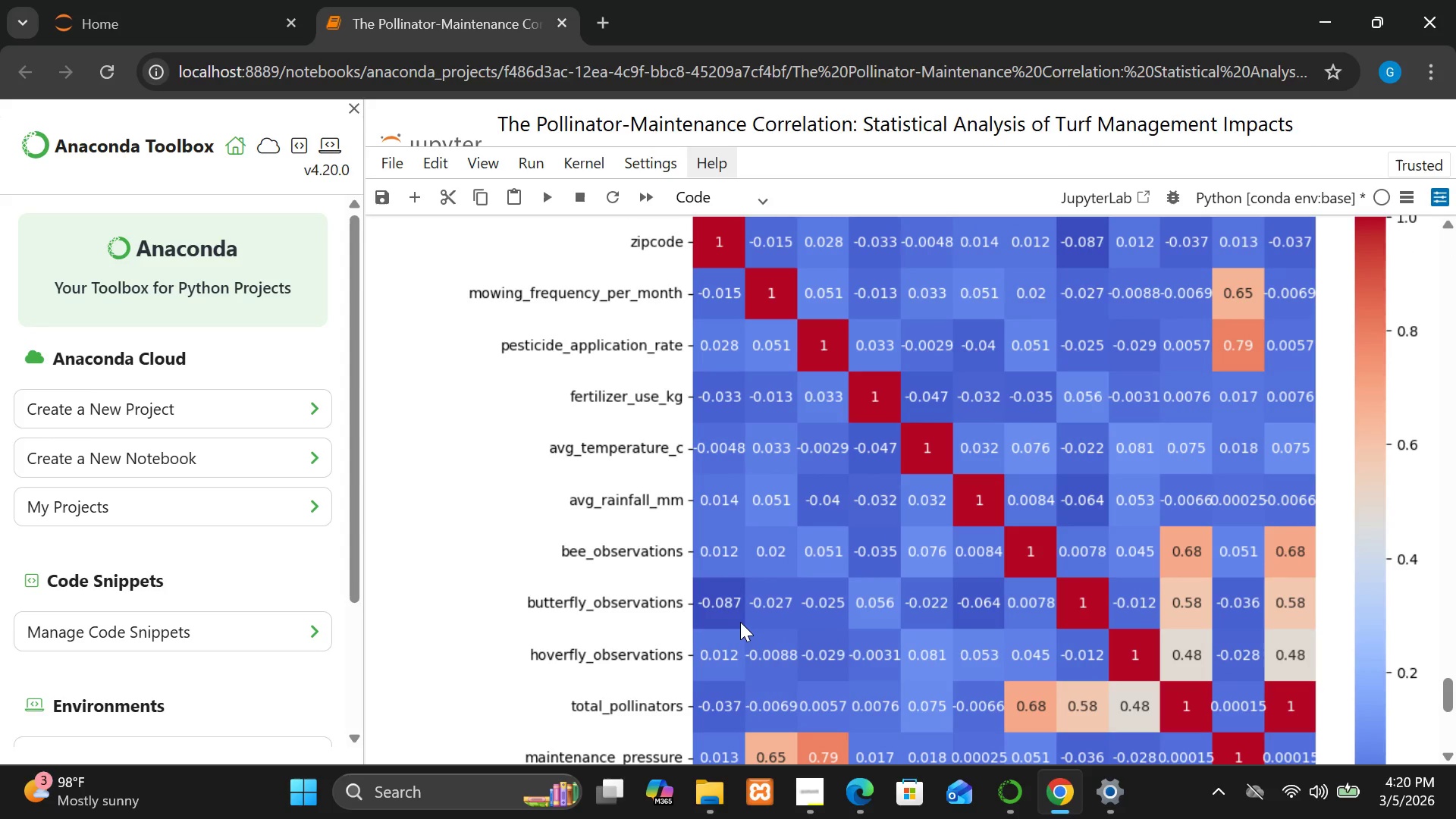 
left_click([752, 186])
 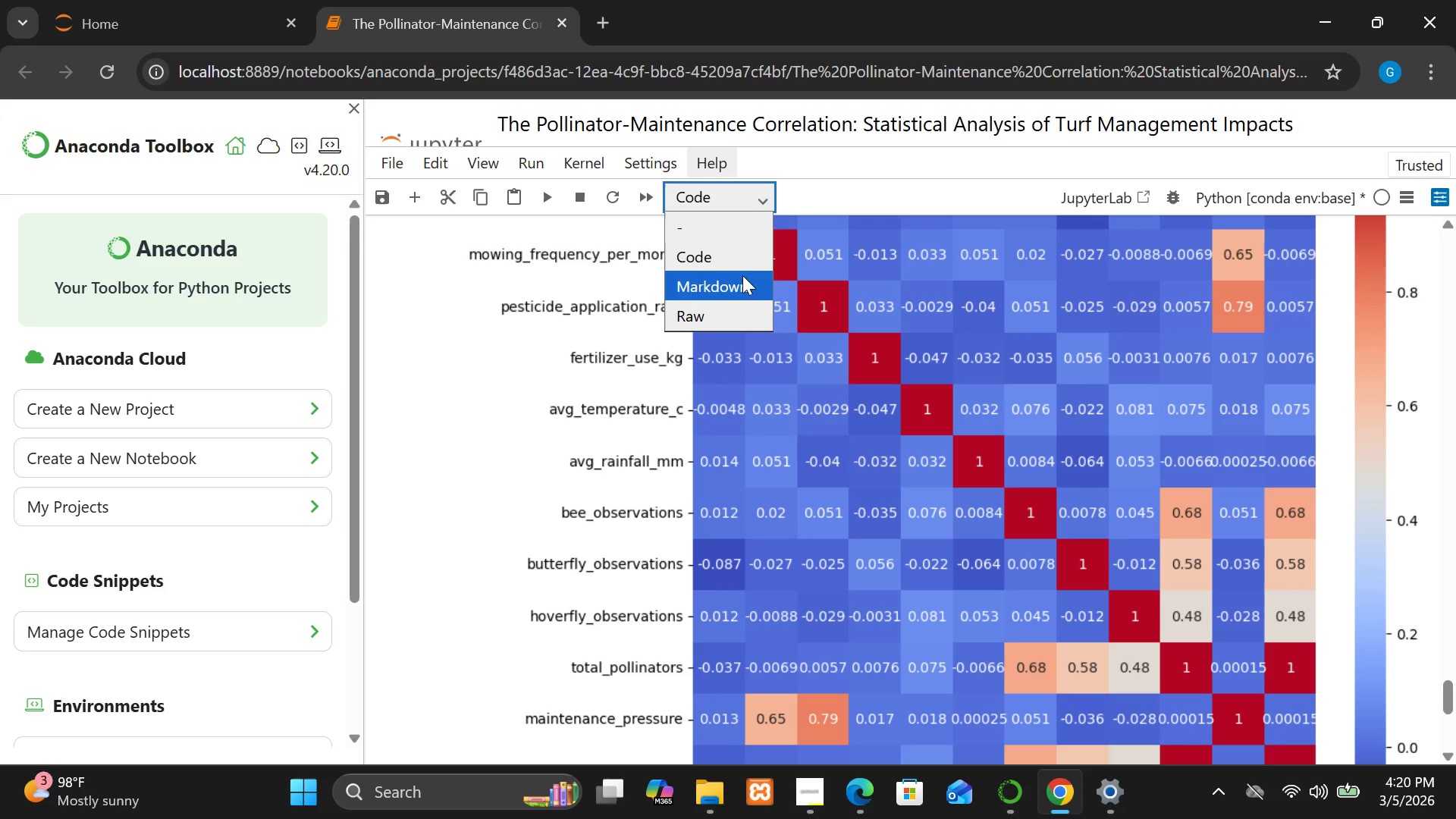 
left_click([742, 278])
 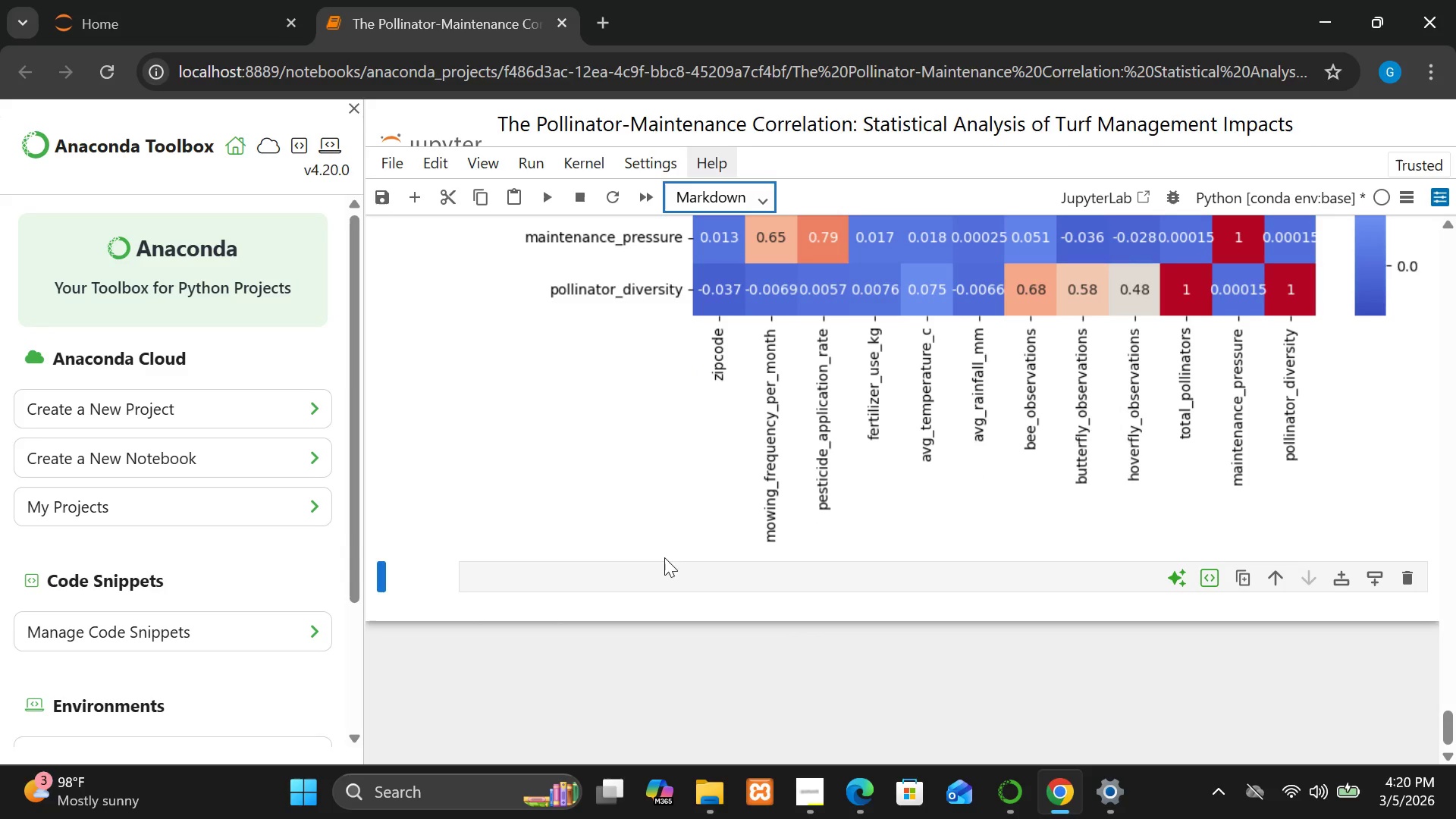 
left_click([664, 575])
 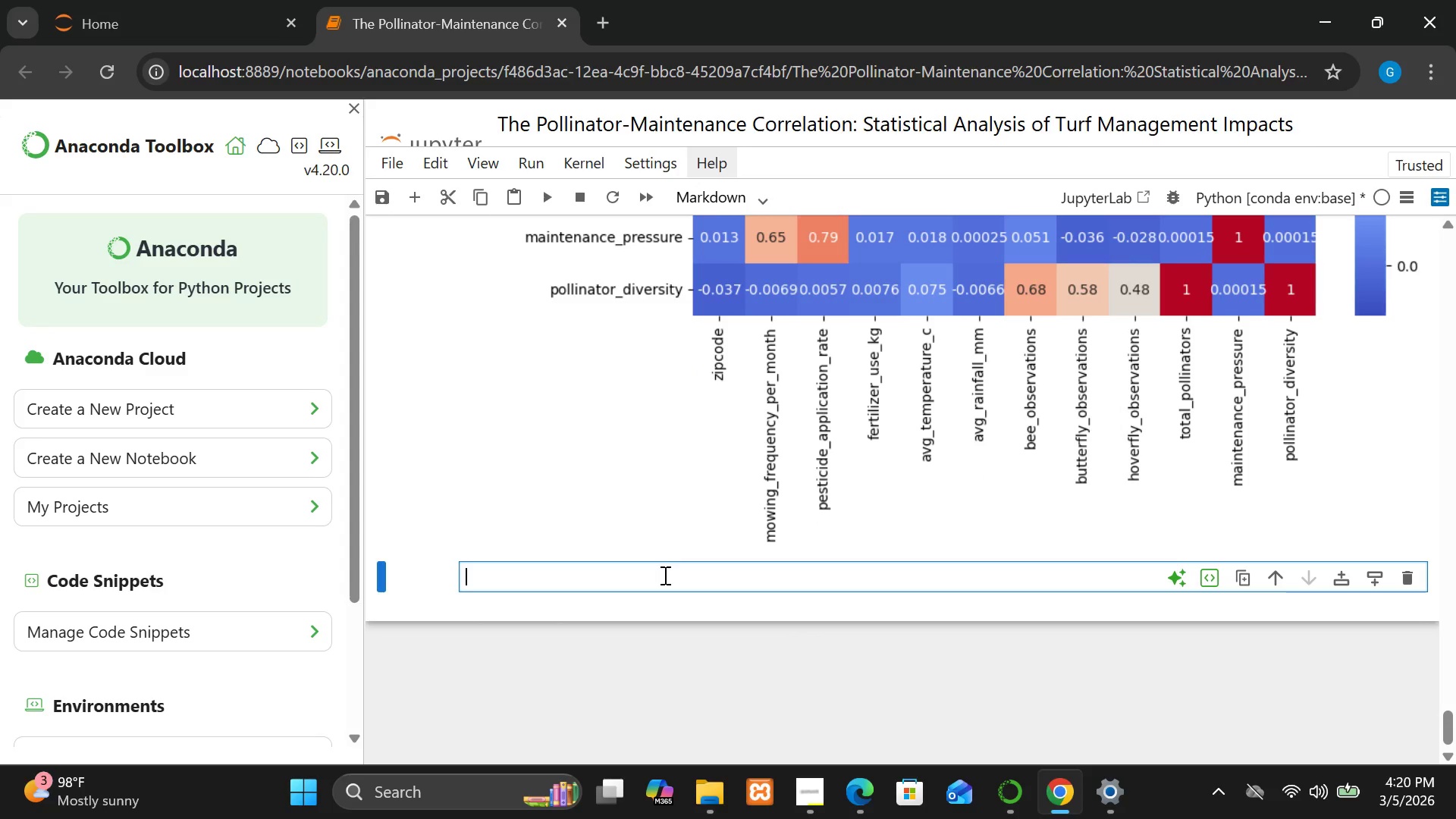 
type(# Multiop)
key(Backspace)
key(Backspace)
type(ple Linear Rege)
key(Backspace)
type(ression)
 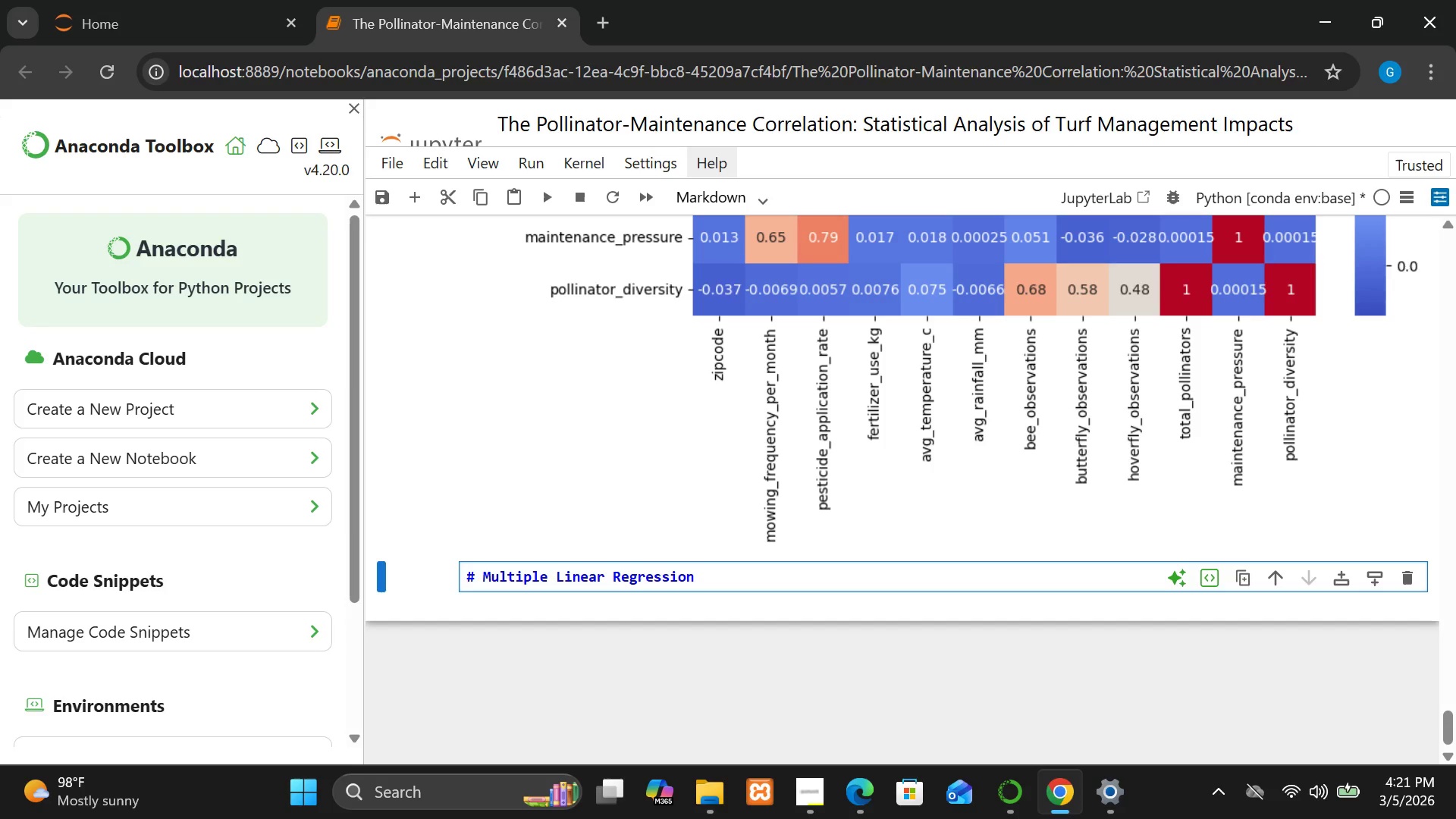 
key(Enter)
 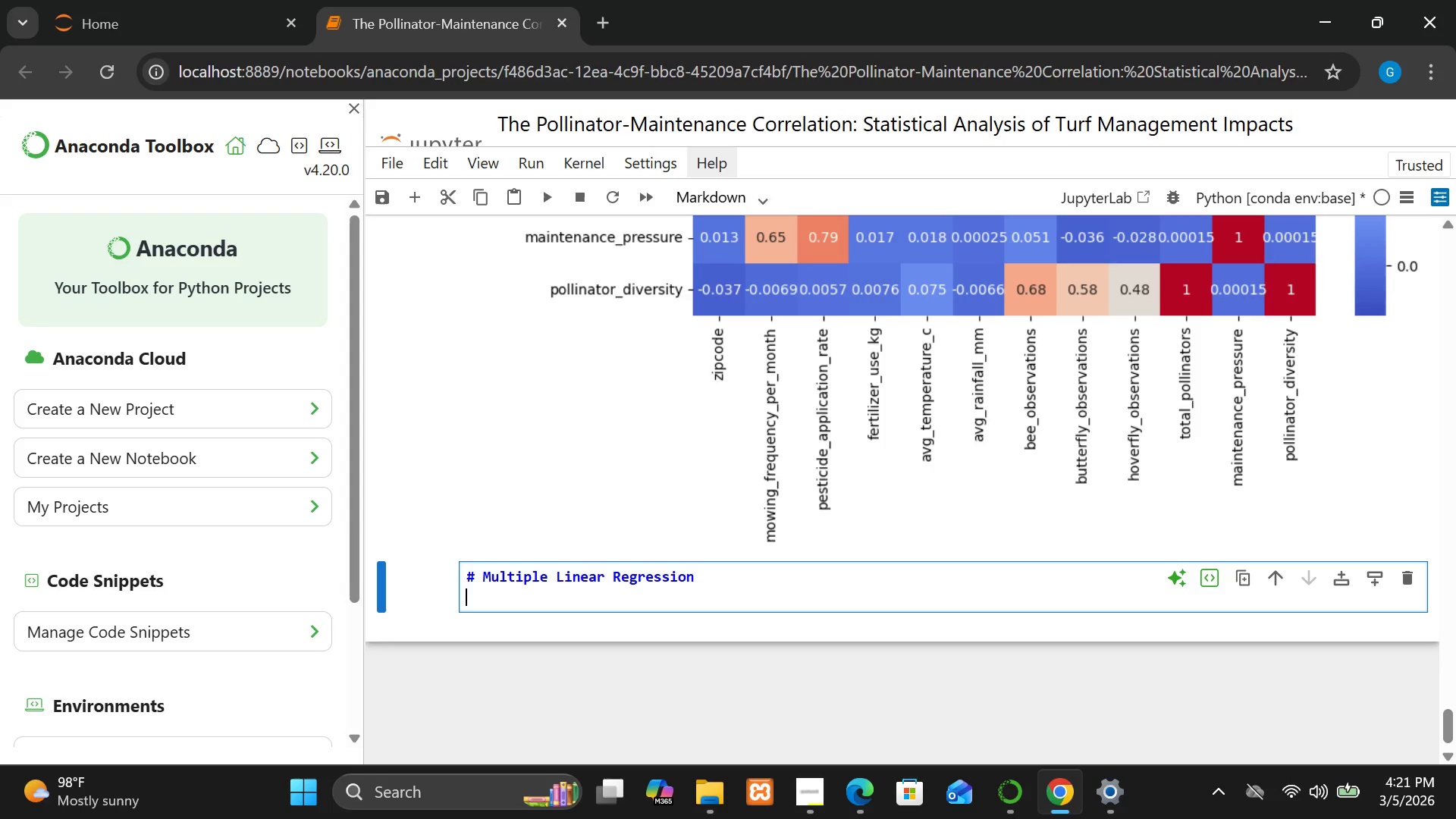 
key(Enter)
 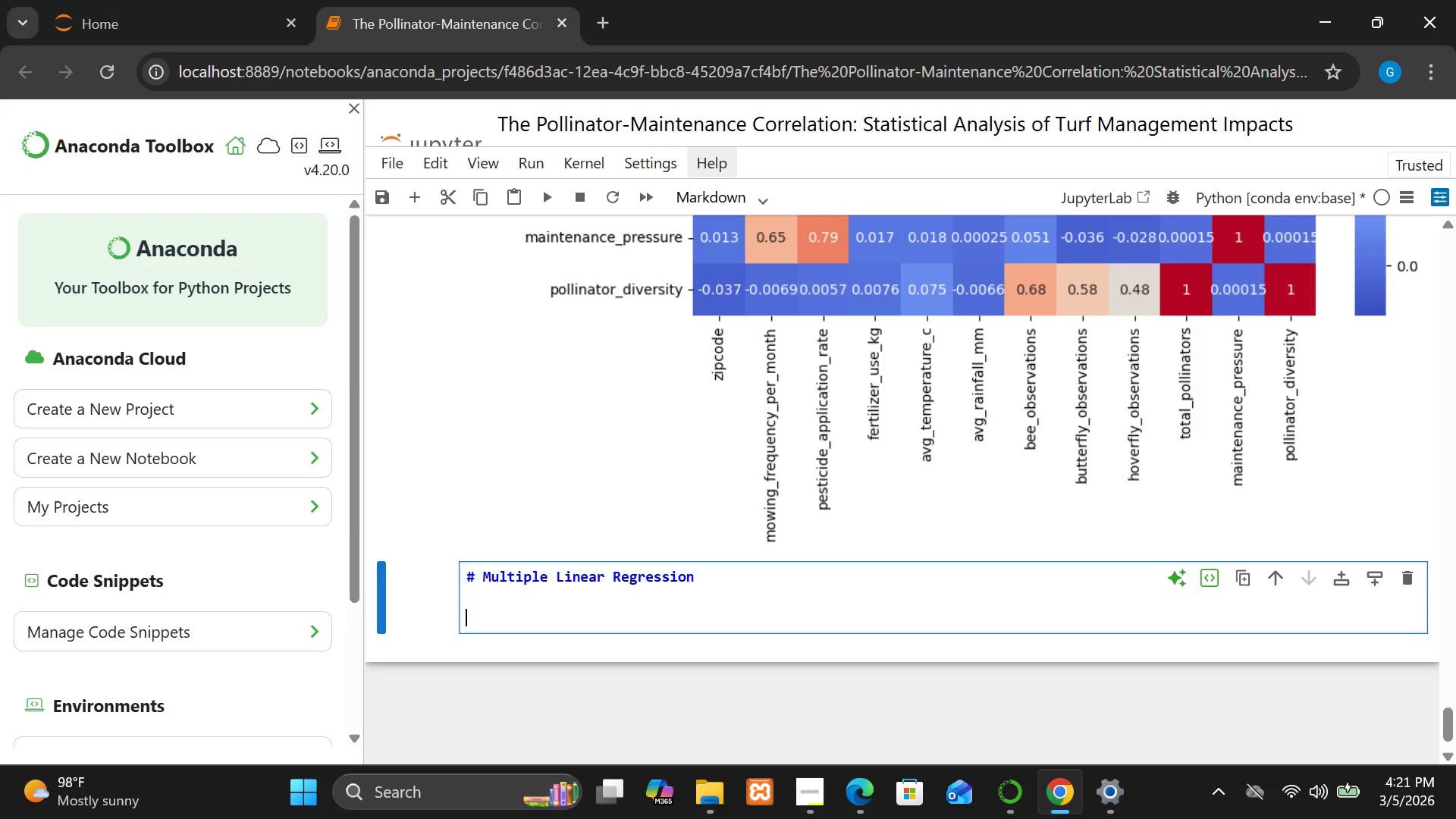 
type(We model polinator biodiversity as a d)
key(Backspace)
type(functtion of:)
 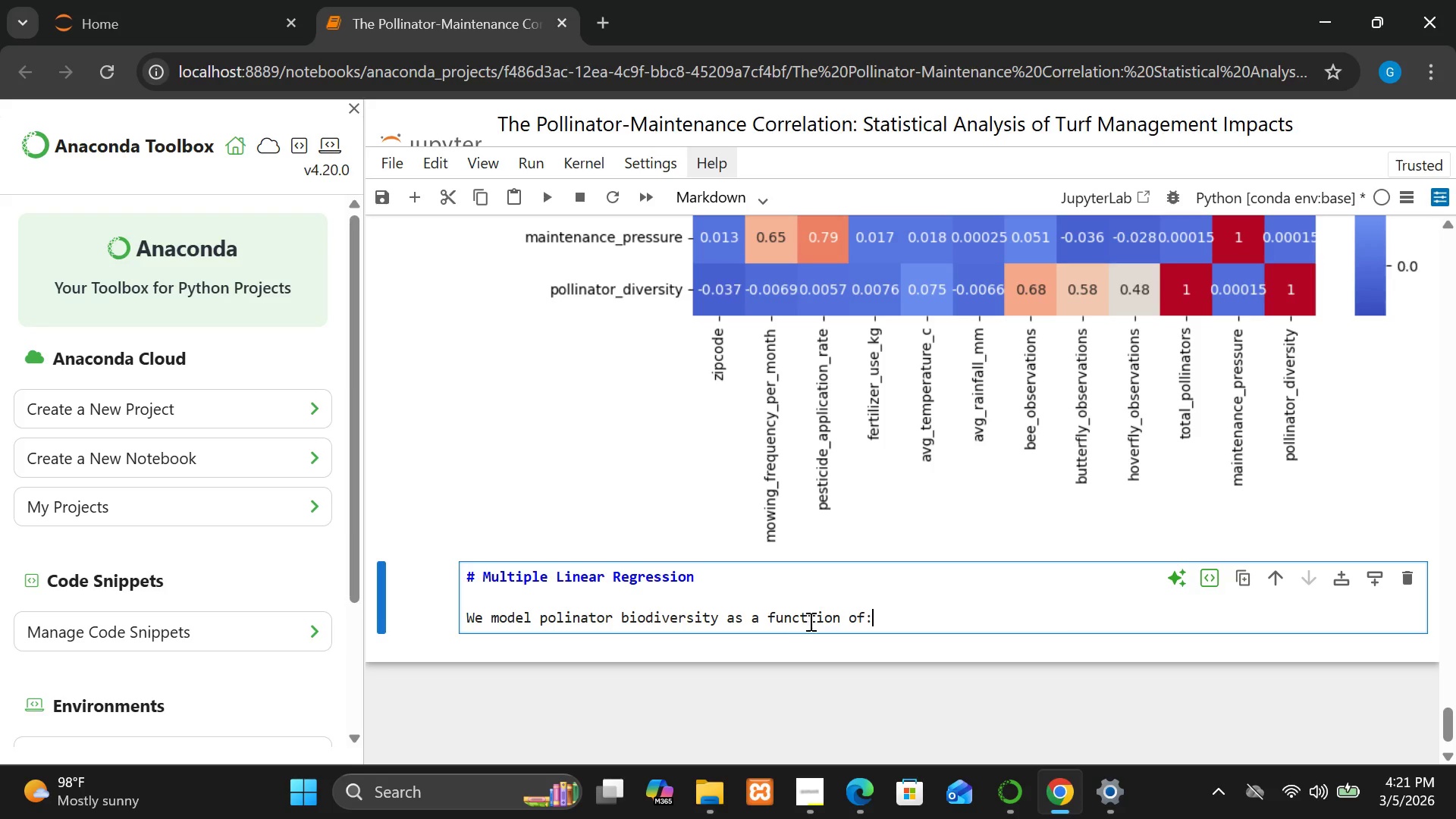 
left_click([812, 621])
 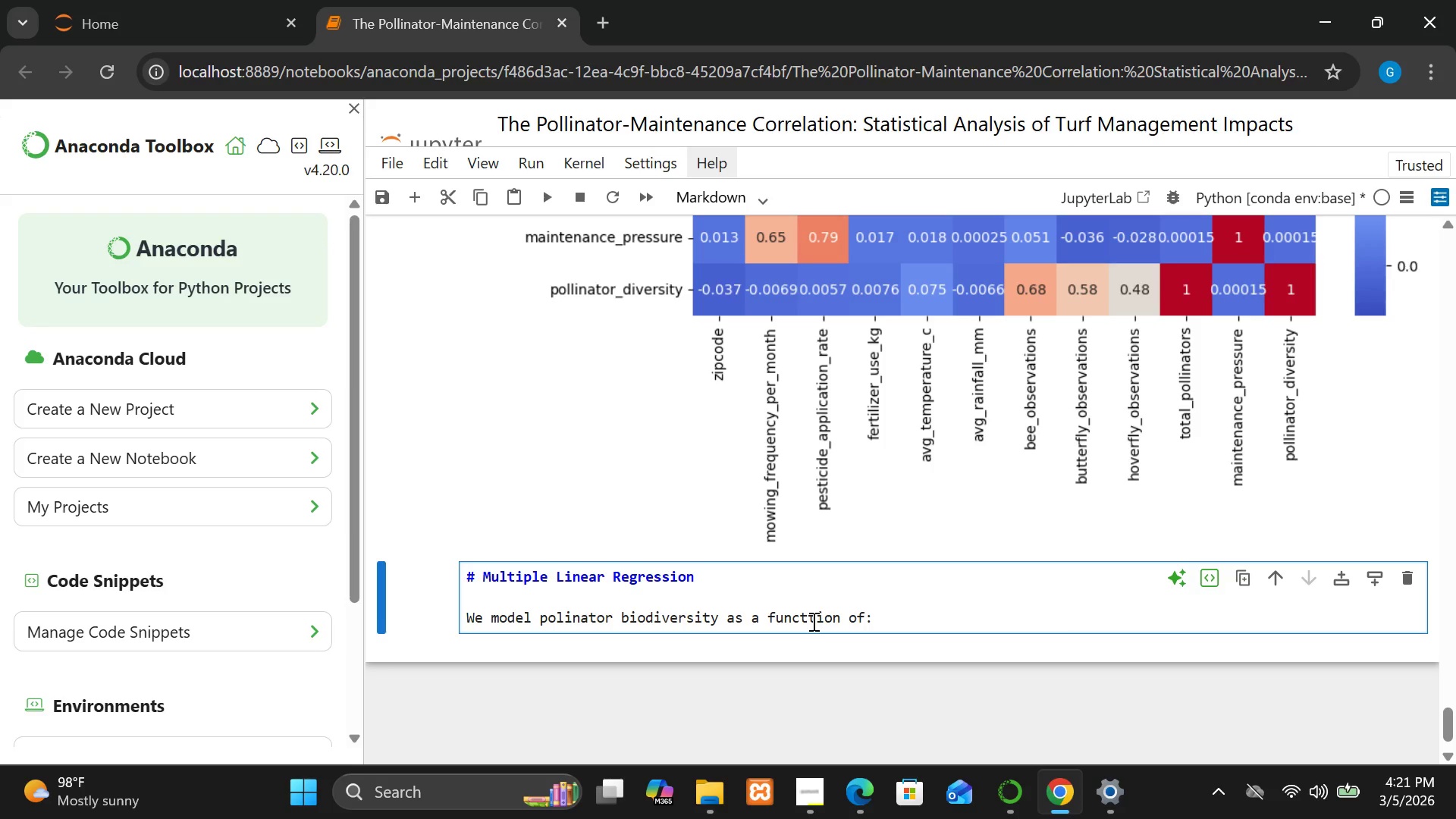 
key(Backspace)
 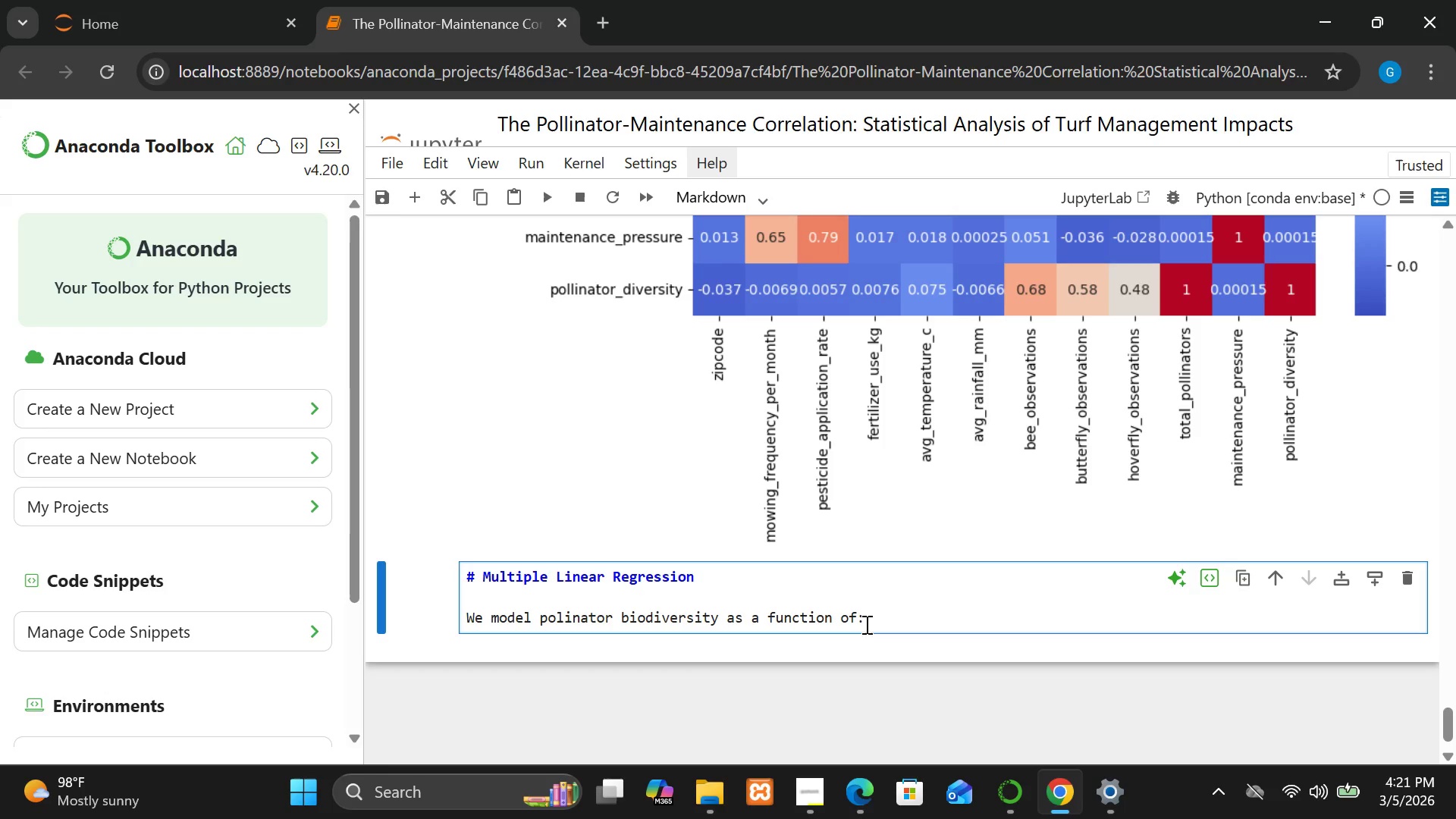 
left_click([865, 624])
 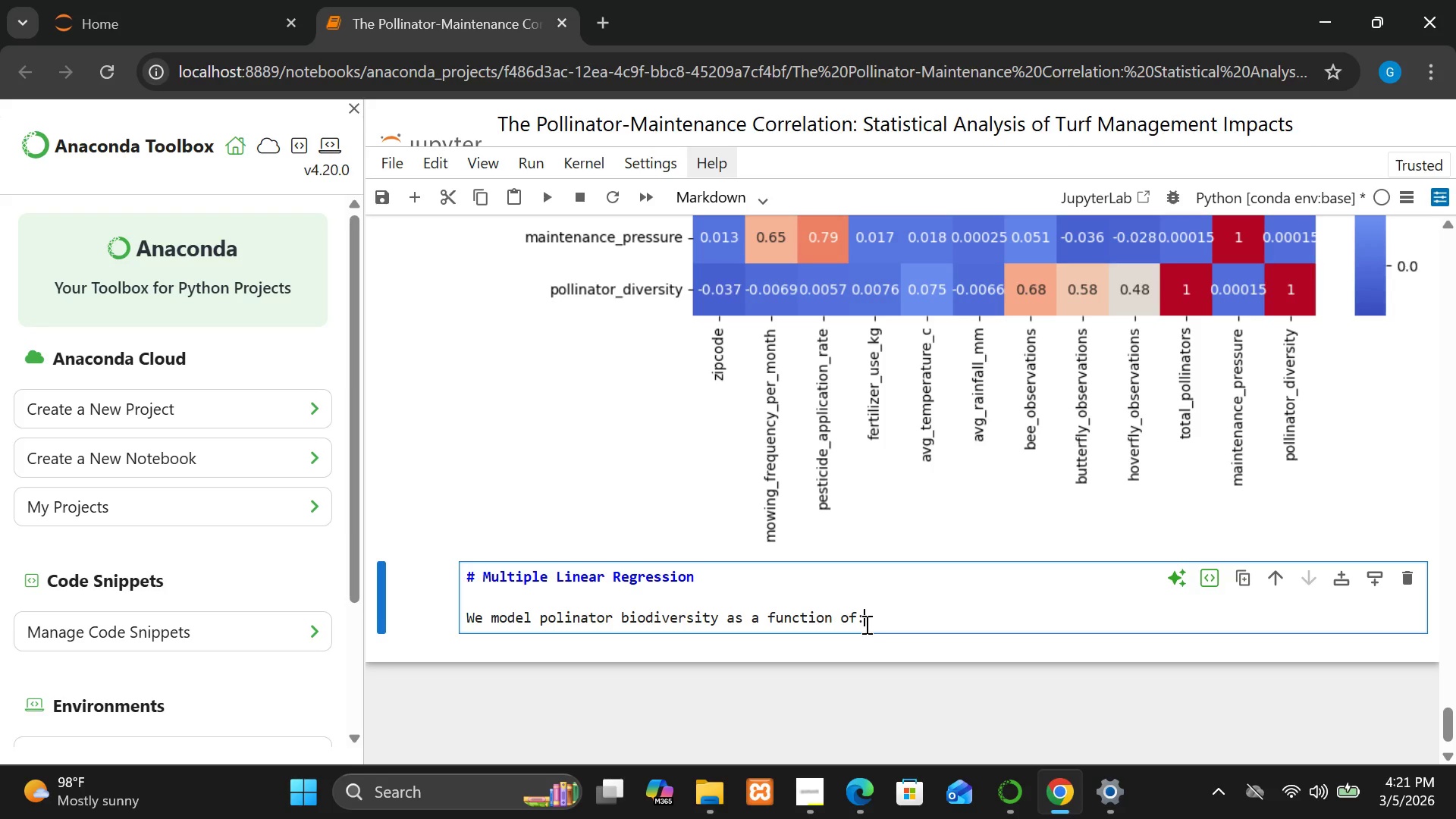 
key(Enter)
 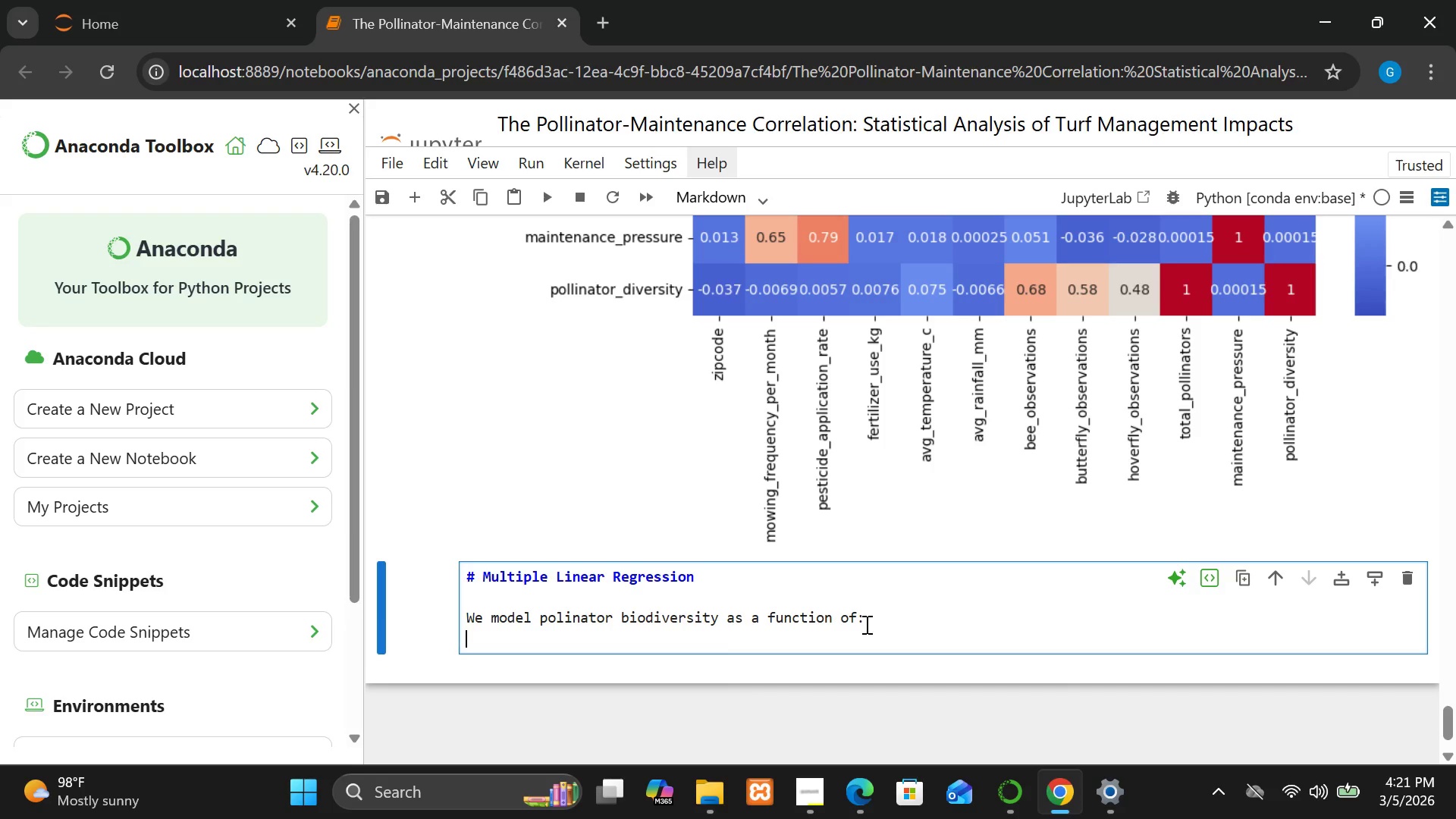 
key(Enter)
 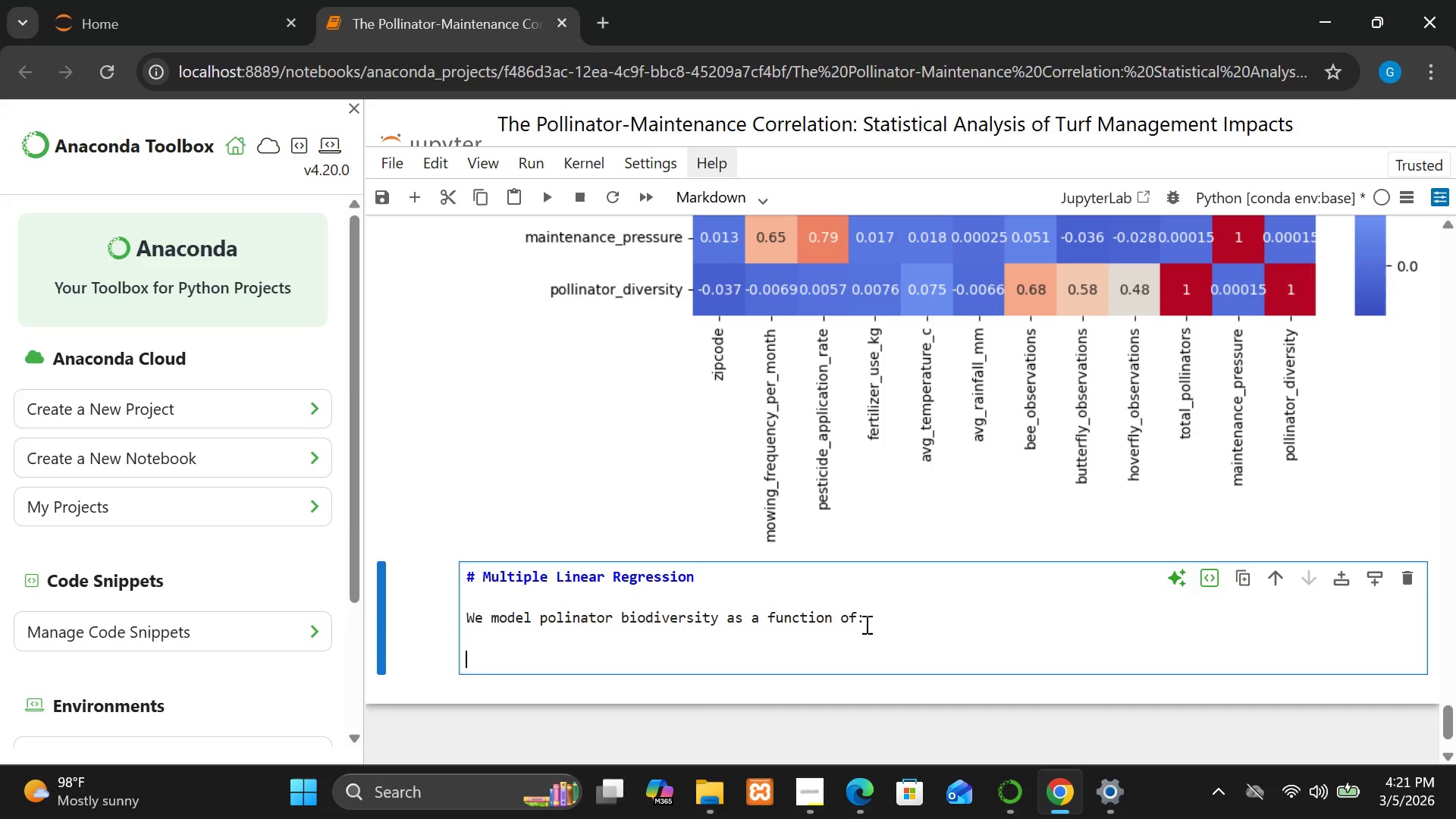 
type(- Mowing frequency)
 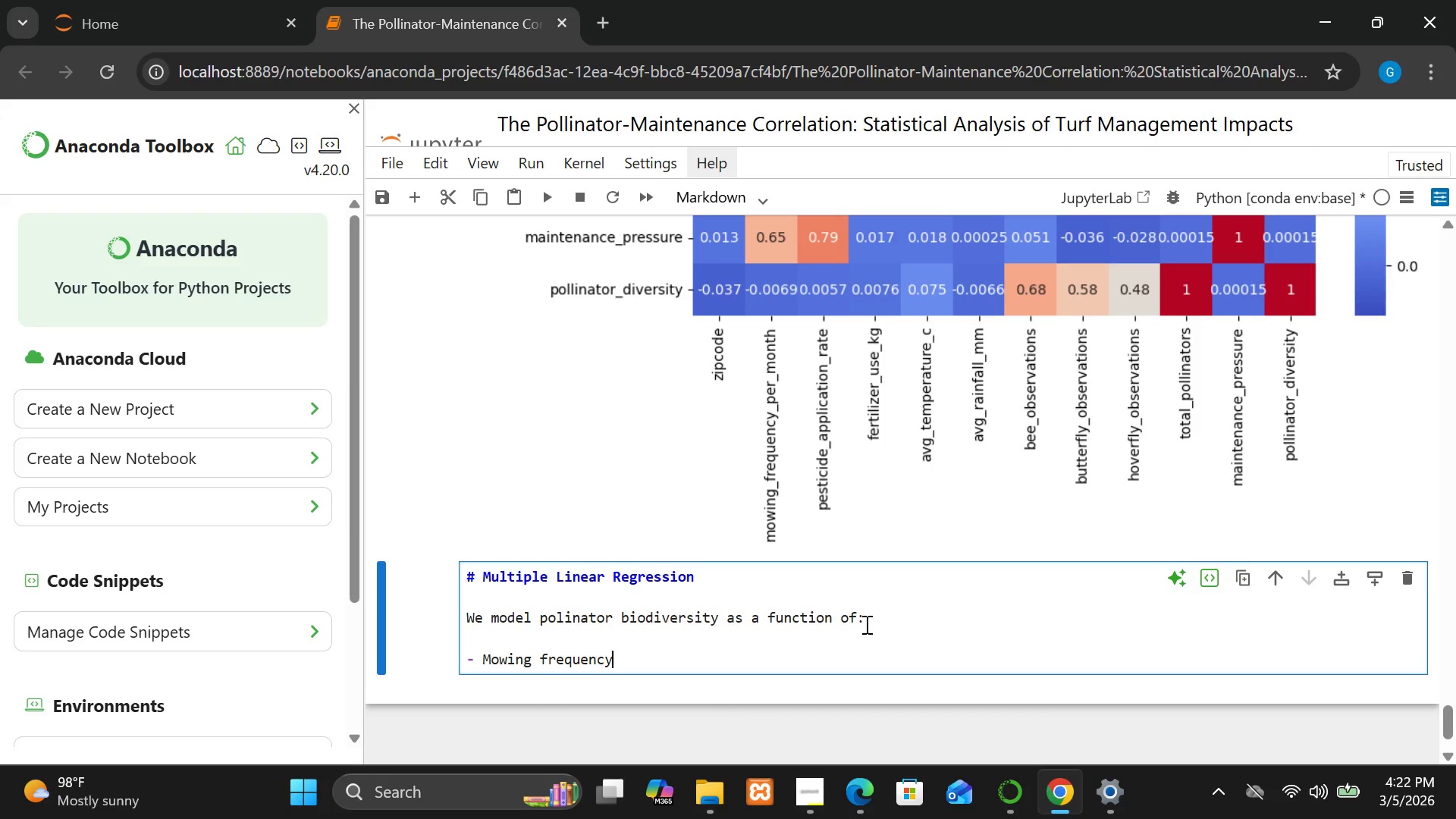 
key(Enter)
 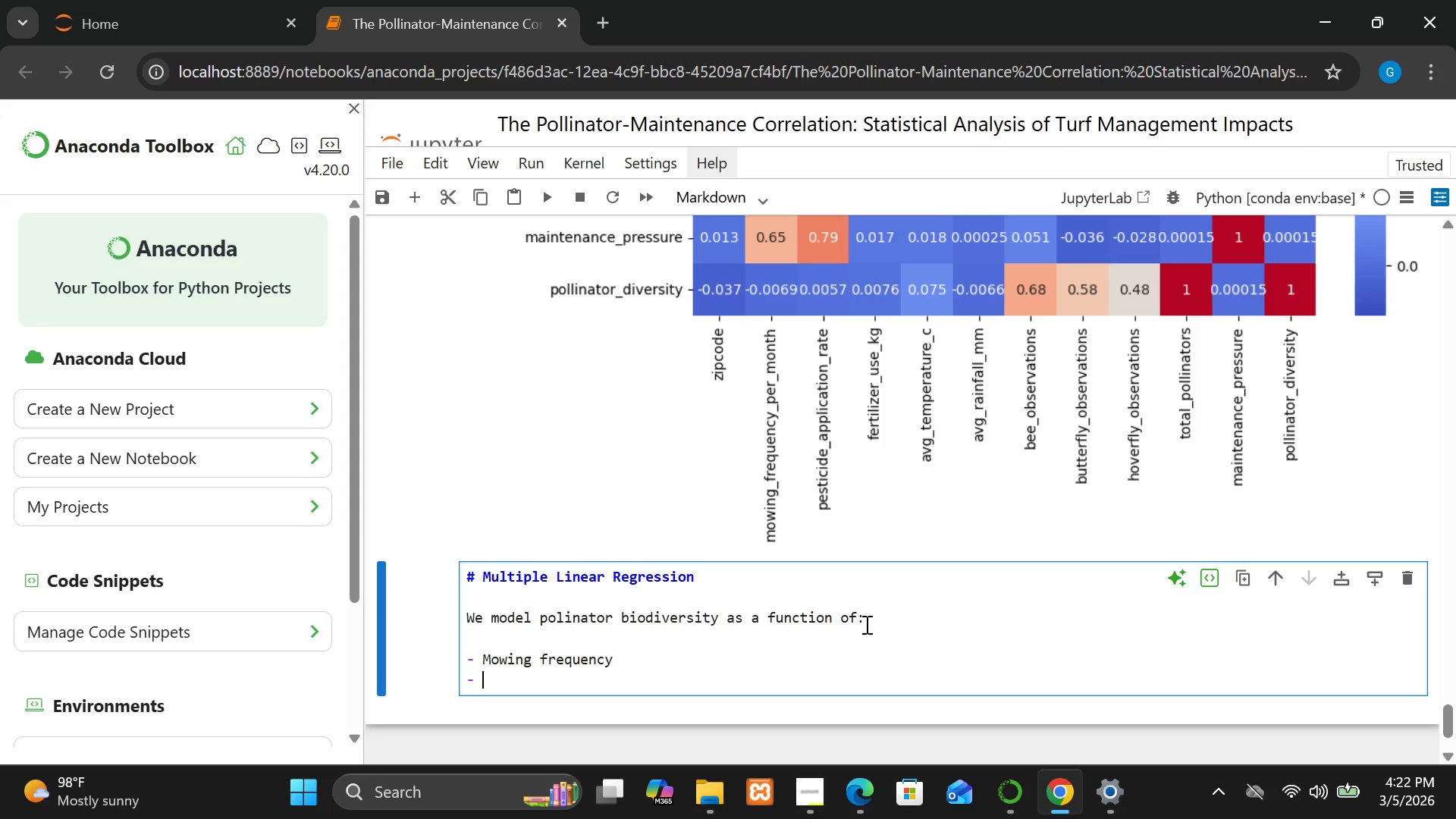 
type(Pesticide application)
 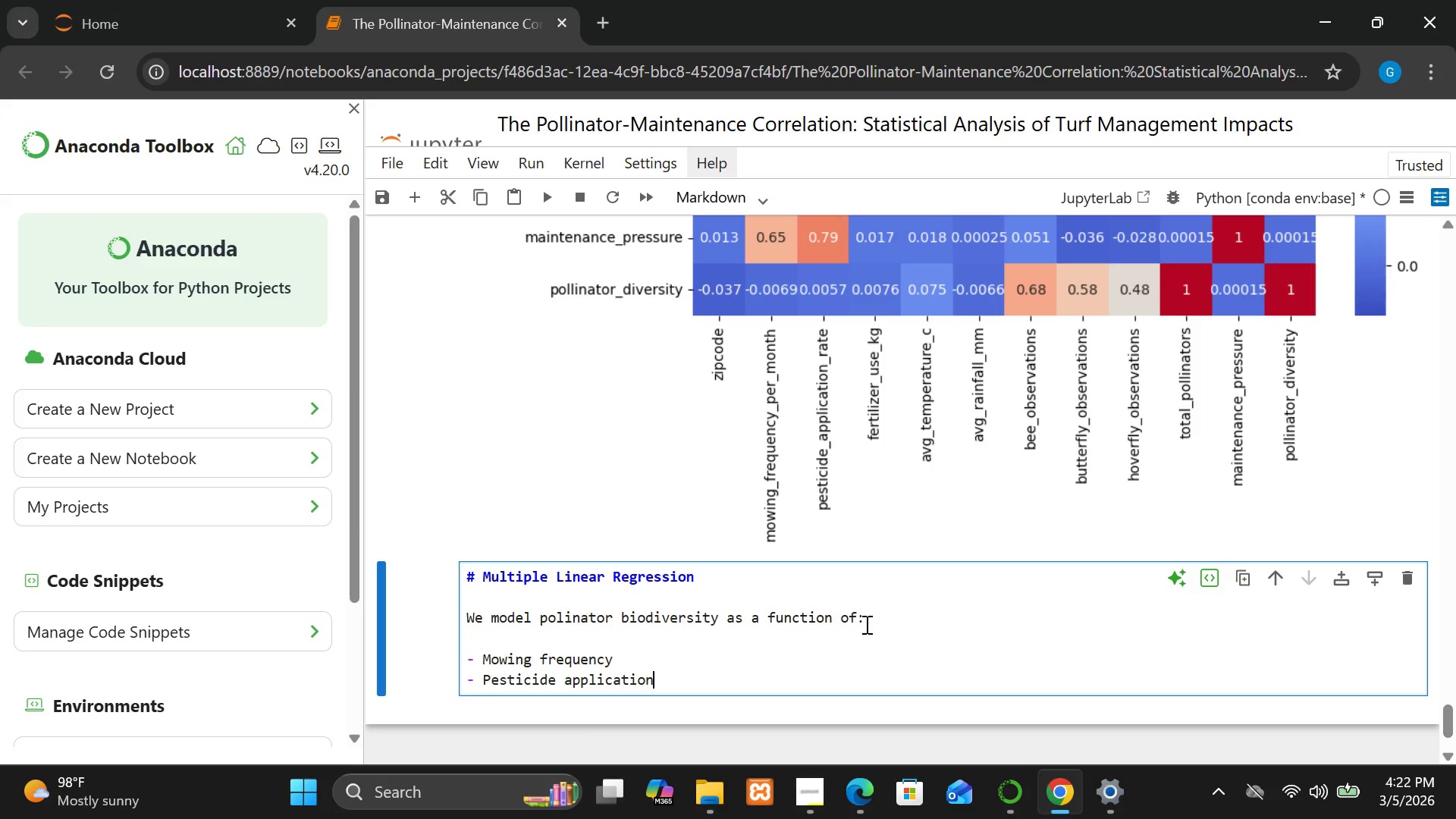 
key(Enter)
 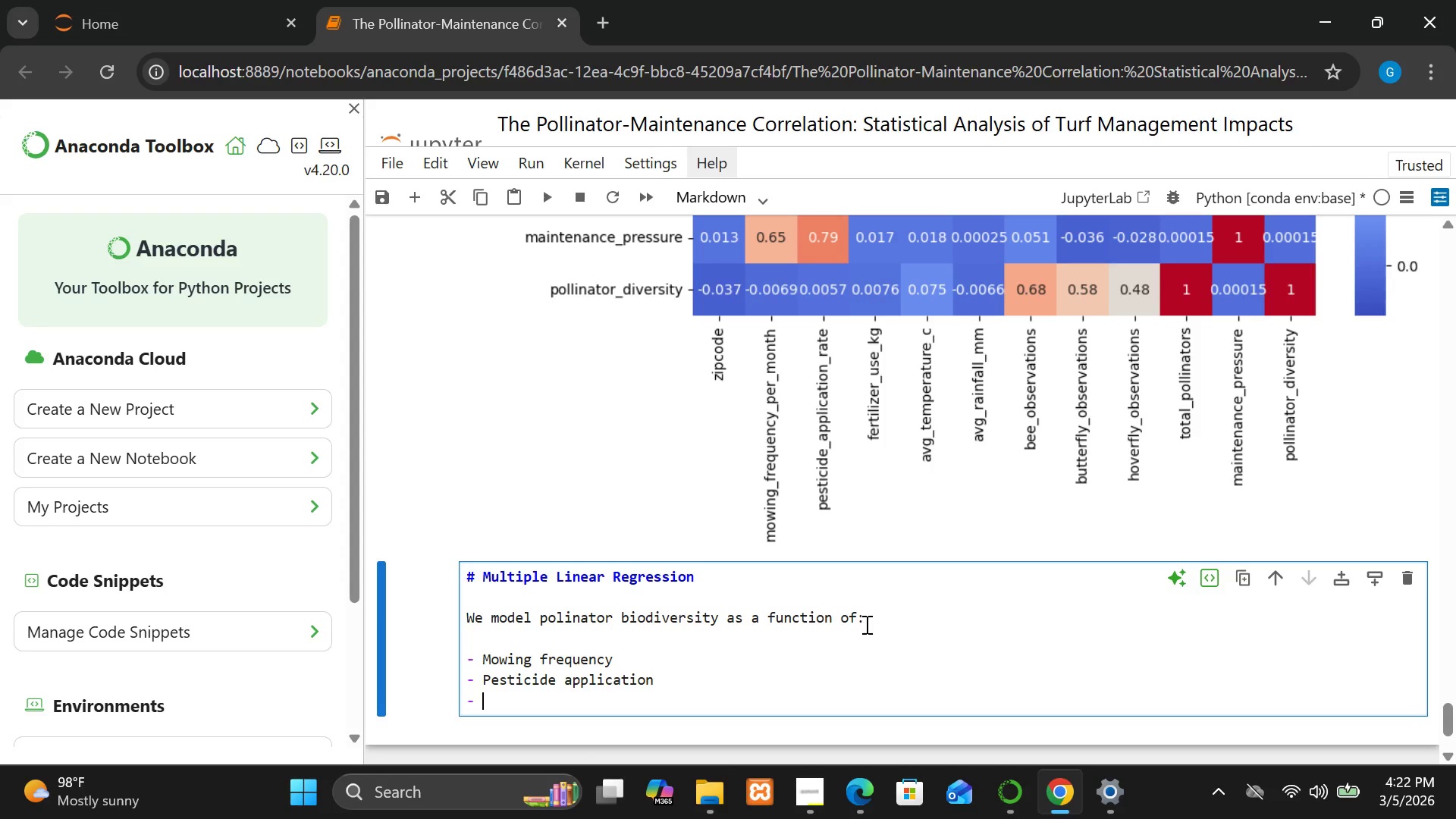 
type(fertilizer usage)
 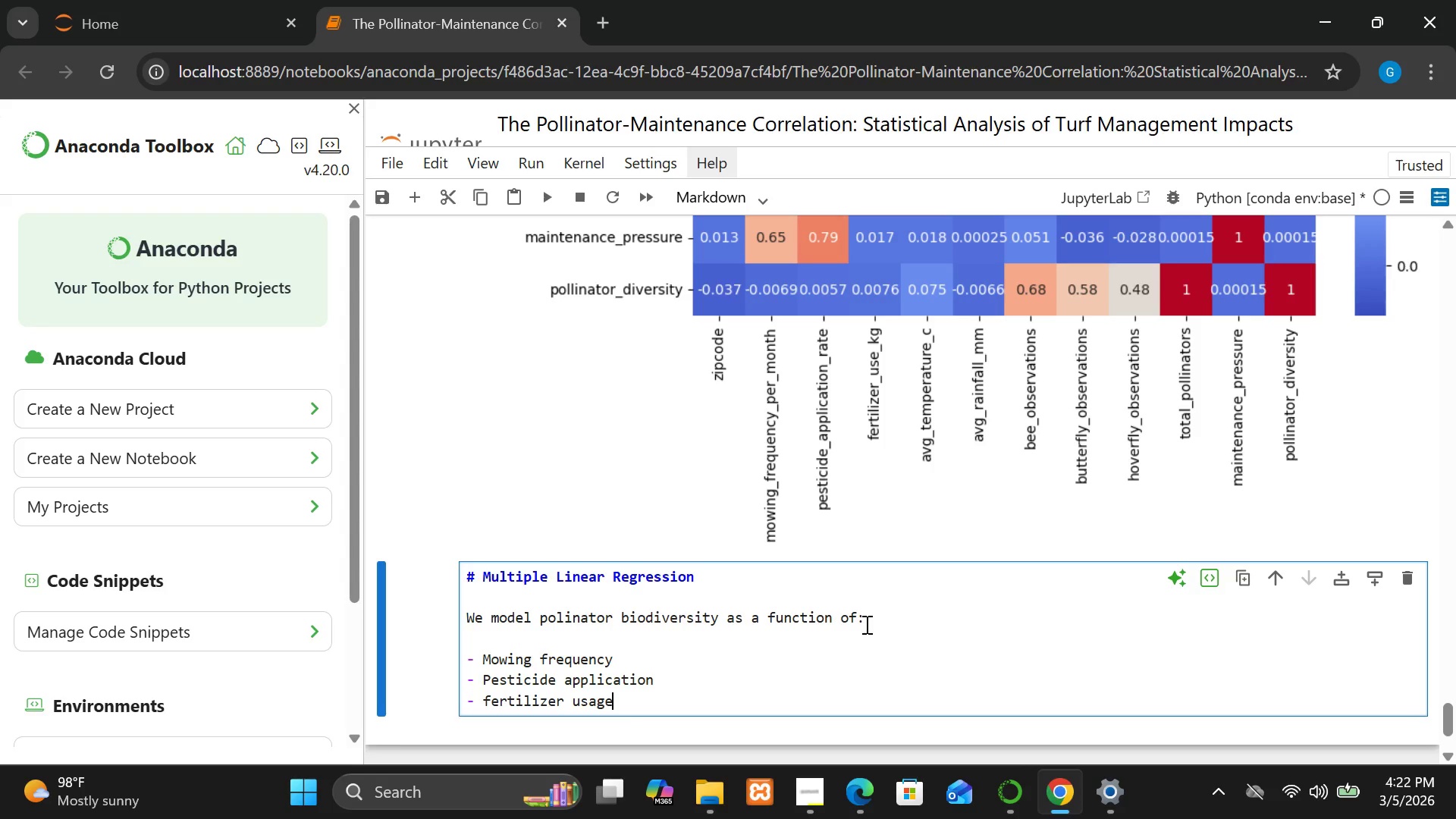 
key(Enter)
 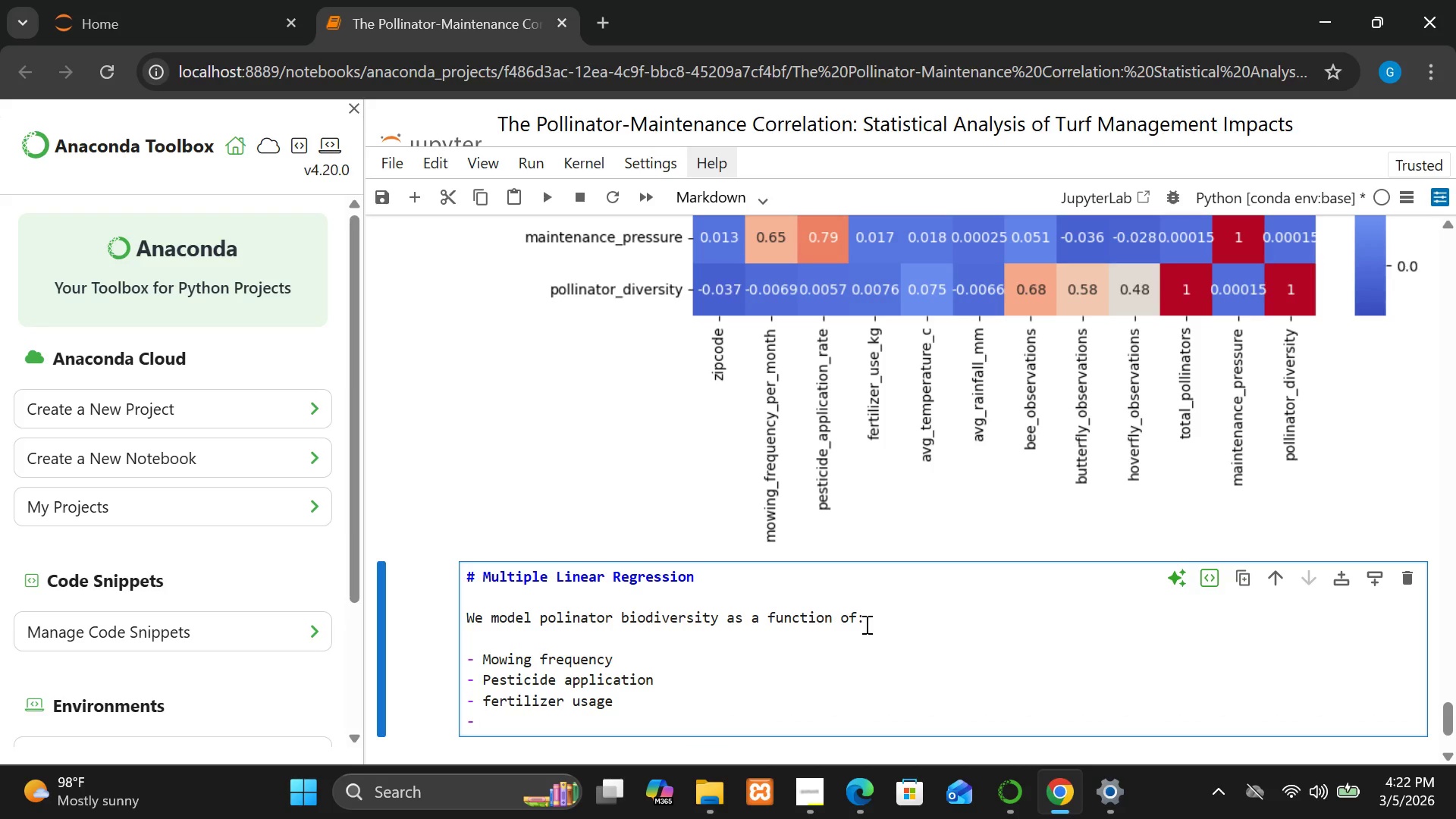 
key(E)
 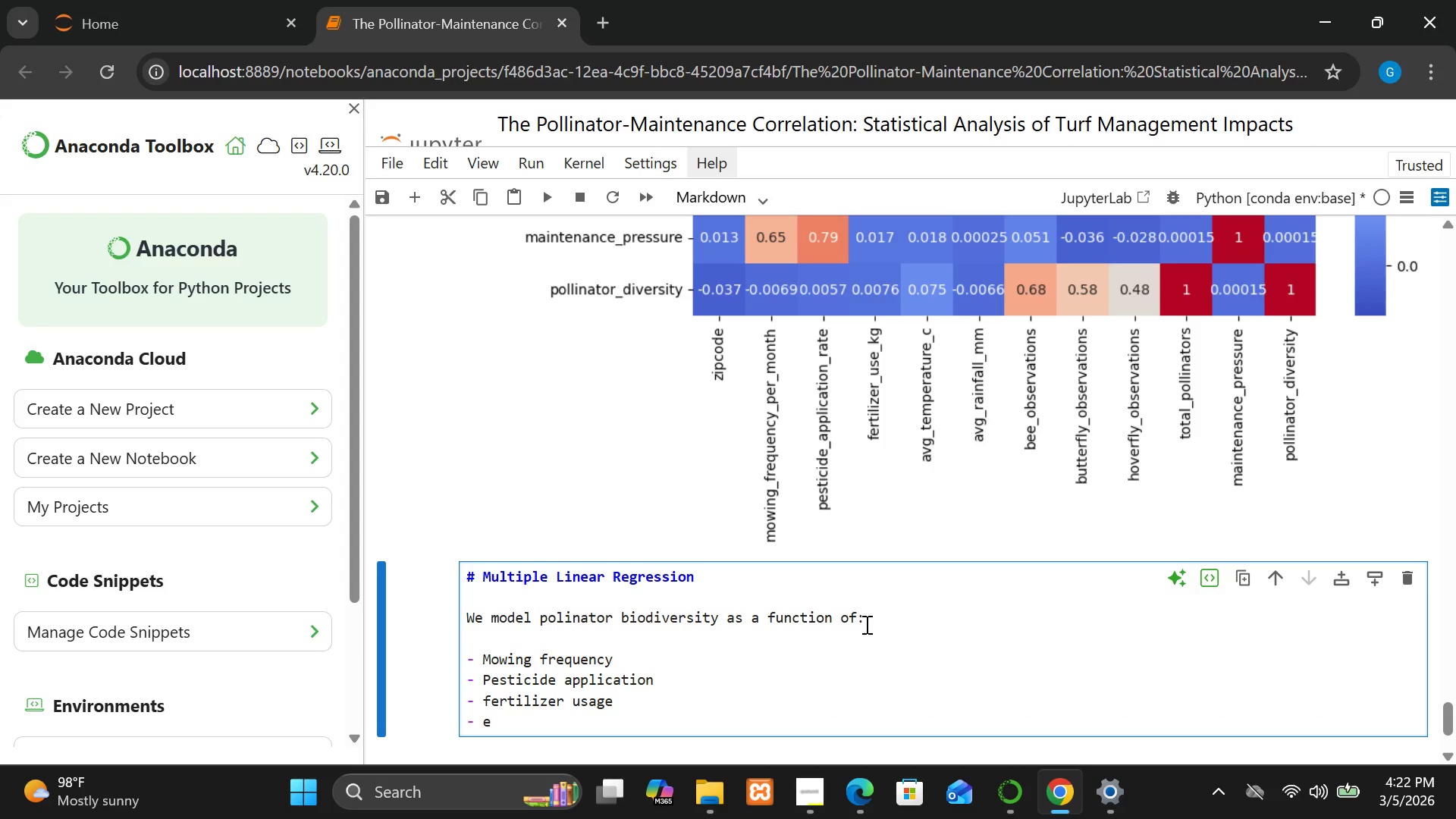 
key(Enter)
 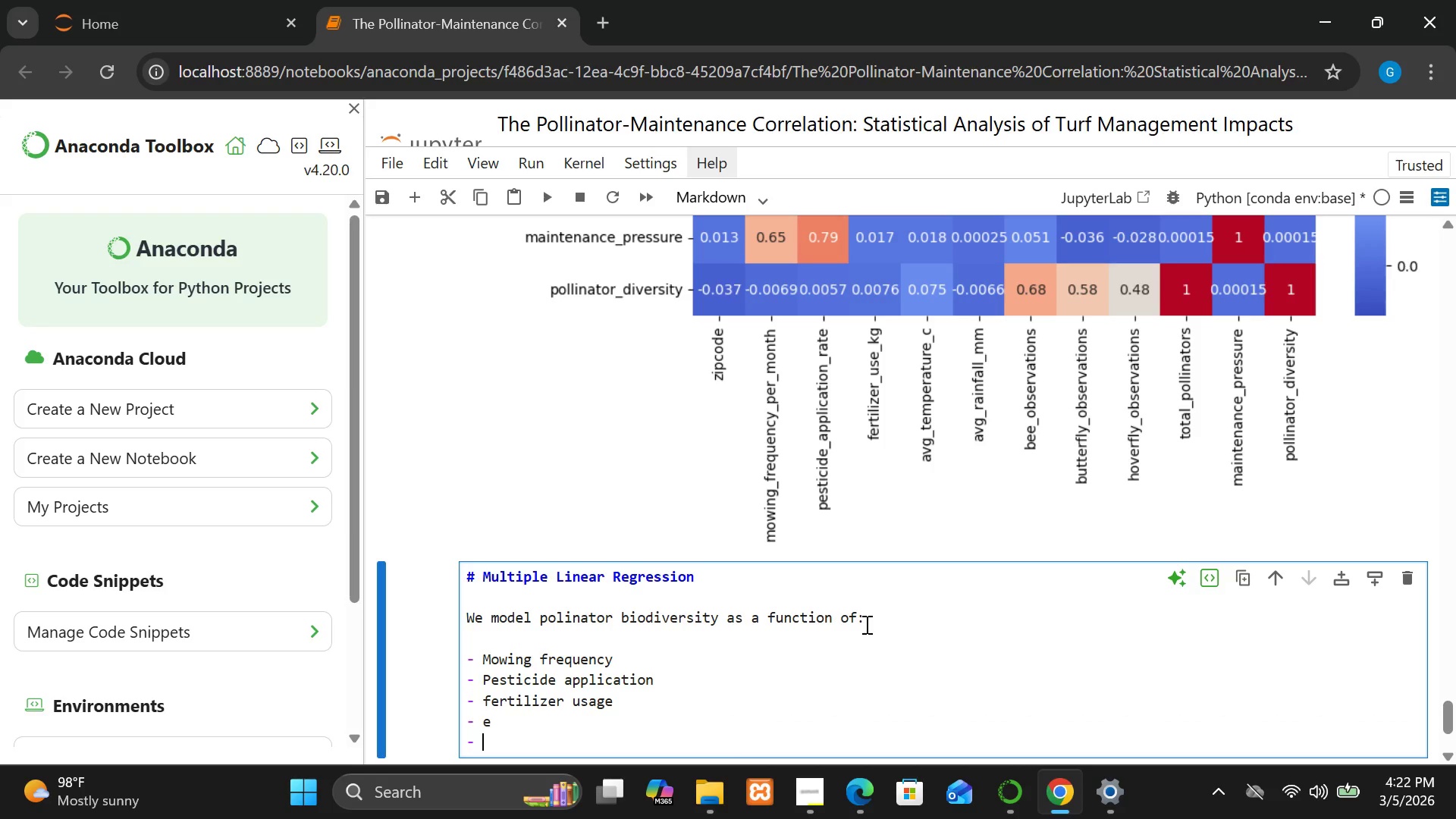 
type(En)
key(Backspace)
key(Backspace)
key(Backspace)
key(Backspace)
key(Backspace)
key(Backspace)
type(Envirom)
key(Backspace)
type(nmr)
key(Backspace)
type(ental variables)
 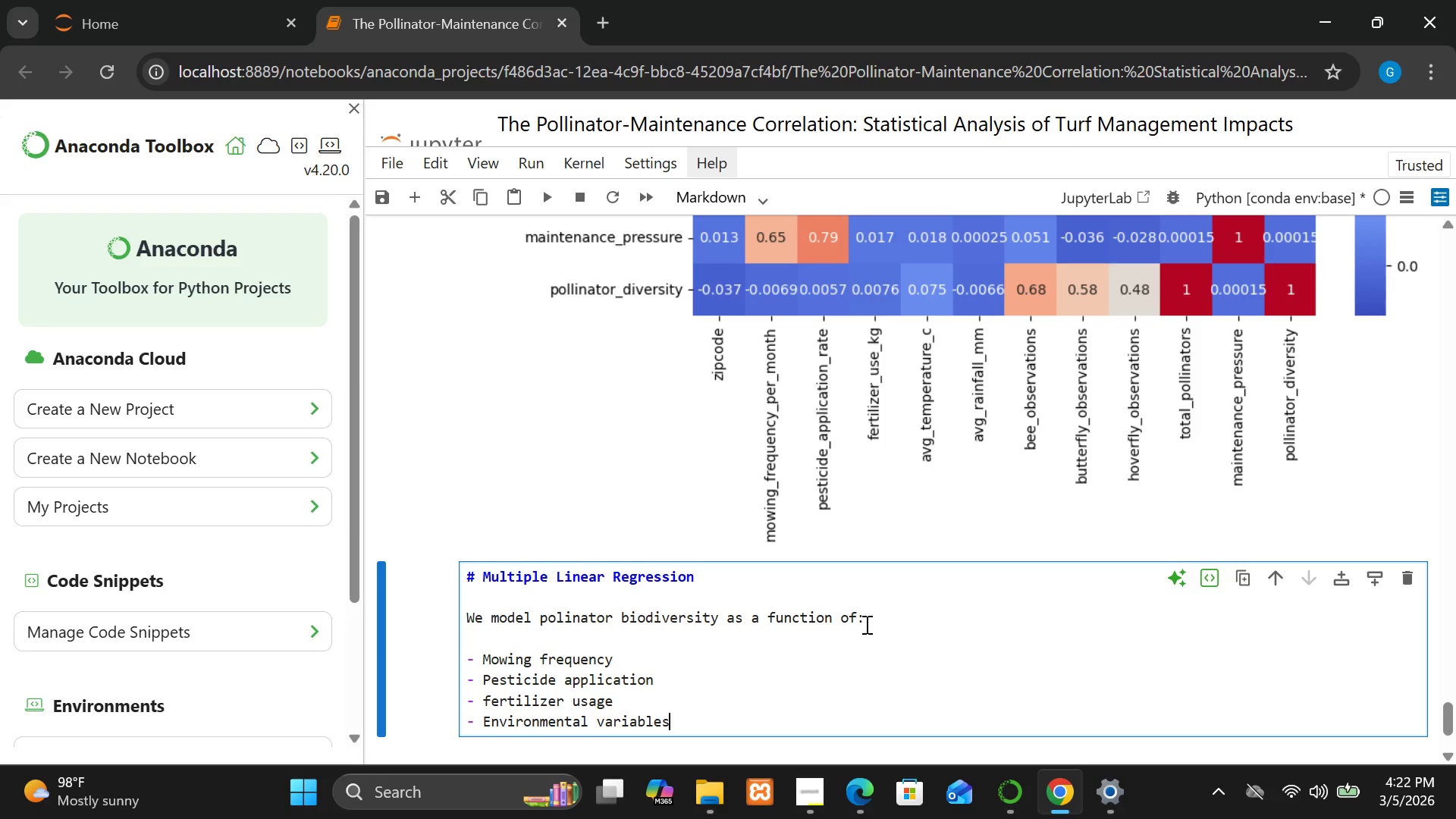 
key(Shift+Enter)
 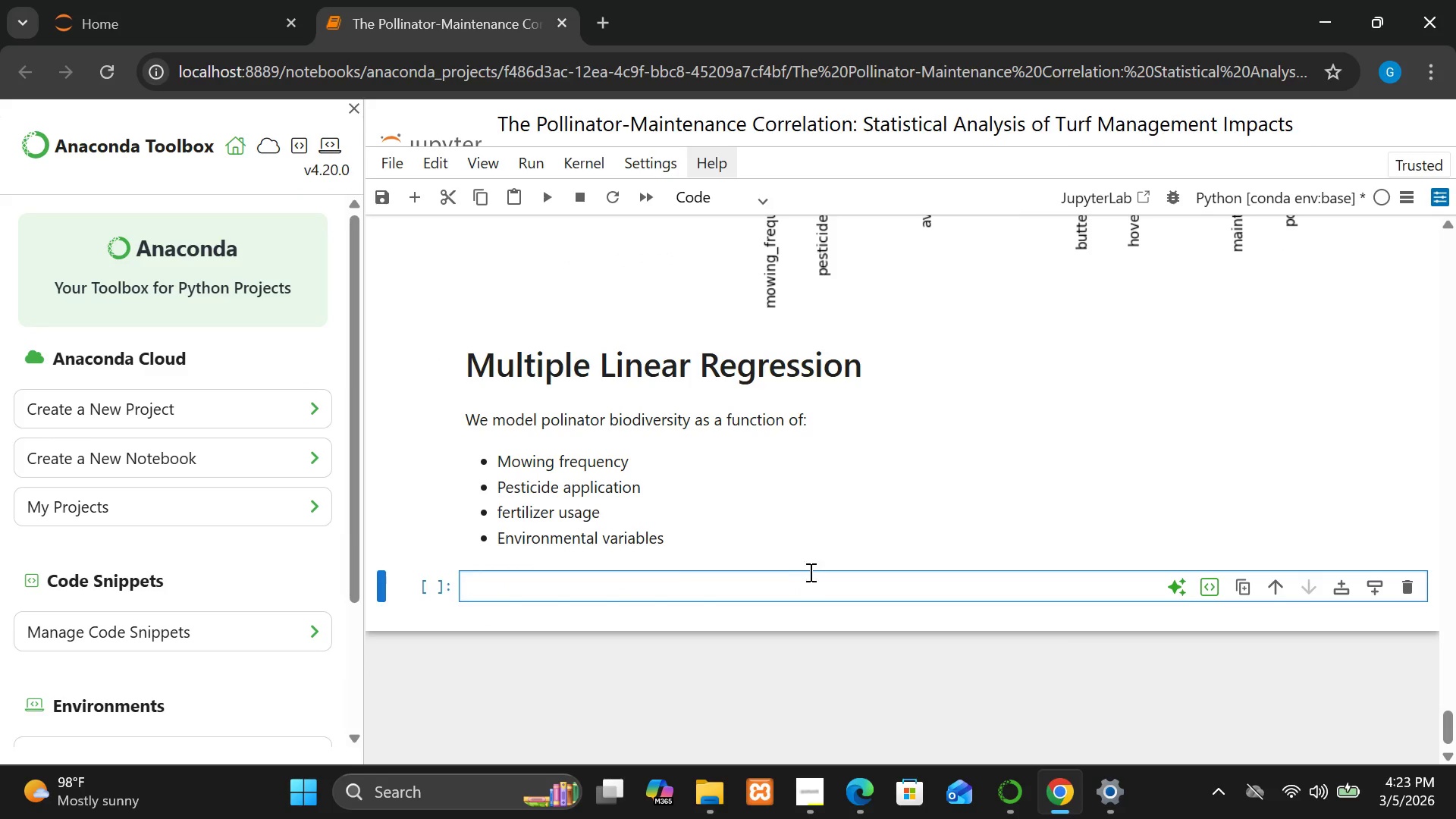 
left_click([805, 587])
 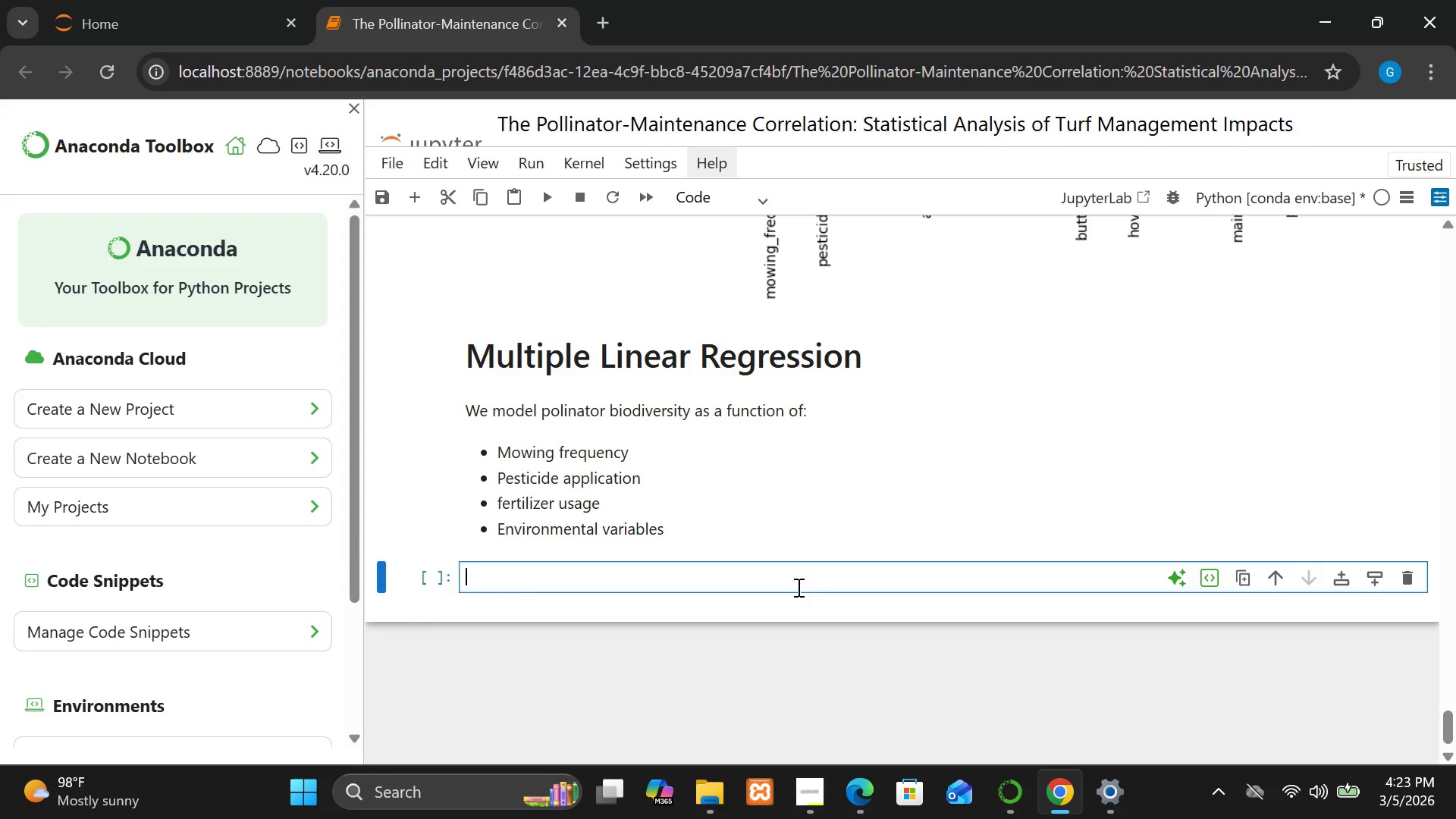 
wait(11.59)
 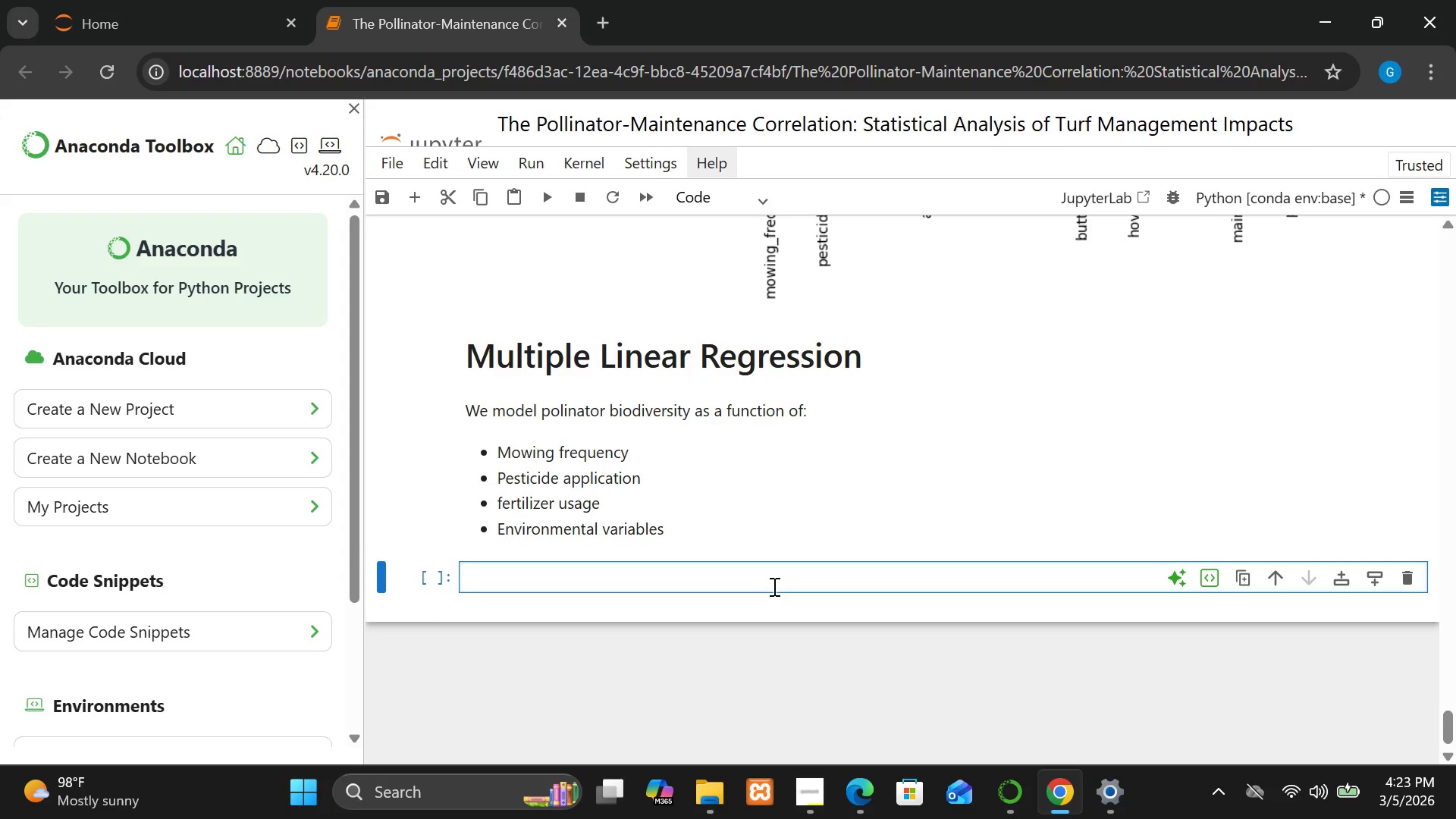 
type(X = df[[)
 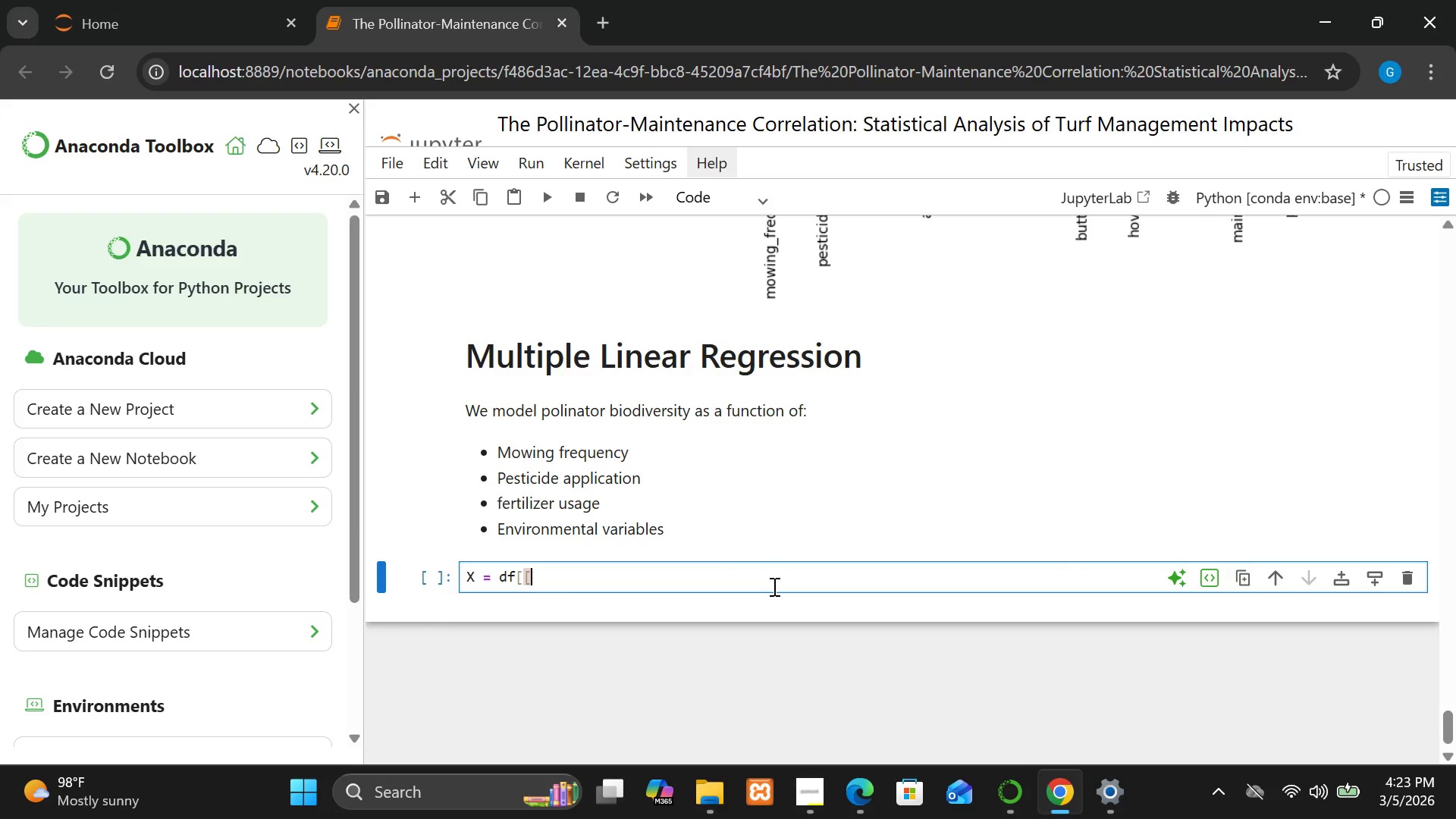 
key(Enter)
 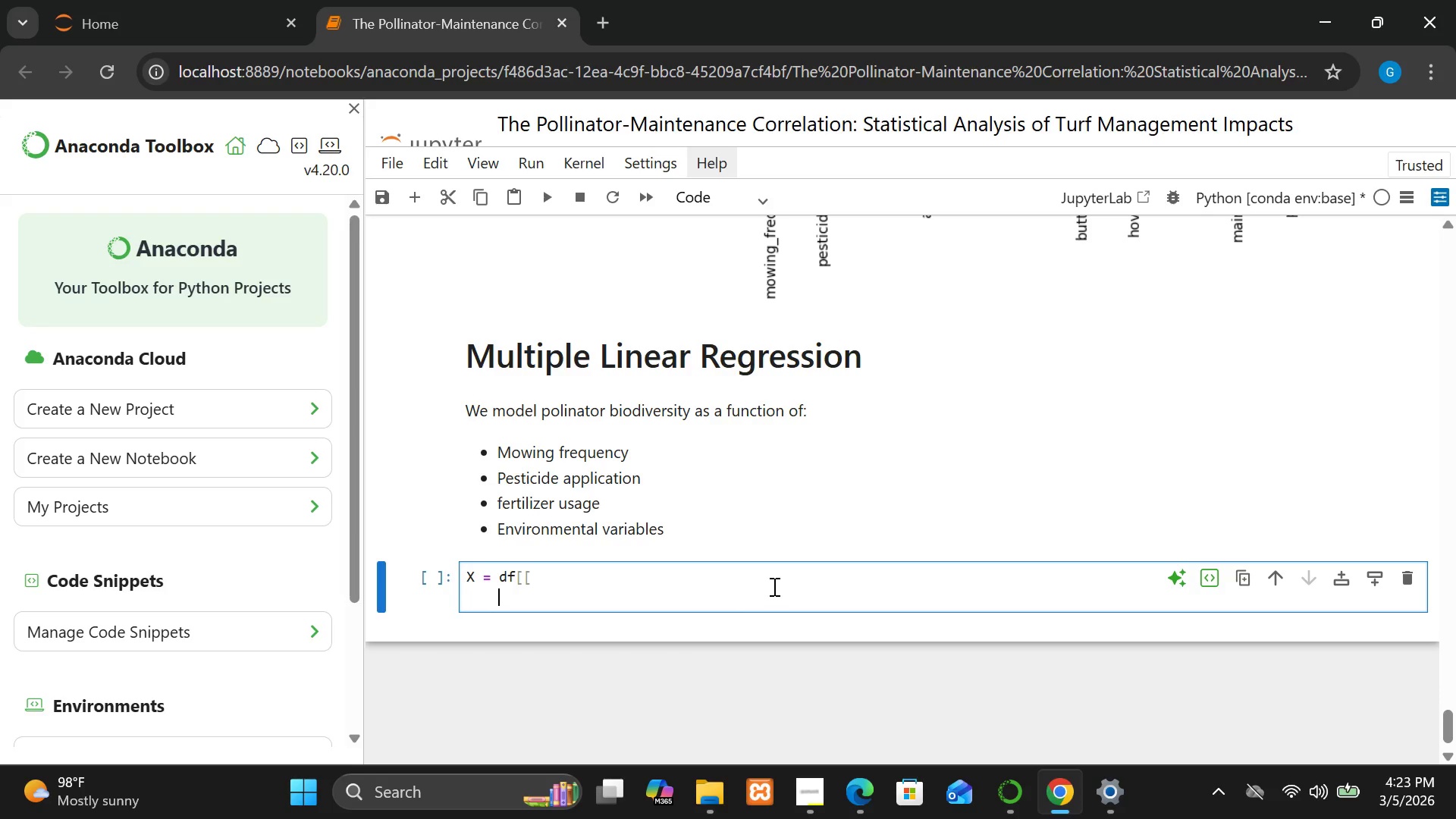 
key(Shift+Quote)
 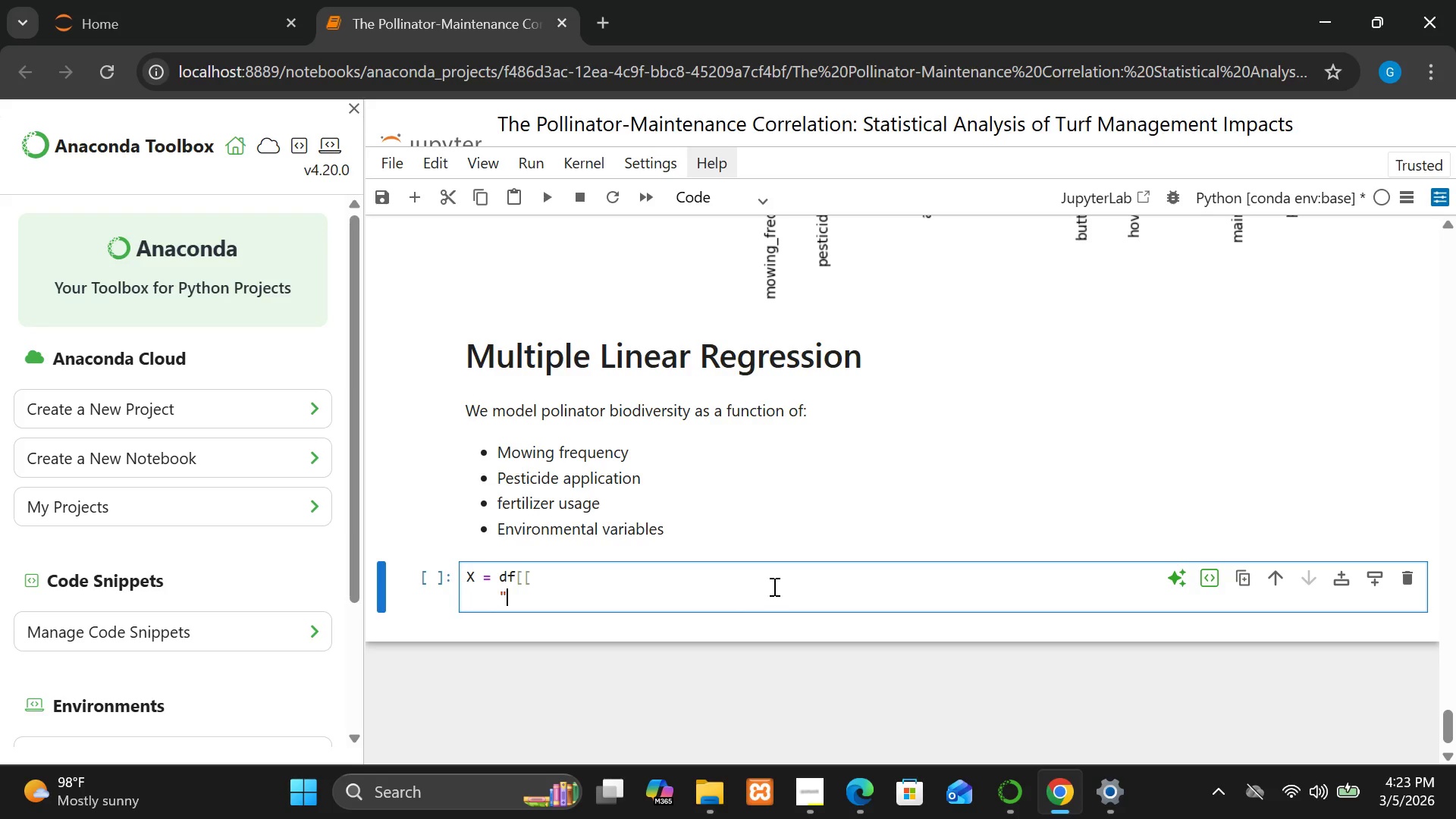 
wait(5.41)
 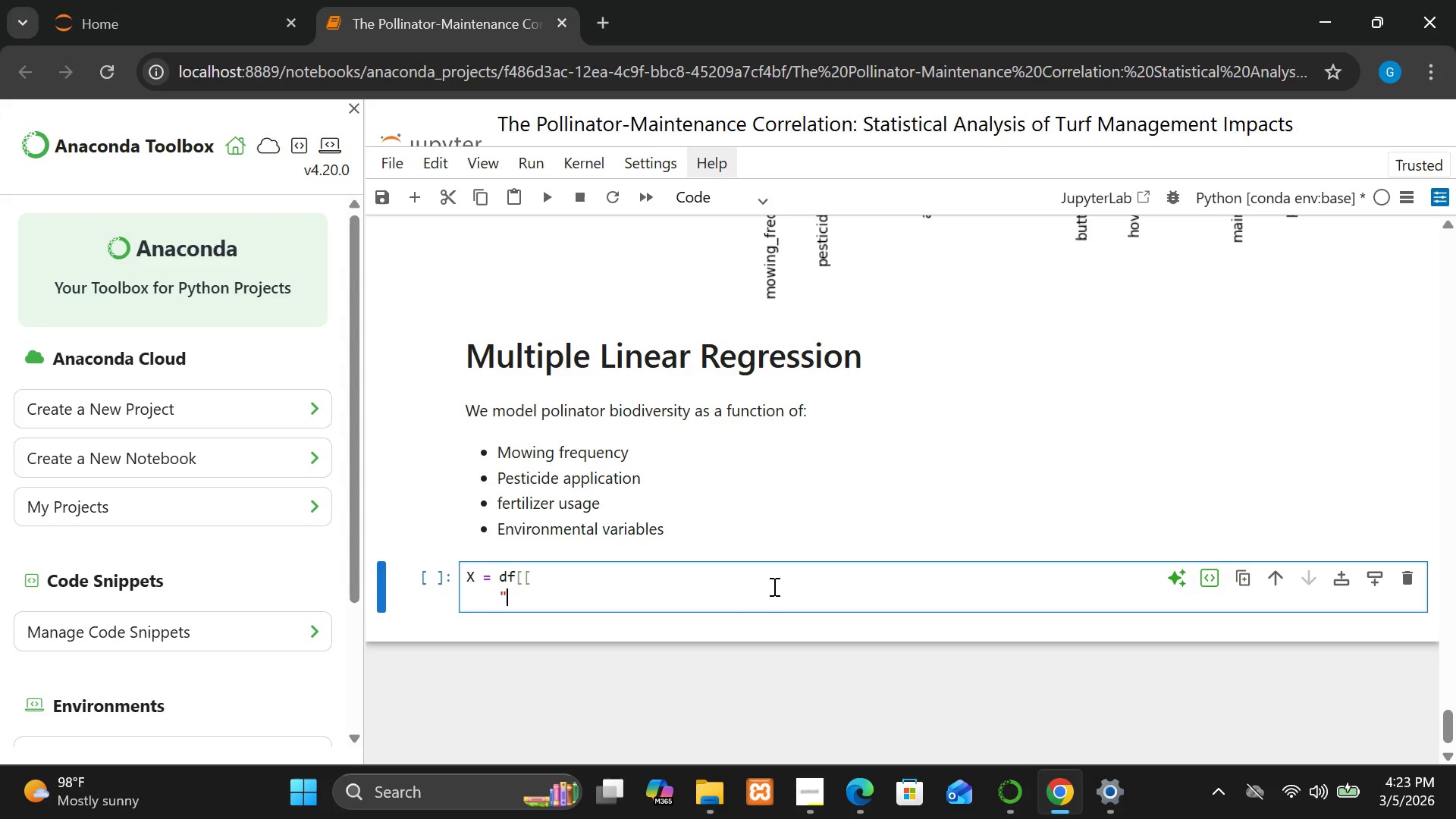 
type(mowing_frequeb)
key(Backspace)
type(ncy_per_month",)
 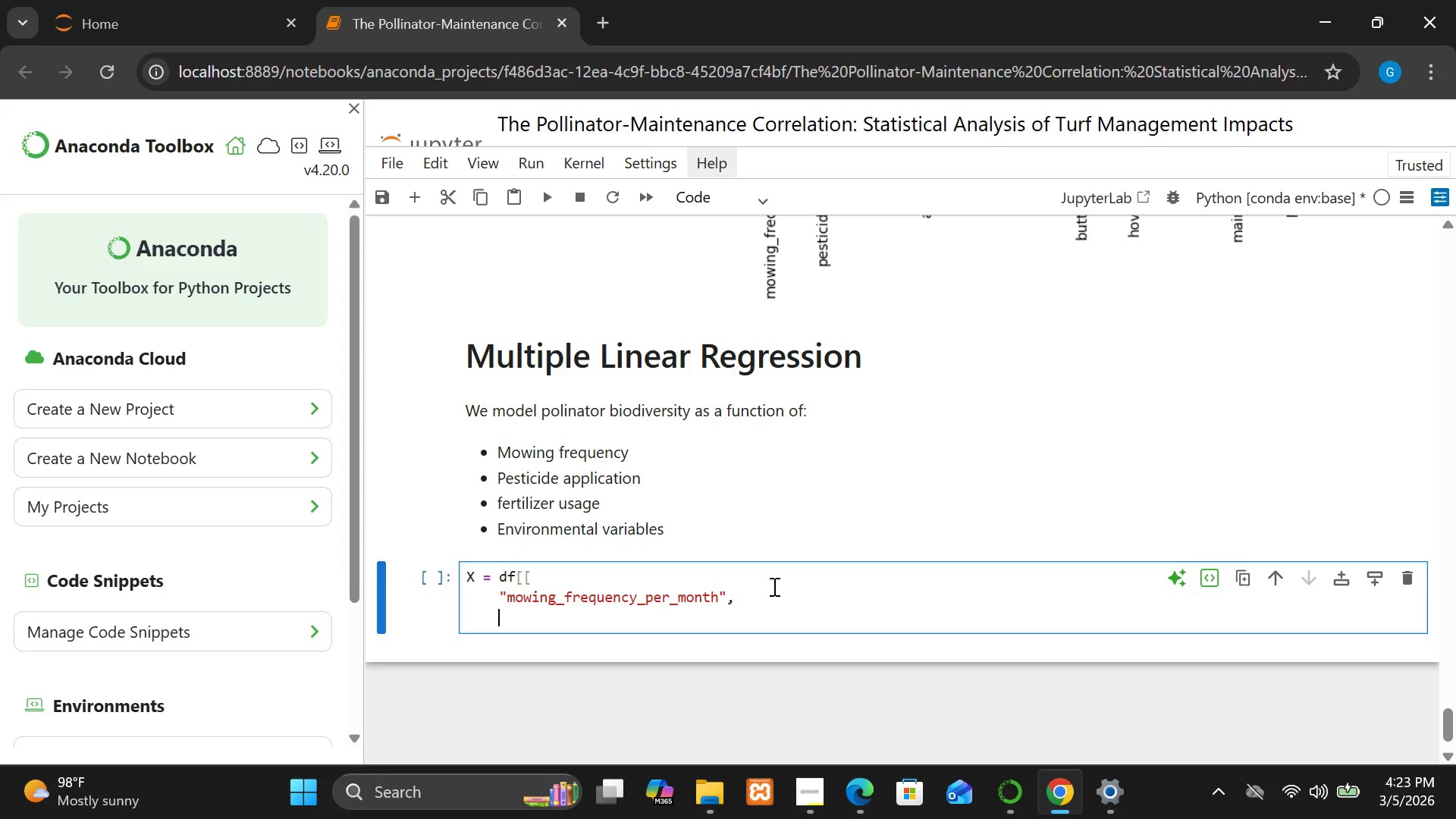 
 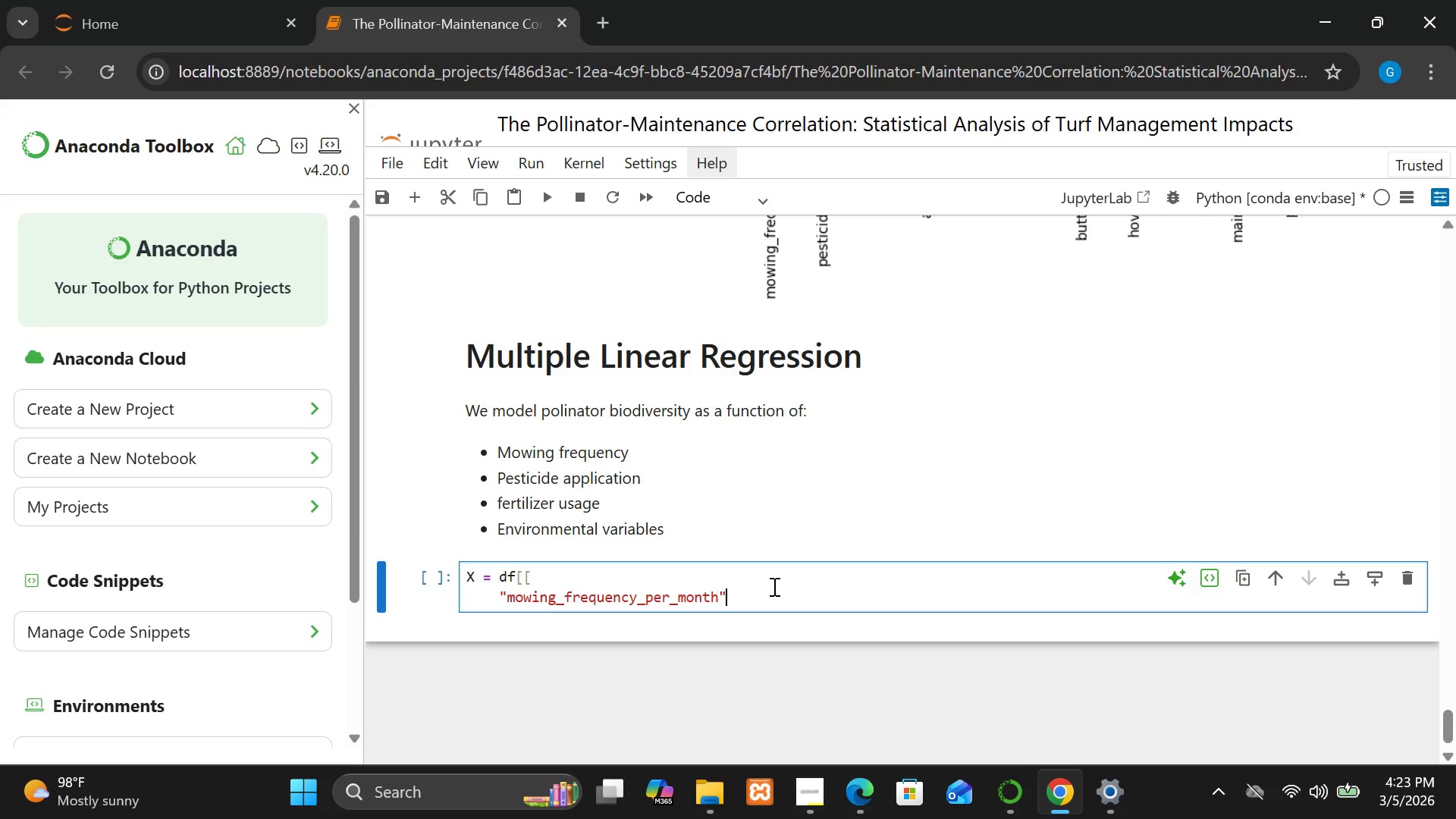 
key(Enter)
 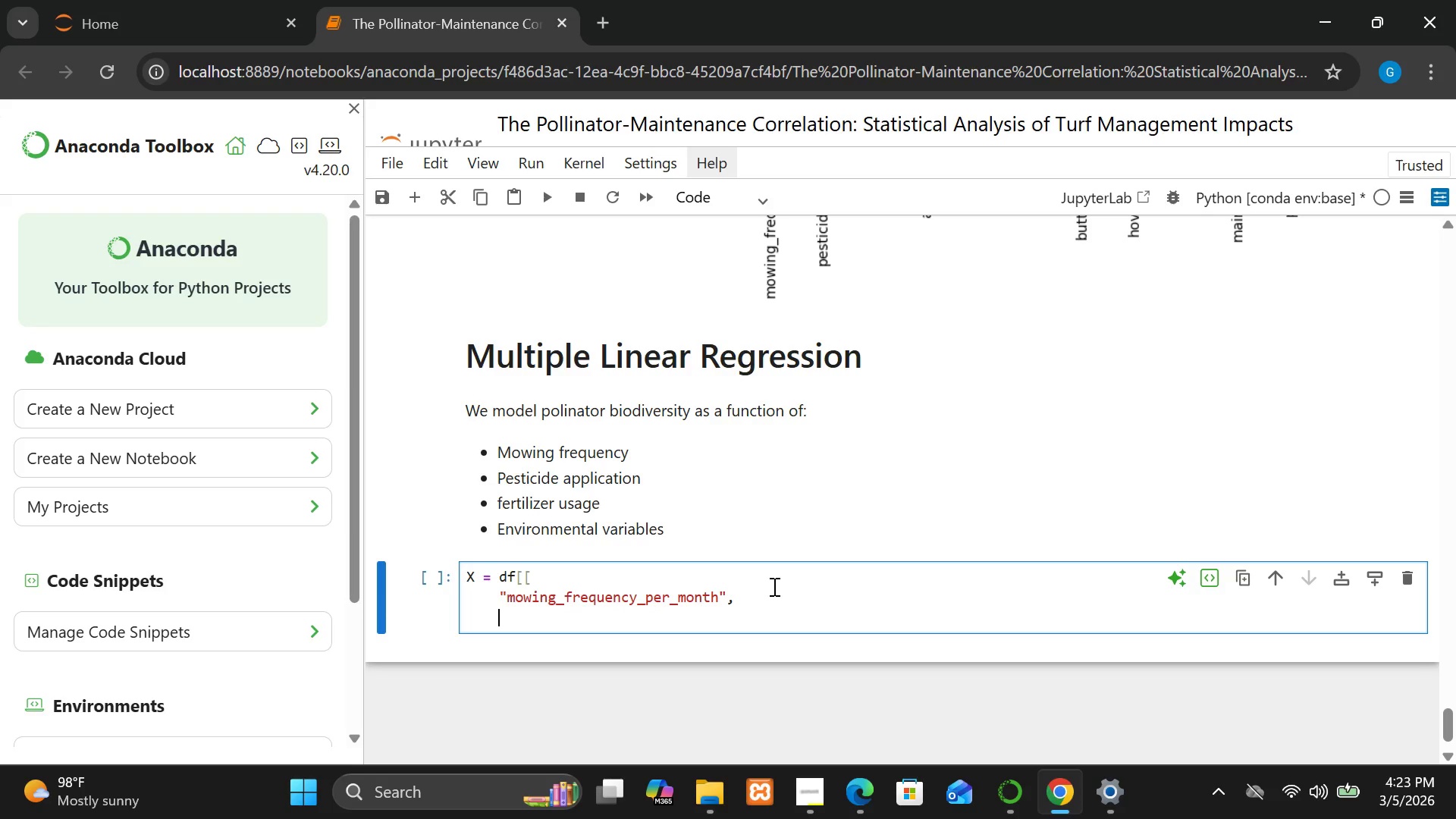 
type(pes)
key(Backspace)
key(Backspace)
key(Backspace)
type("pesticide_applo)
key(Backspace)
type(icationn)
key(Backspace)
type(_rate")
 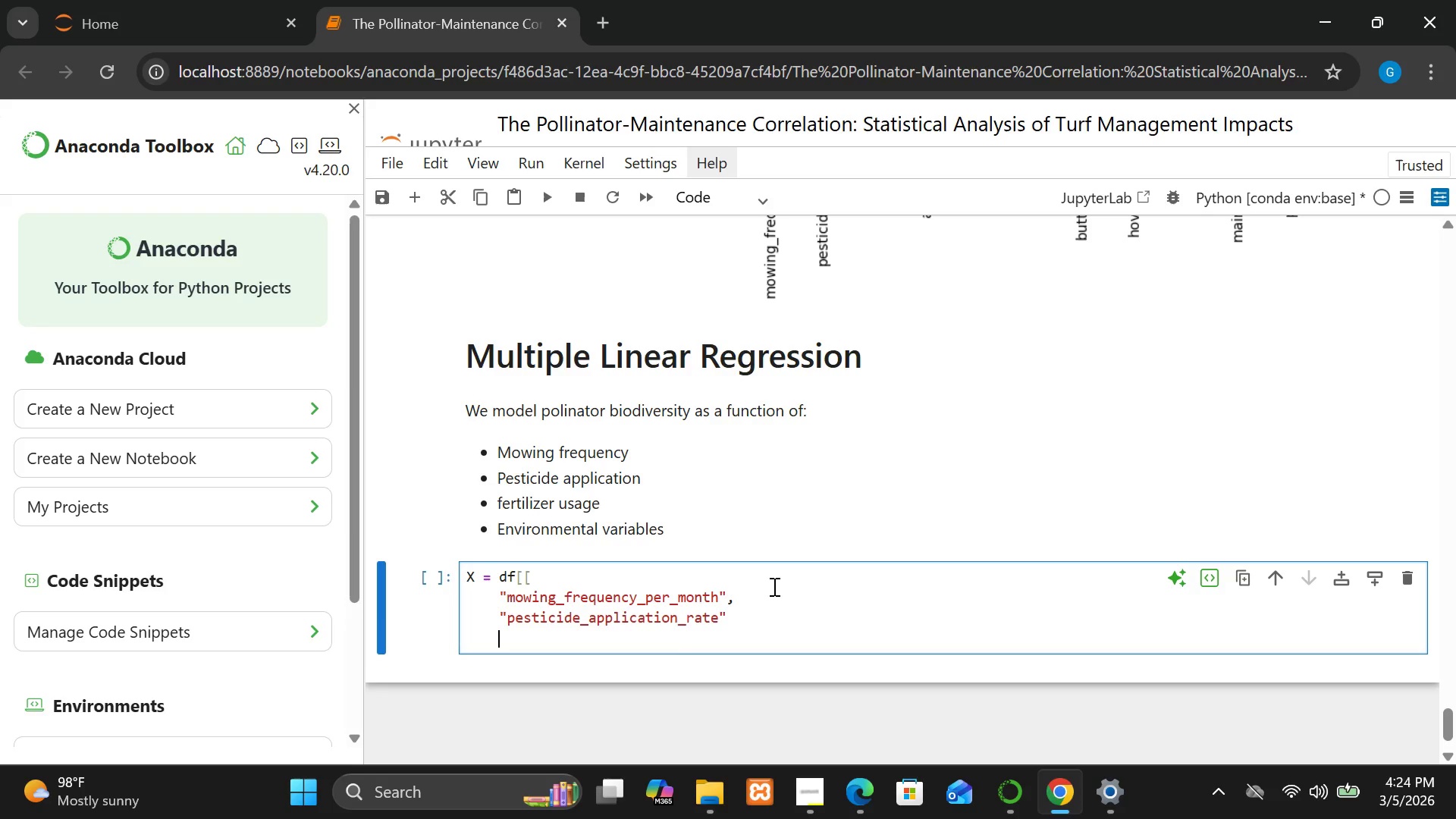 
 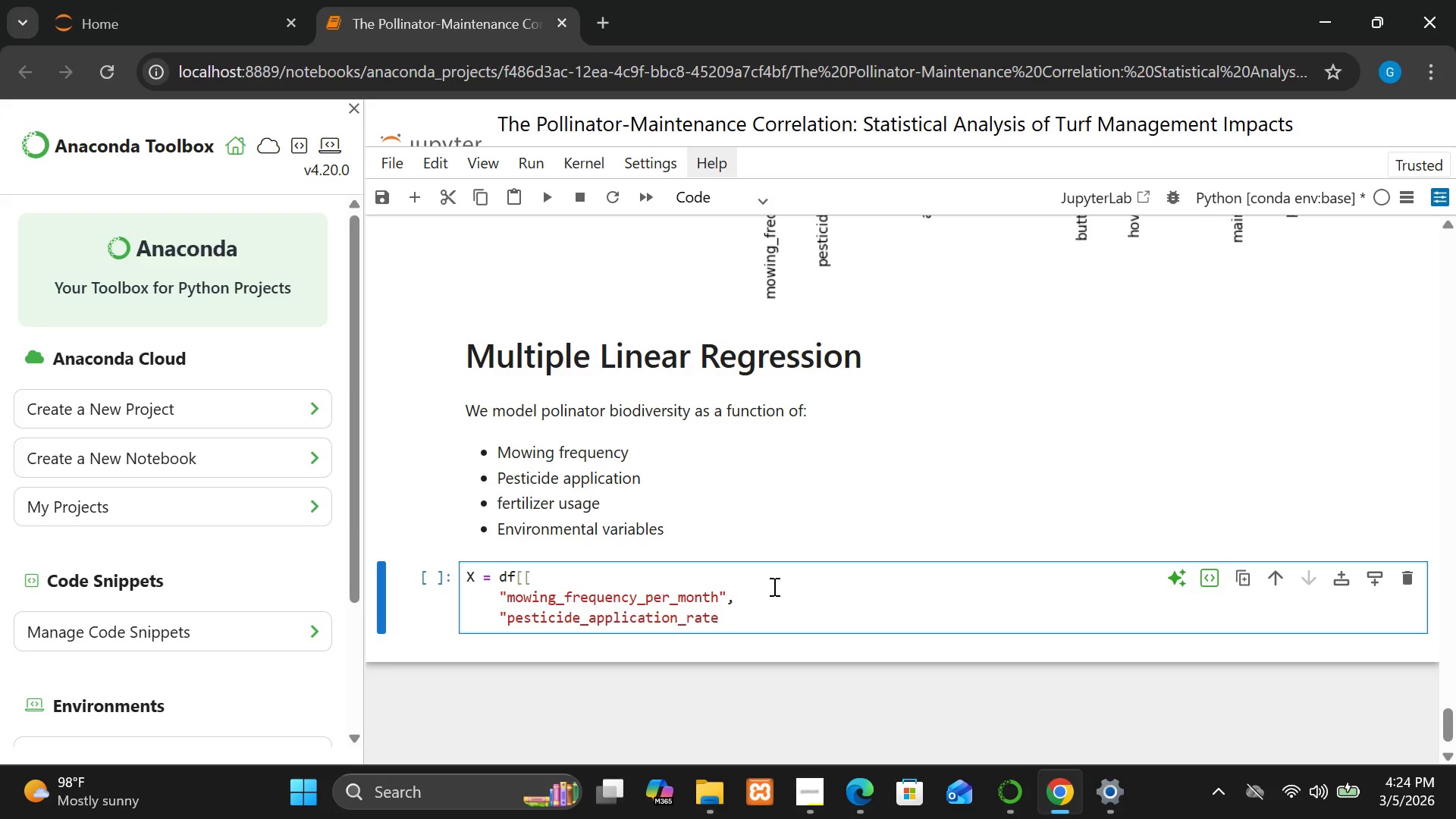 
key(Enter)
 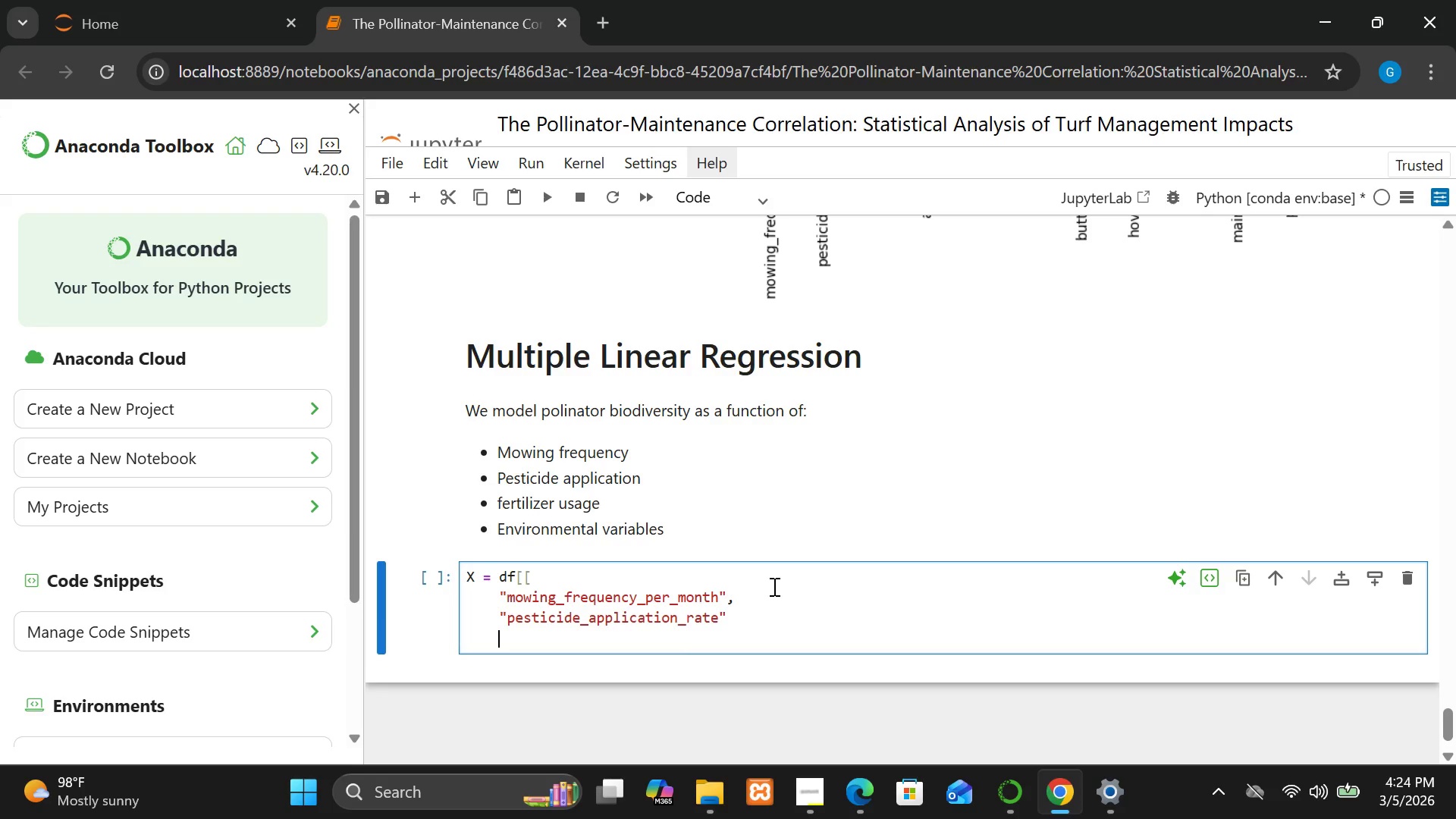 
key(Backspace)
 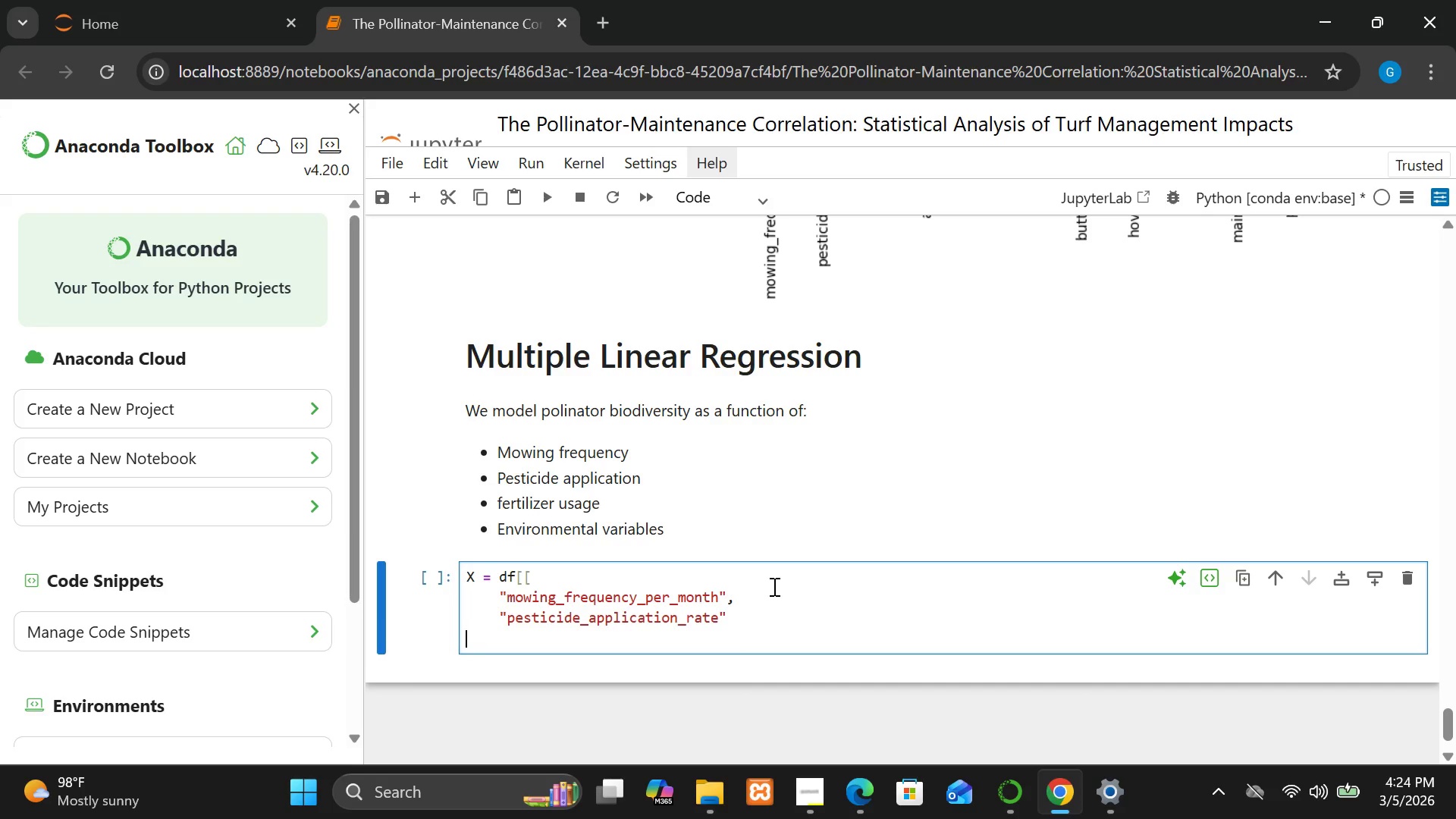 
key(Backspace)
 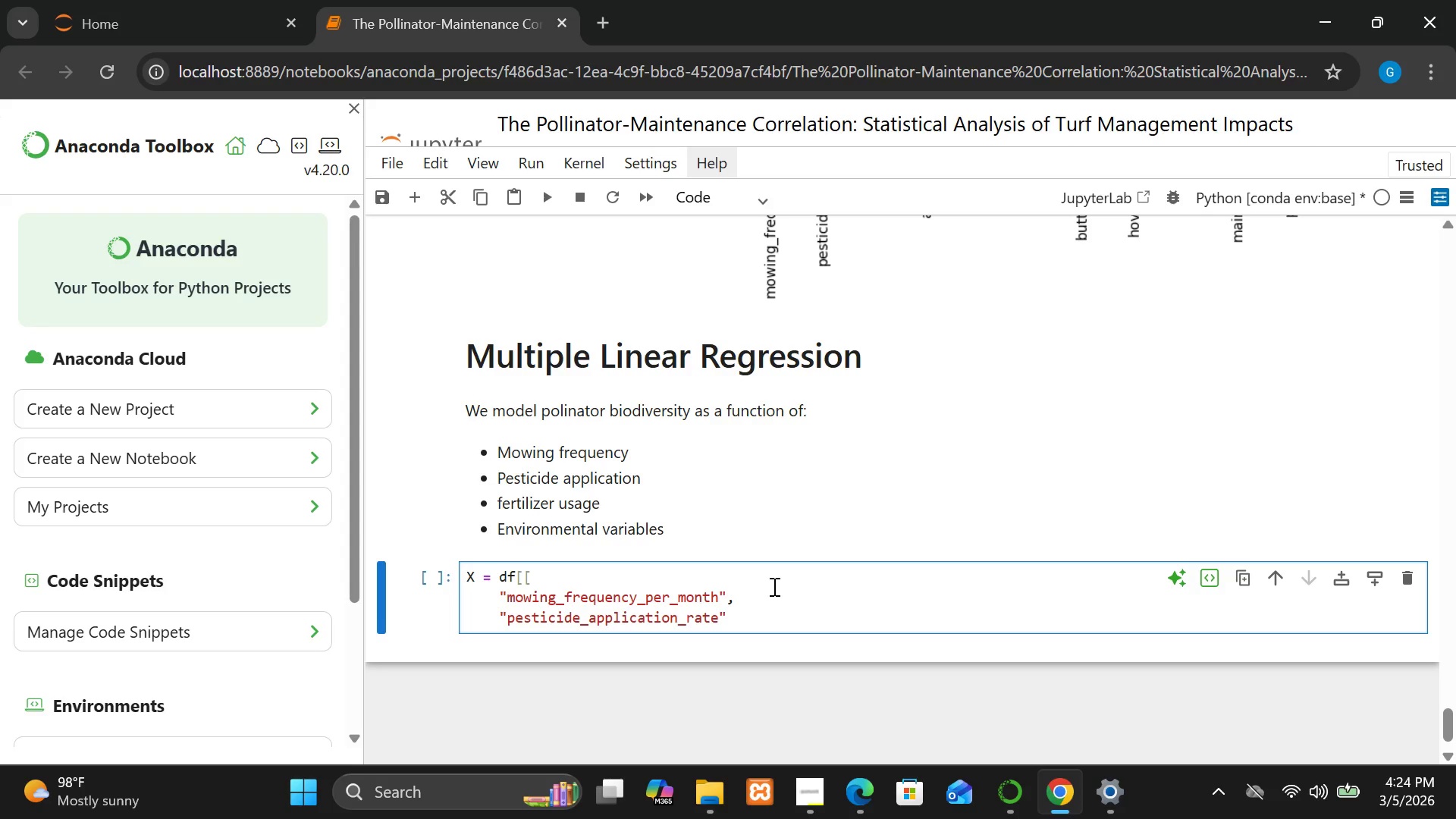 
key(Comma)
 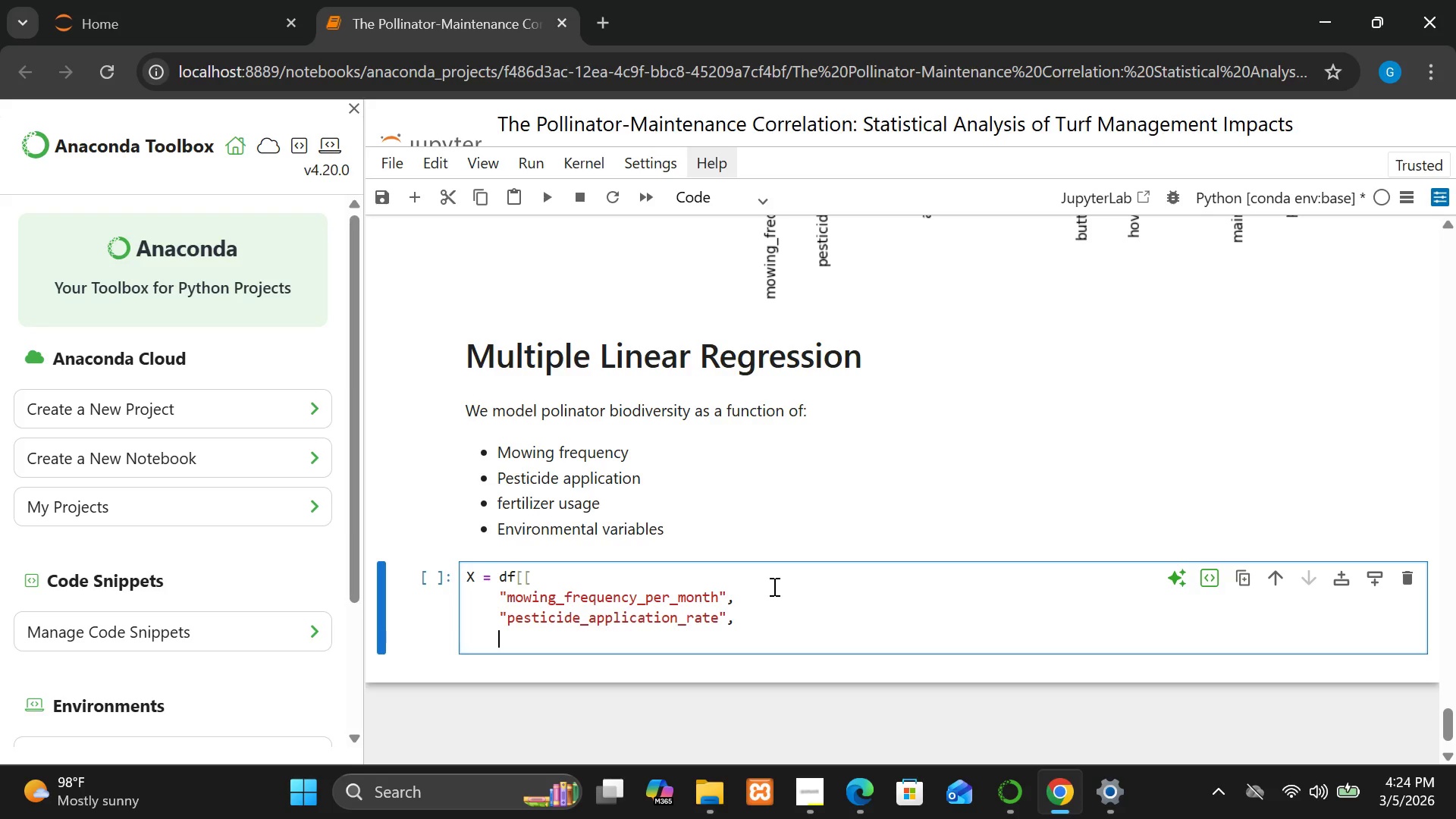 
key(Enter)
 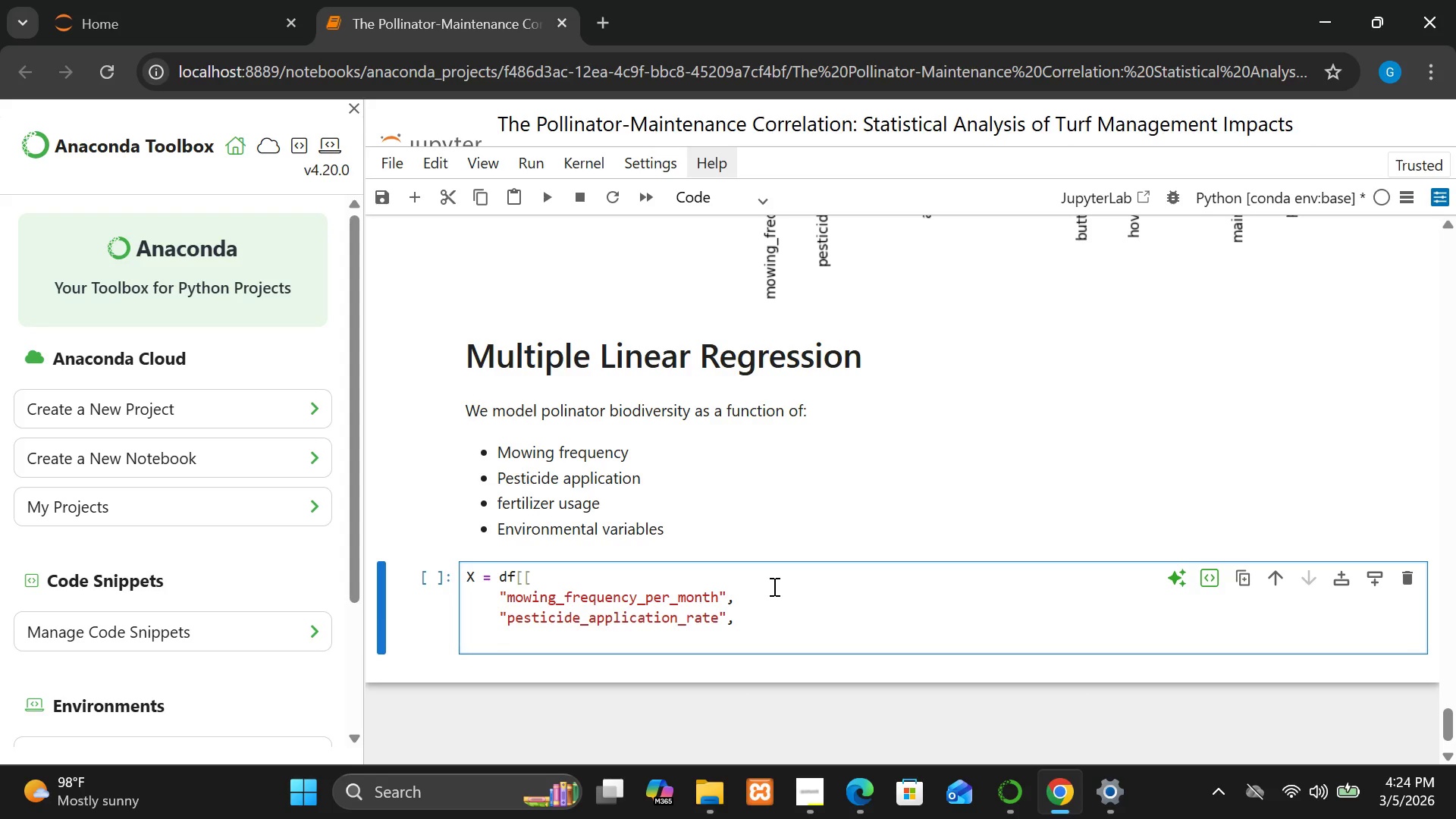 
key(Shift+ShiftRight)
 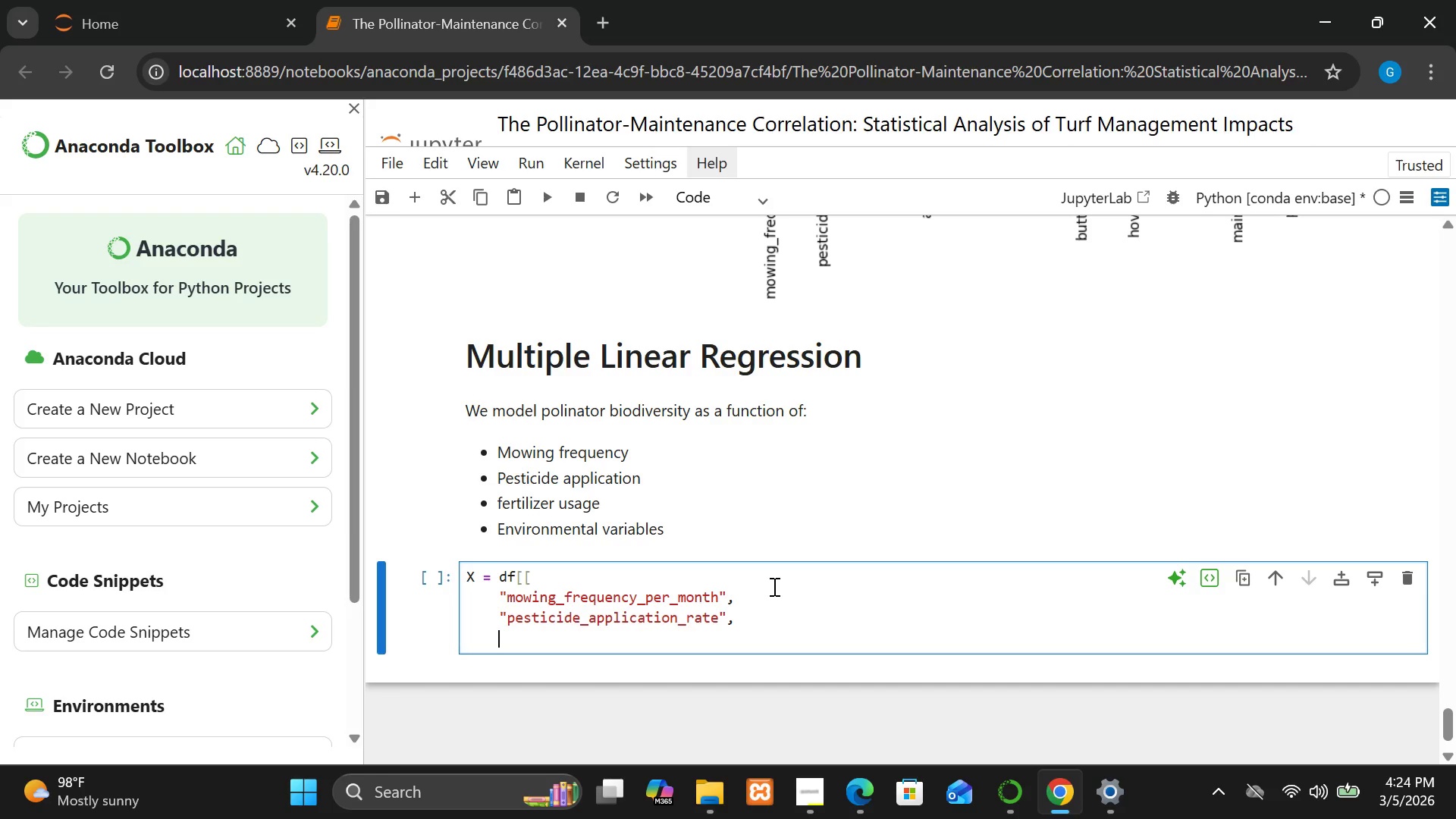 
key(Shift+Quote)
 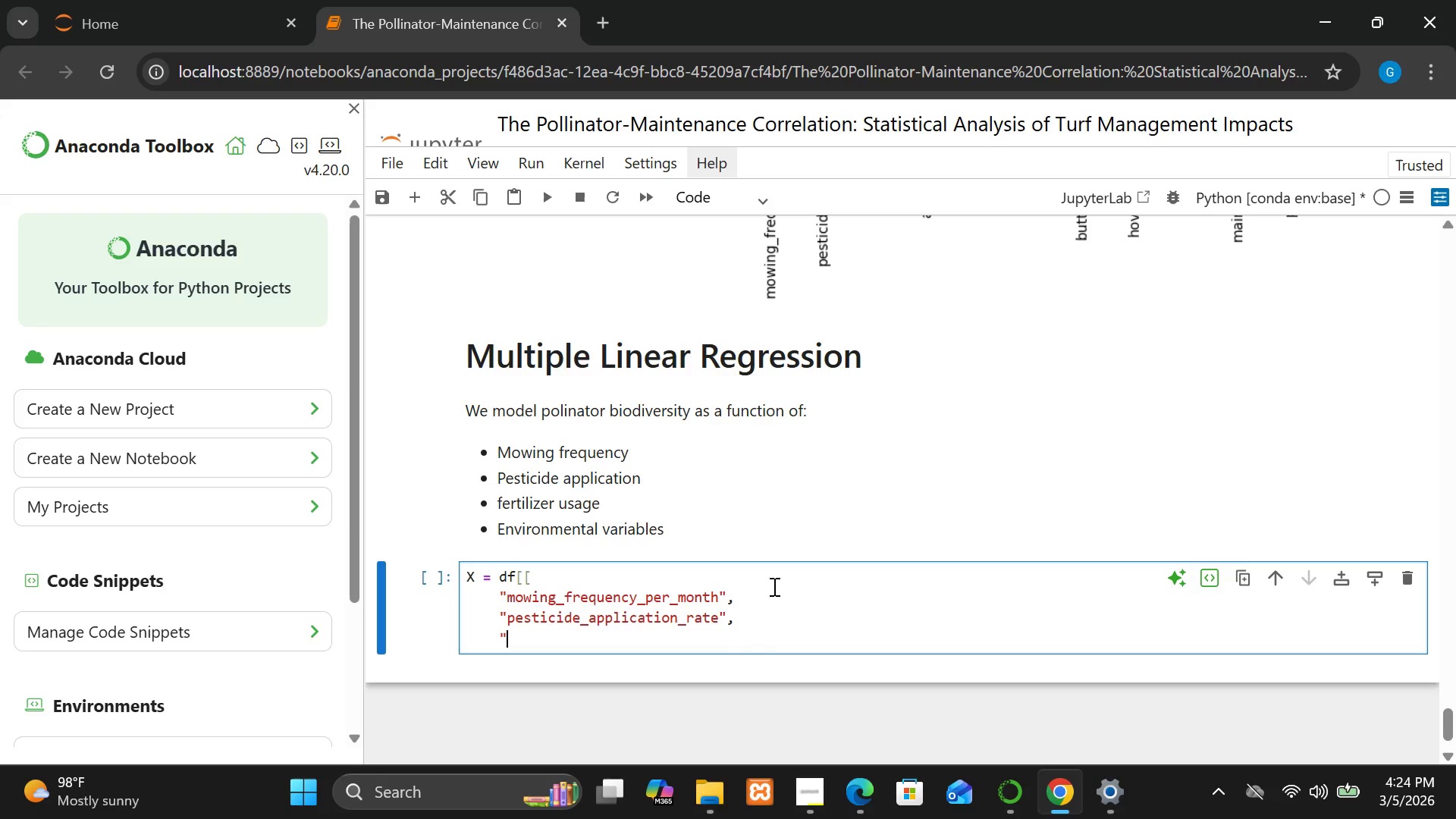 
type(fertilizer_use_kg".)
key(Backspace)
type(,)
 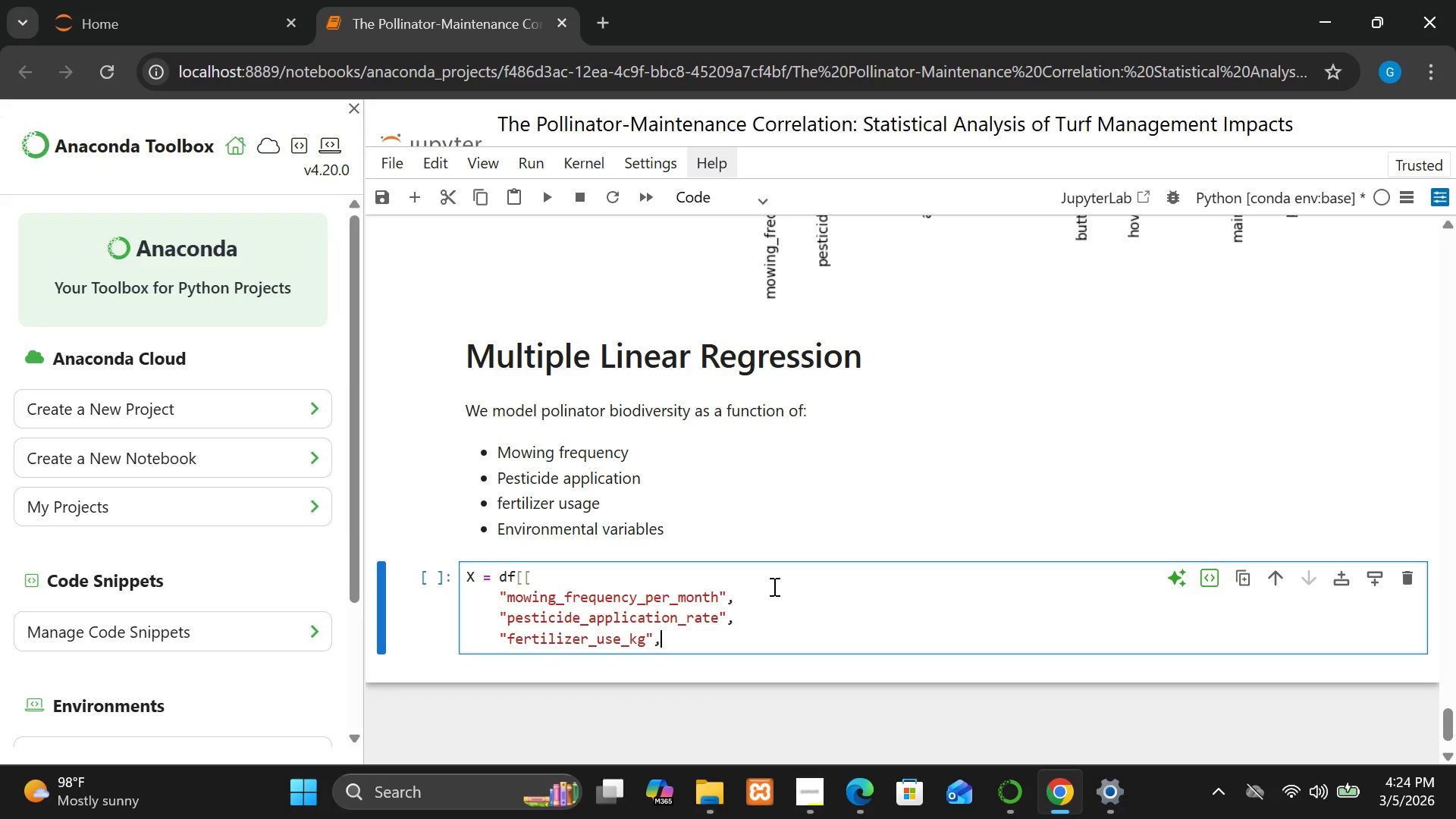 
key(Enter)
 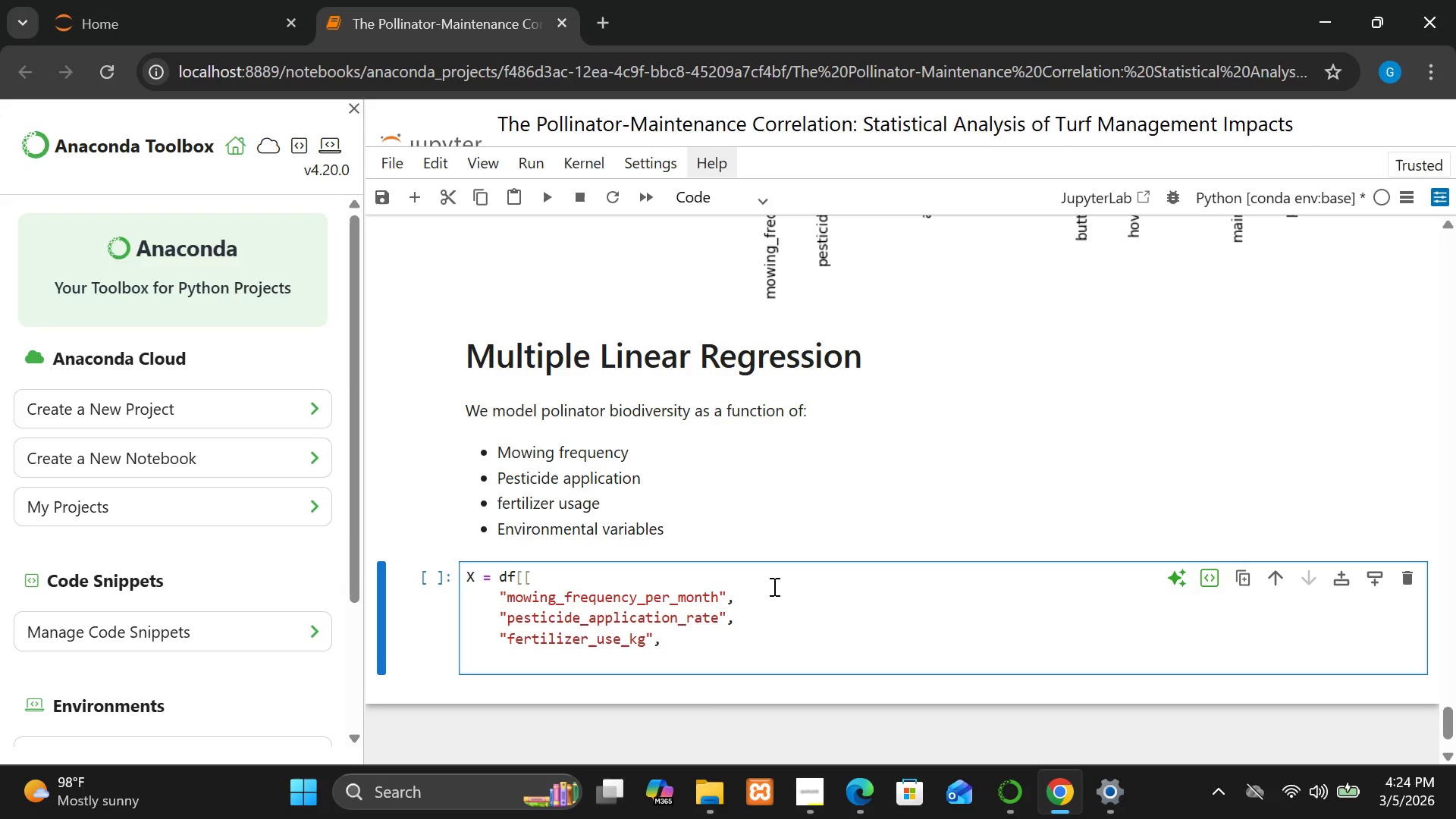 
type("avg_temperature_c",)
 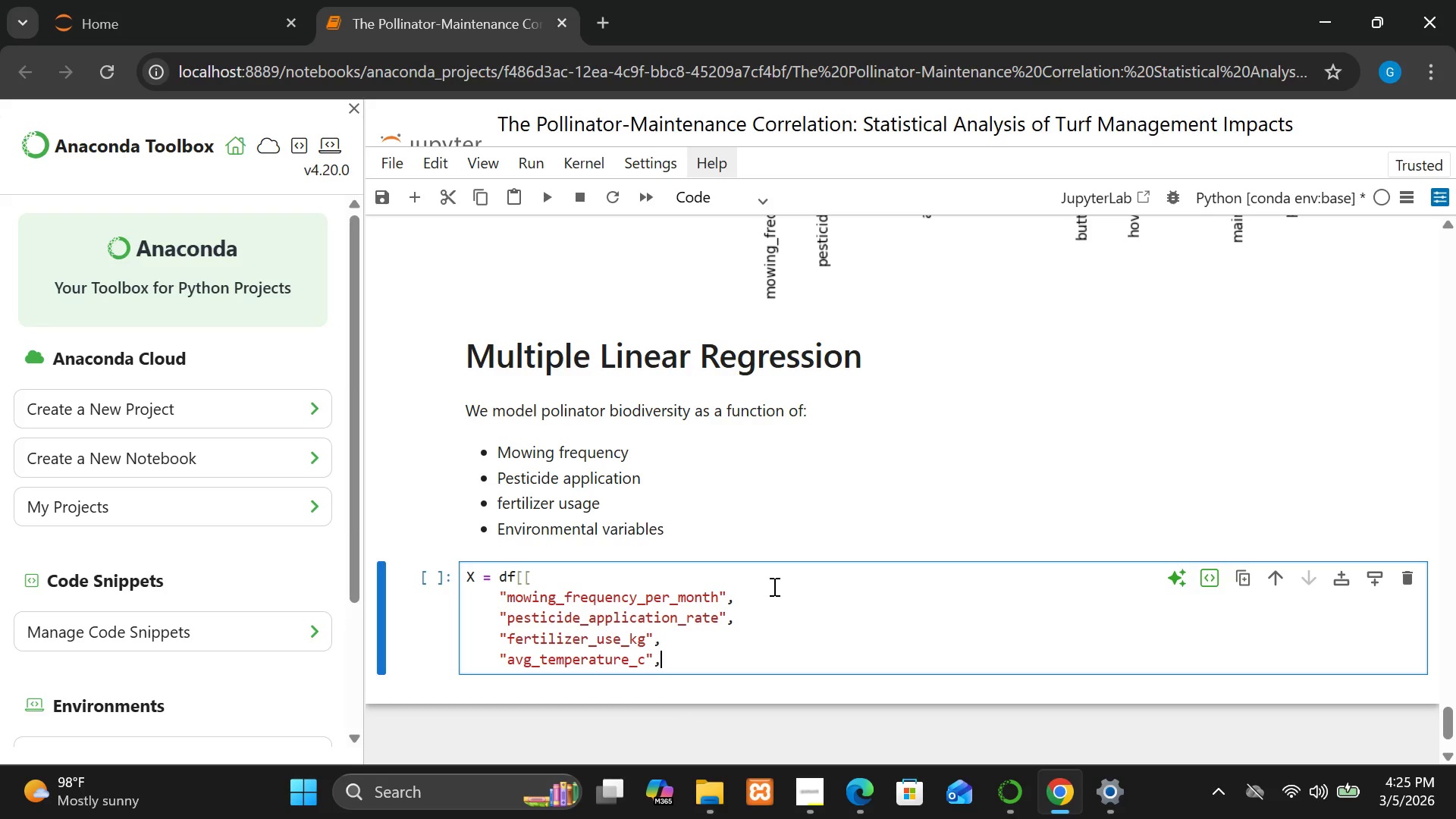 
key(Enter)
 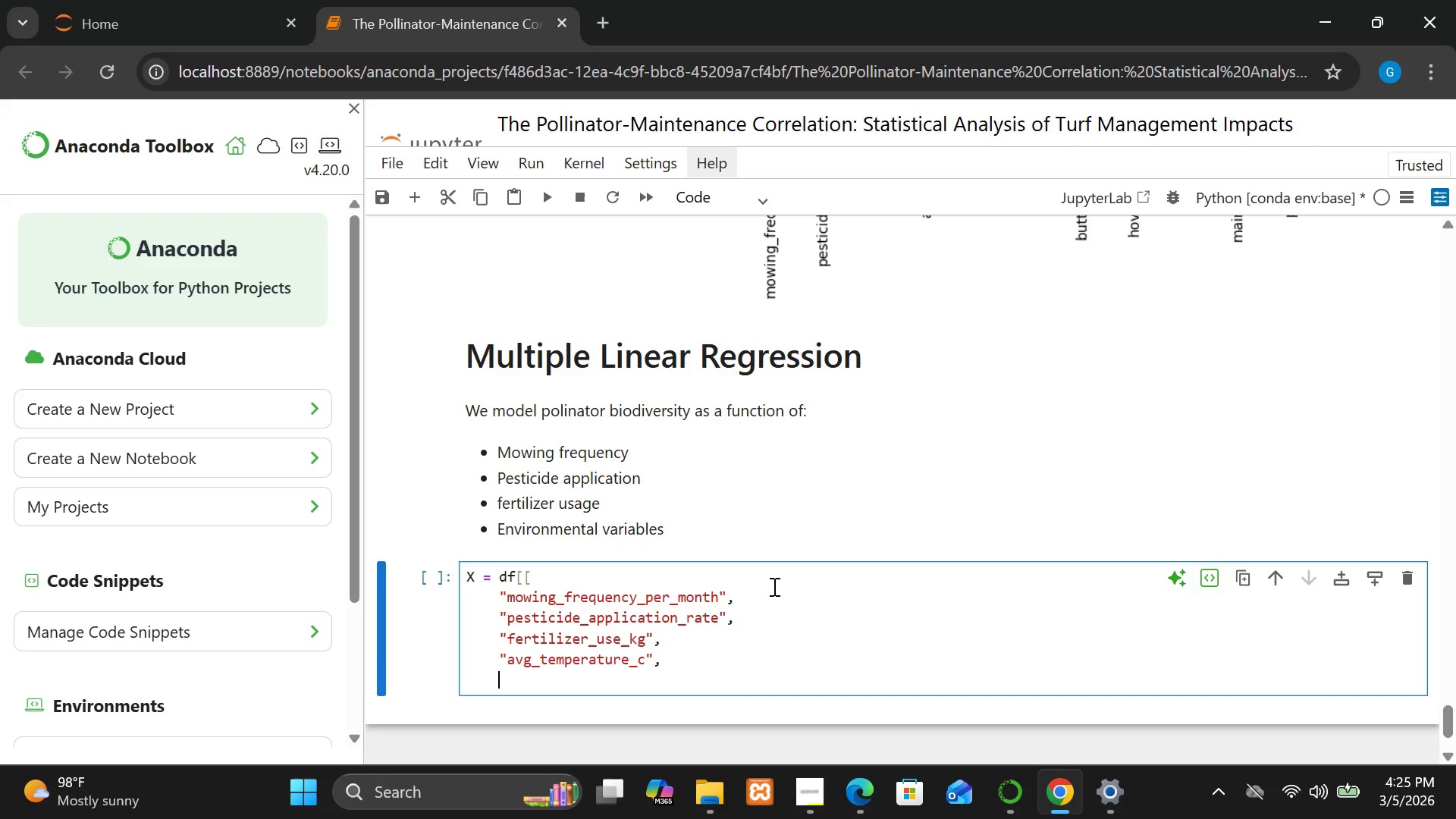 
type("avg_rs)
key(Backspace)
type(anfall_mm")
 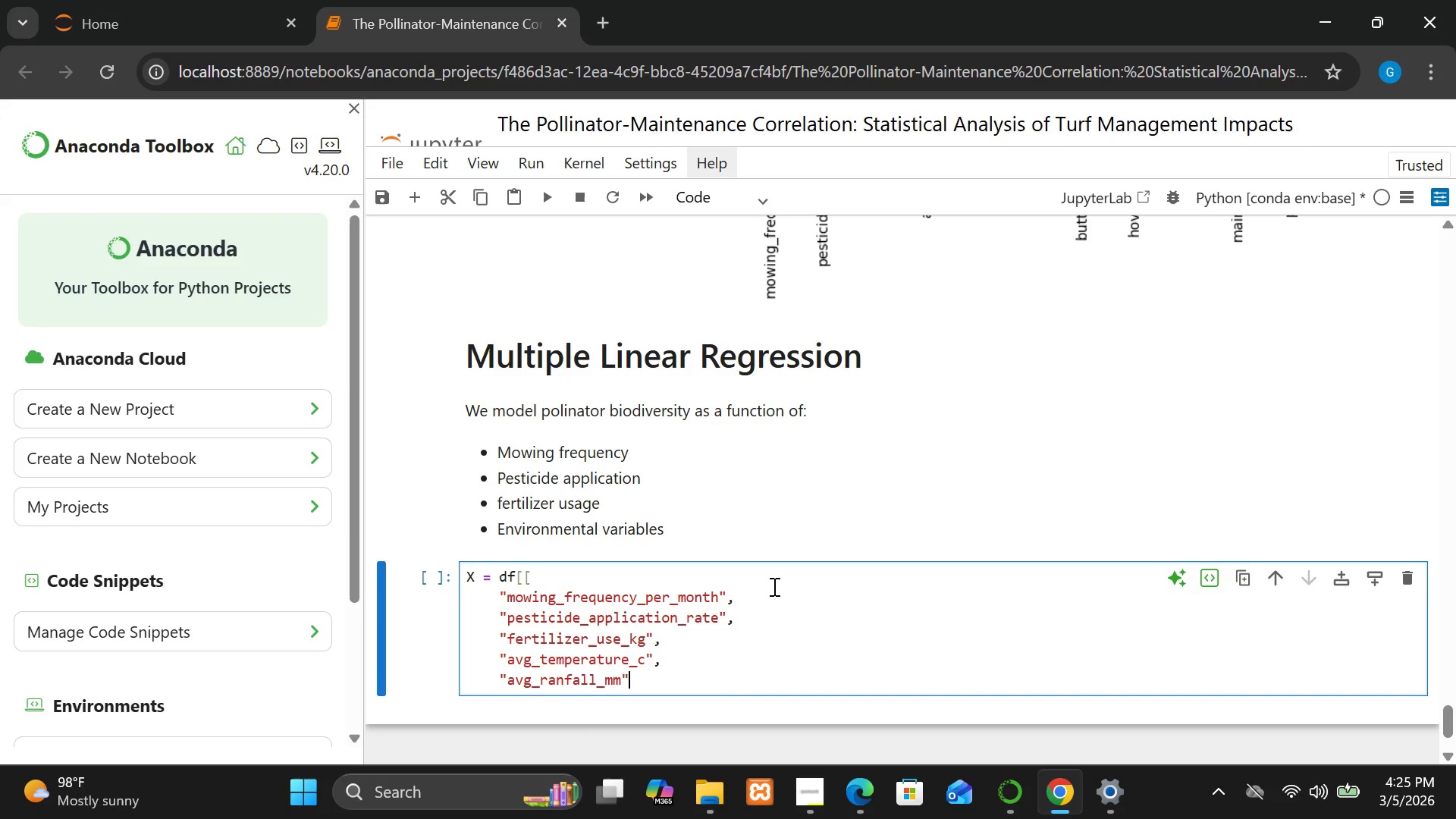 
key(Enter)
 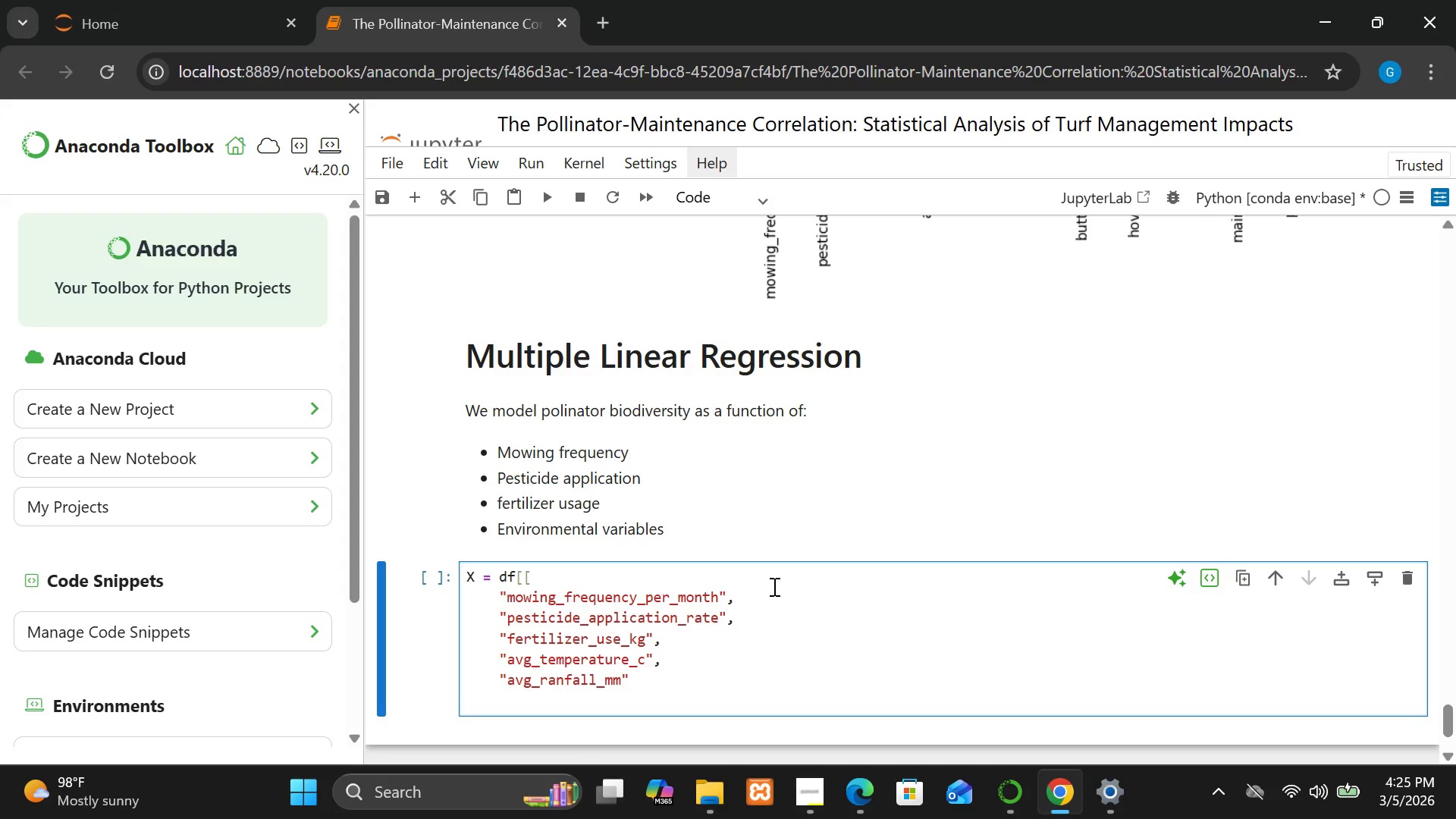 
key(Enter)
 